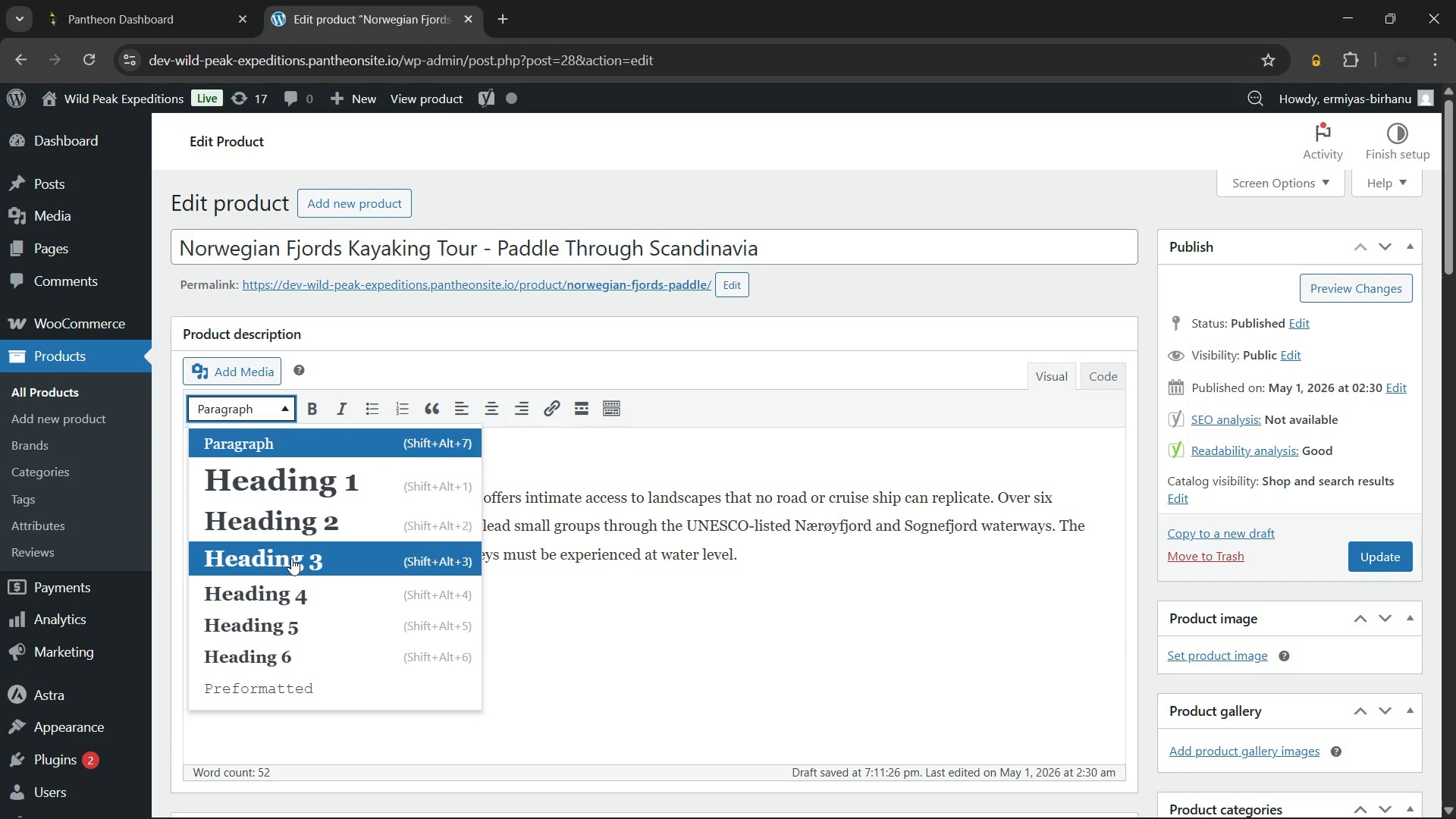 
left_click([291, 558])
 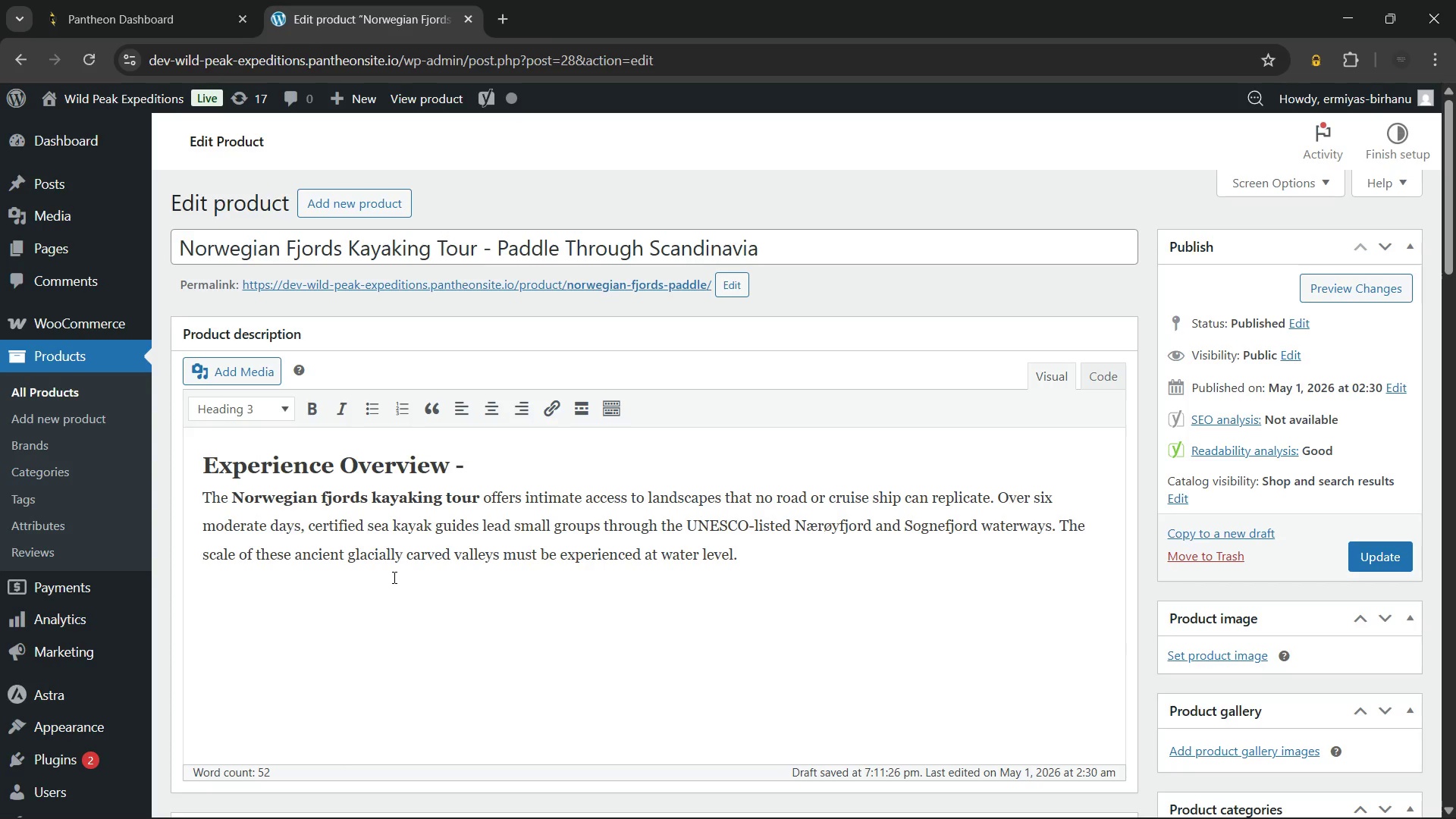 
type(What You'll )
 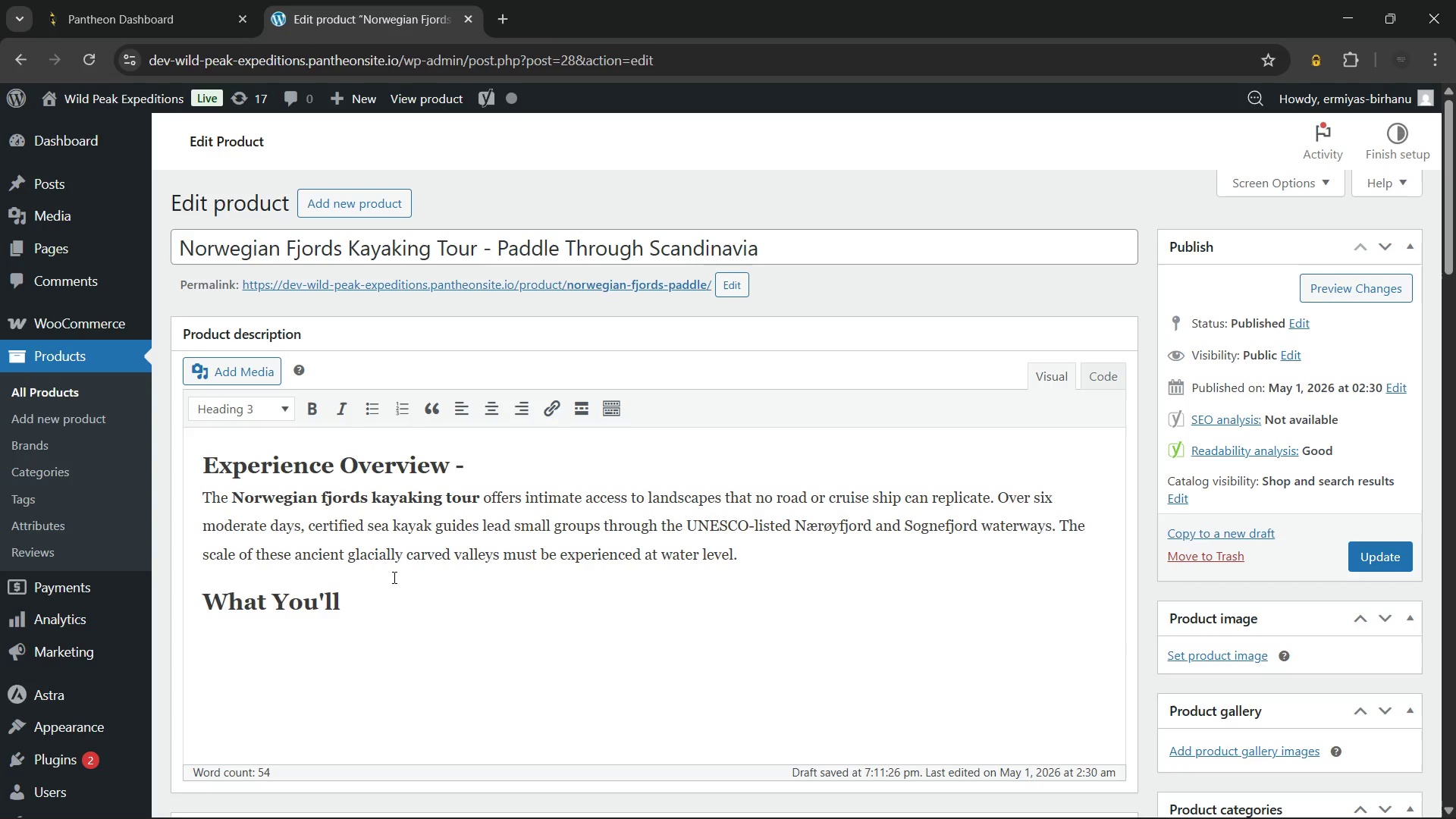 
type(Experience)
 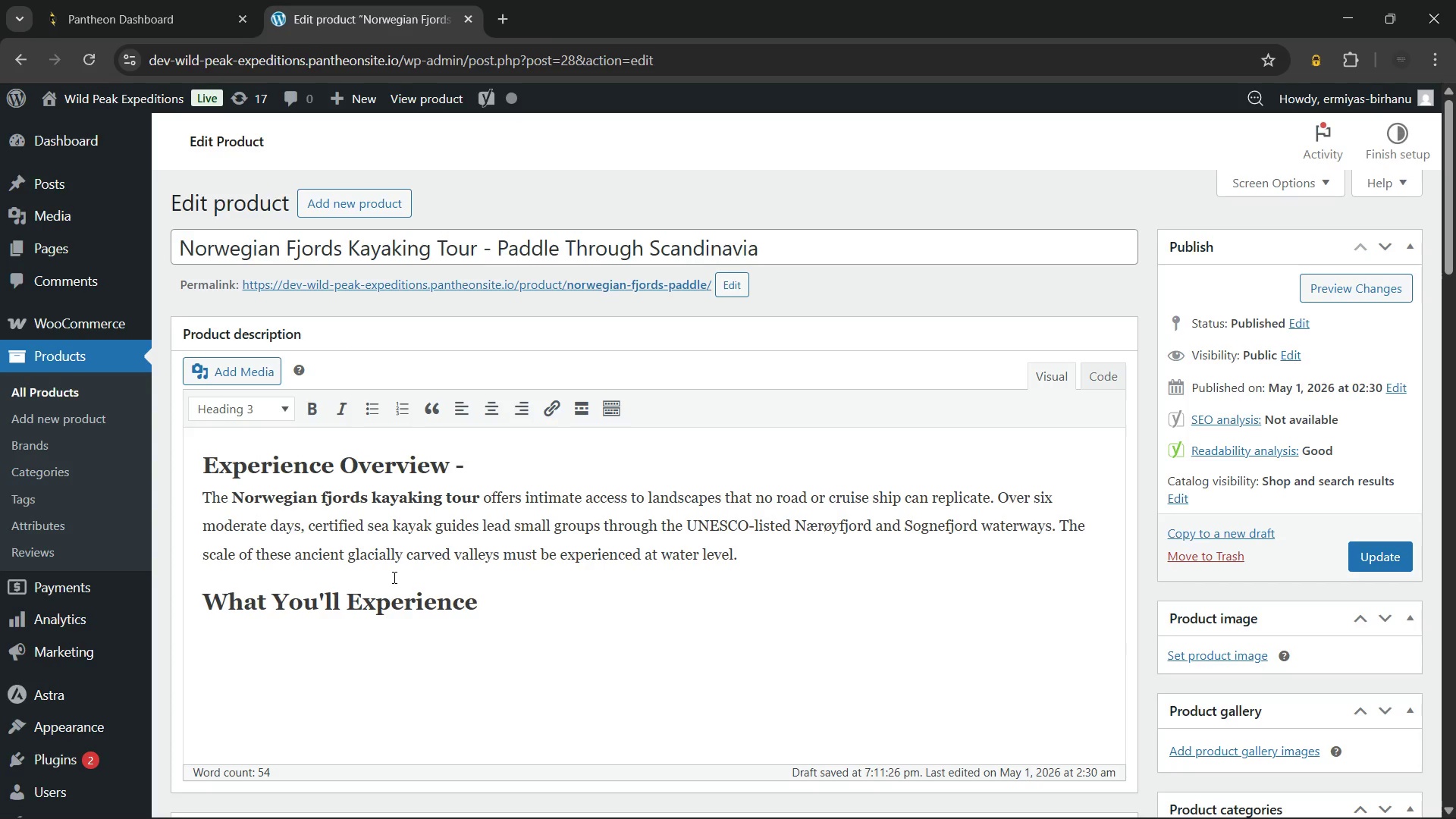 
key(Enter)
 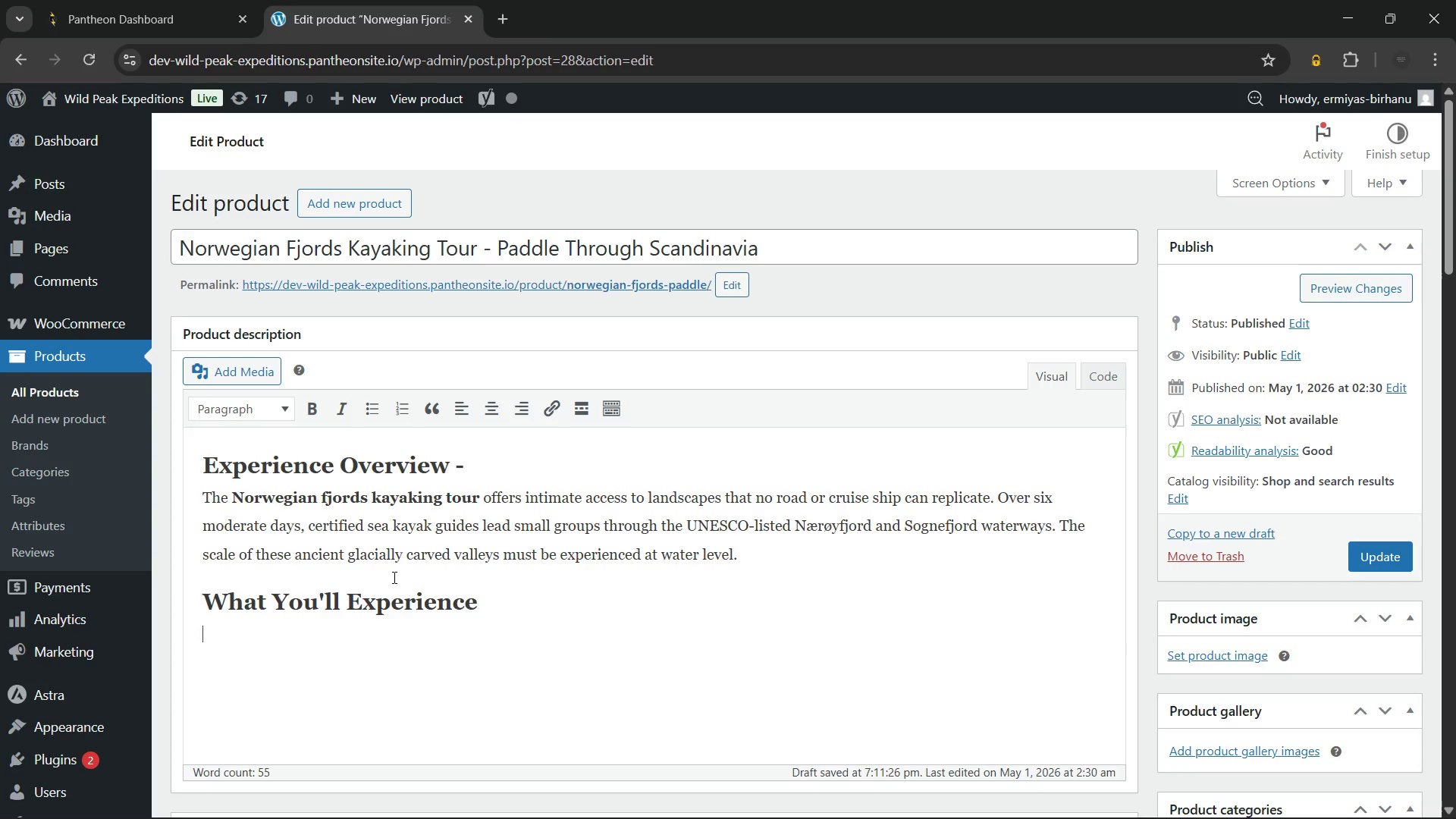 
type(The guided)
 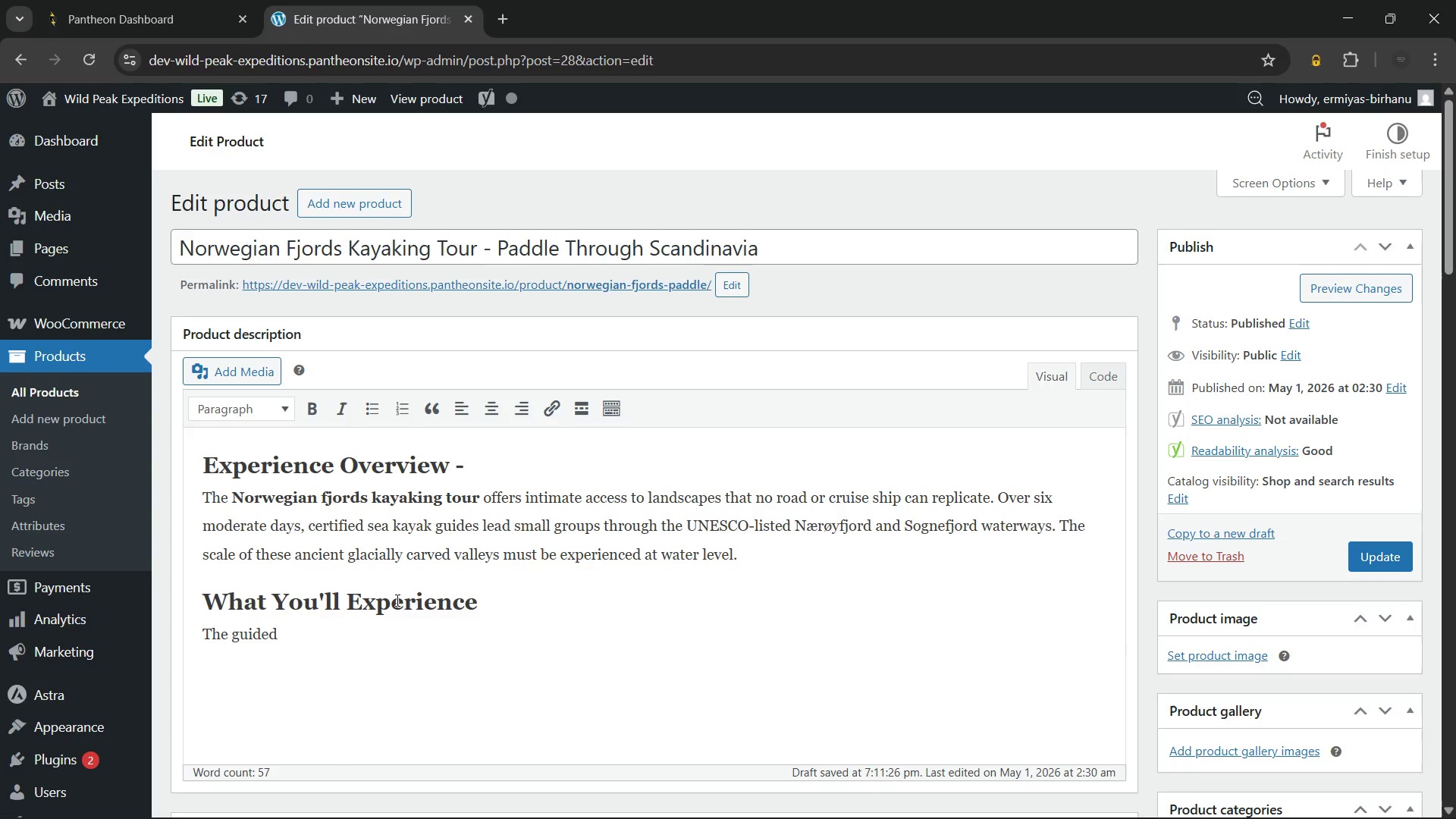 
wait(7.64)
 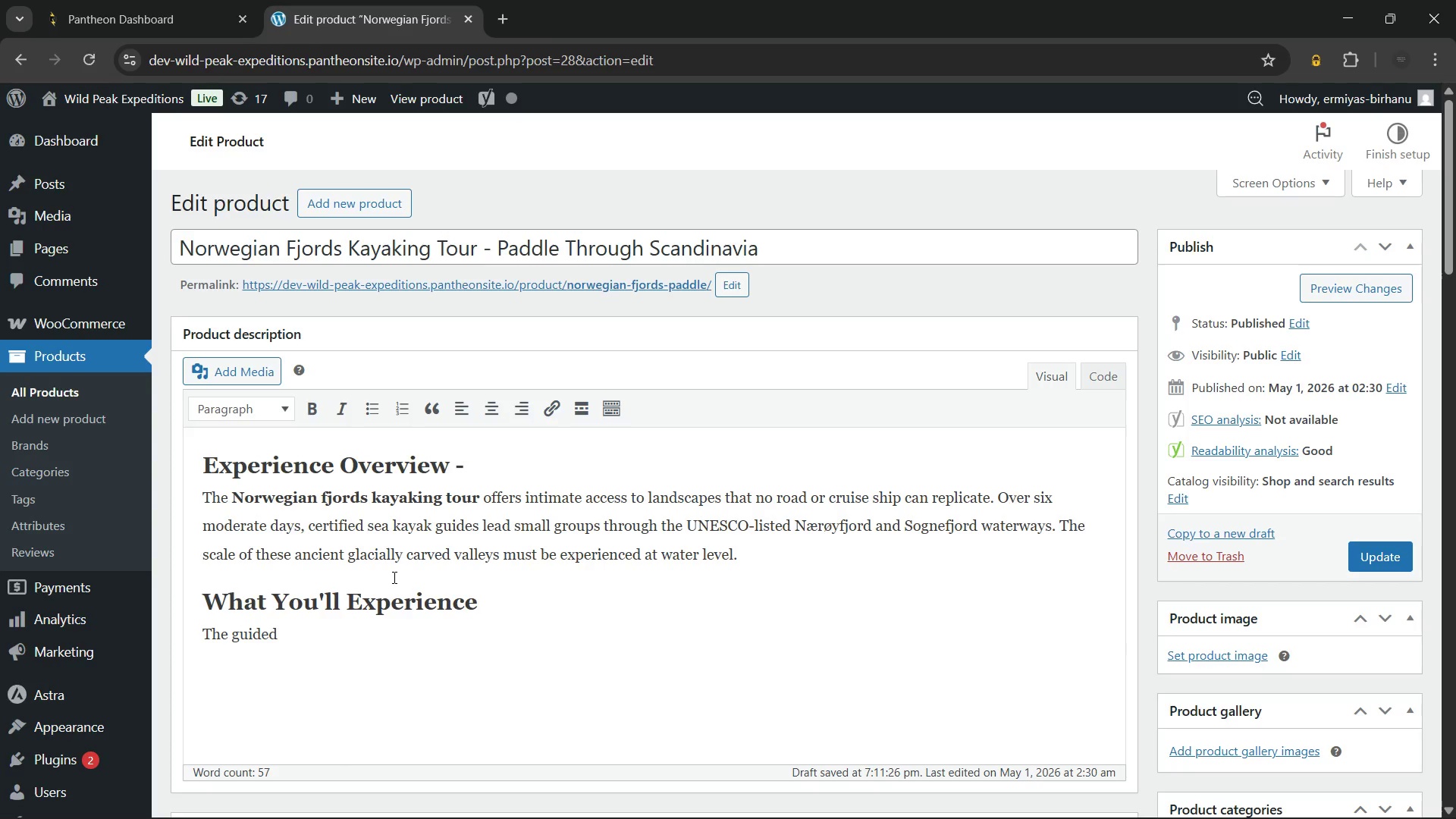 
type( adventure embraces the quiet pace that fjord travel)
 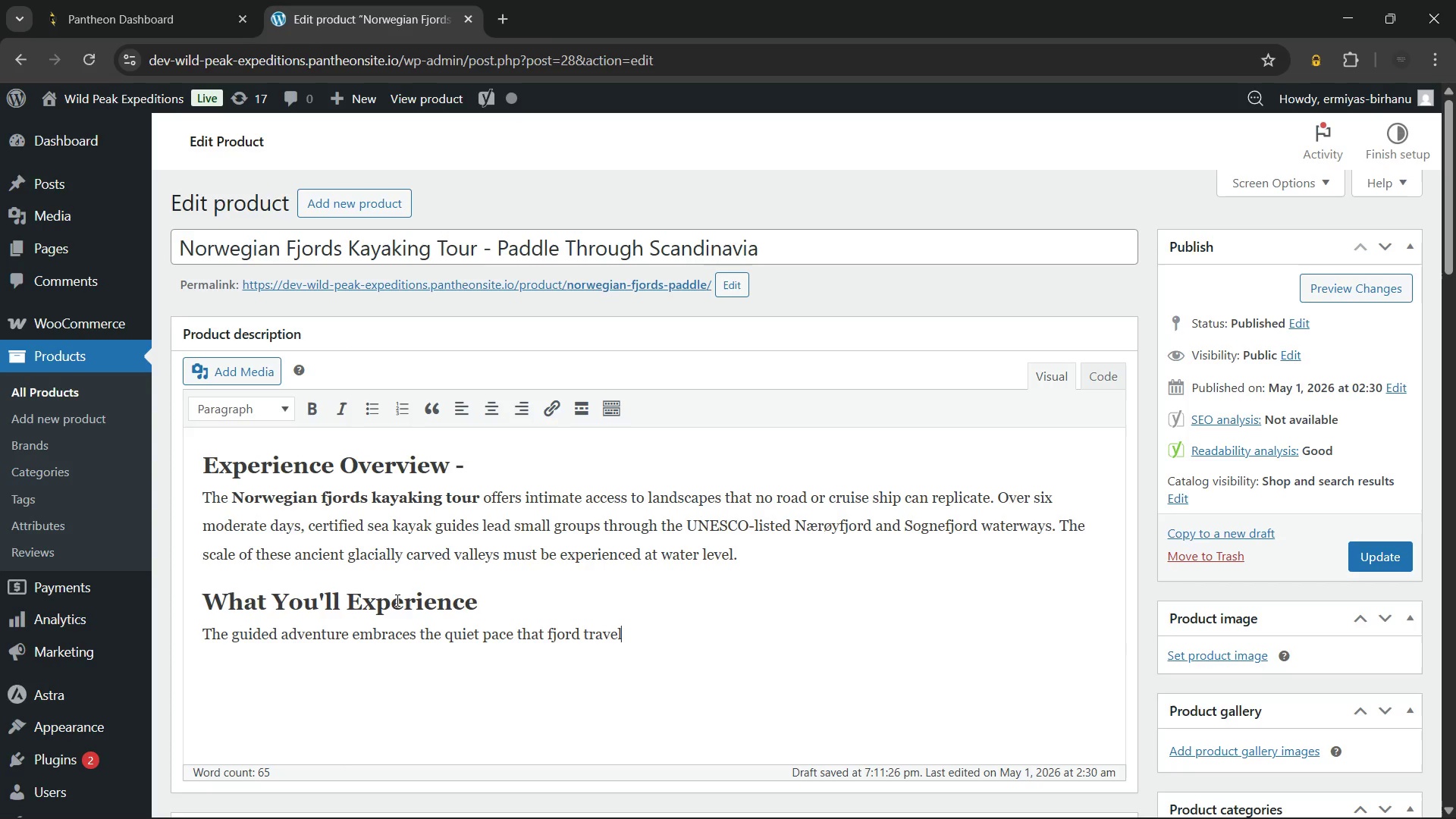 
wait(5.56)
 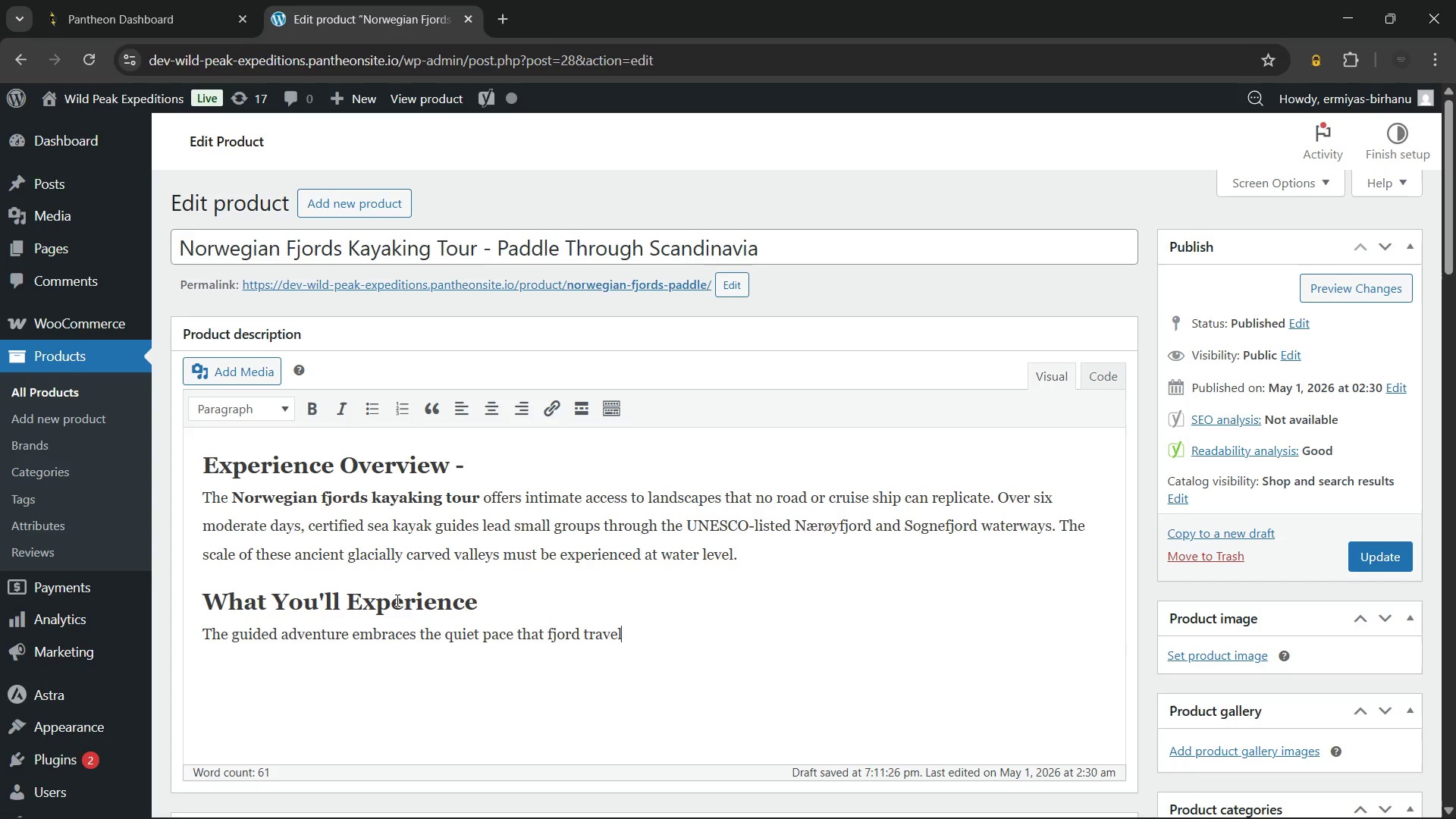 
type( demands:)
 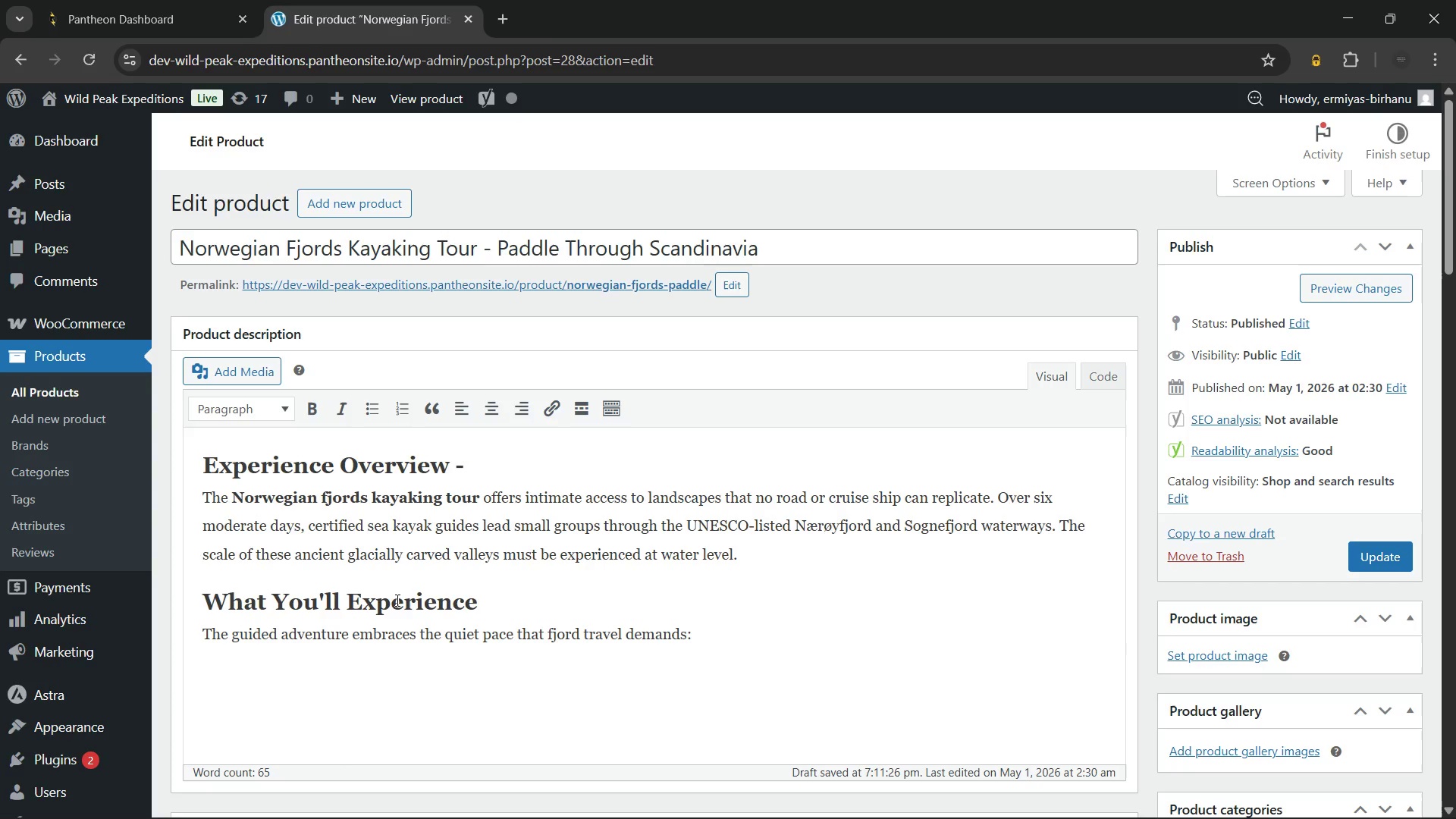 
key(Enter)
 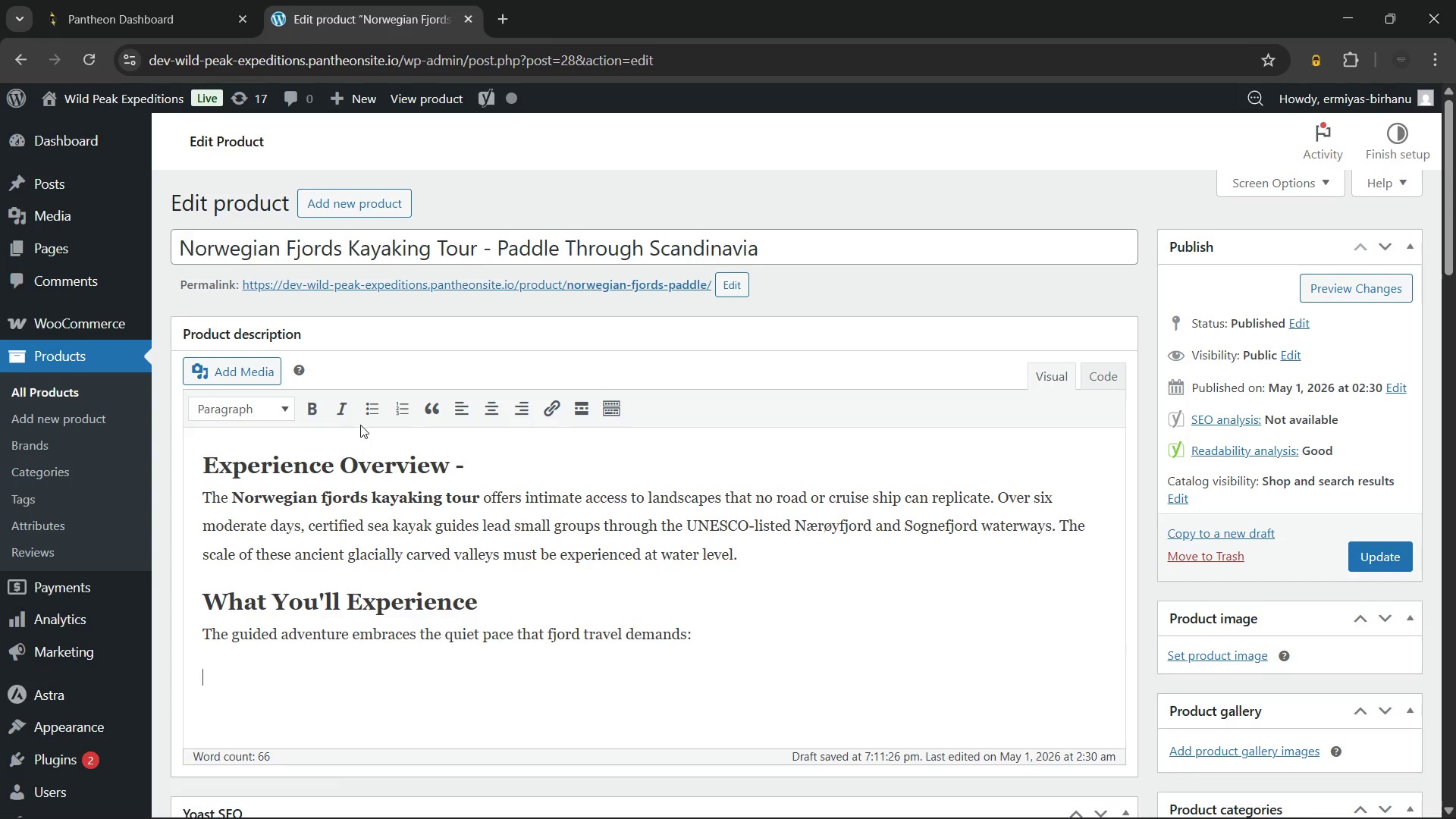 
left_click([367, 412])
 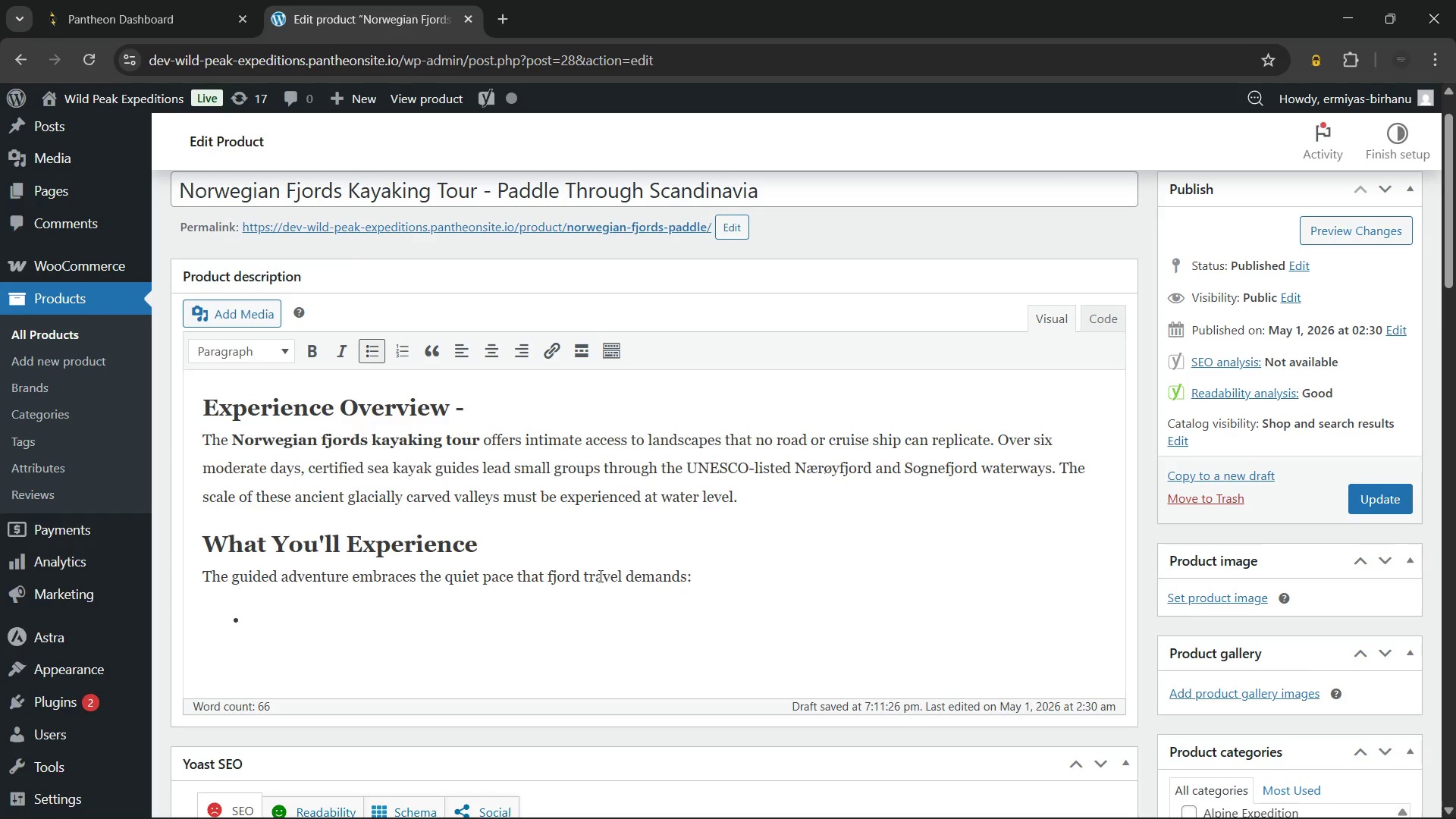 
type(Multi-day fjord crossings camping in certified wild-camp sites)
 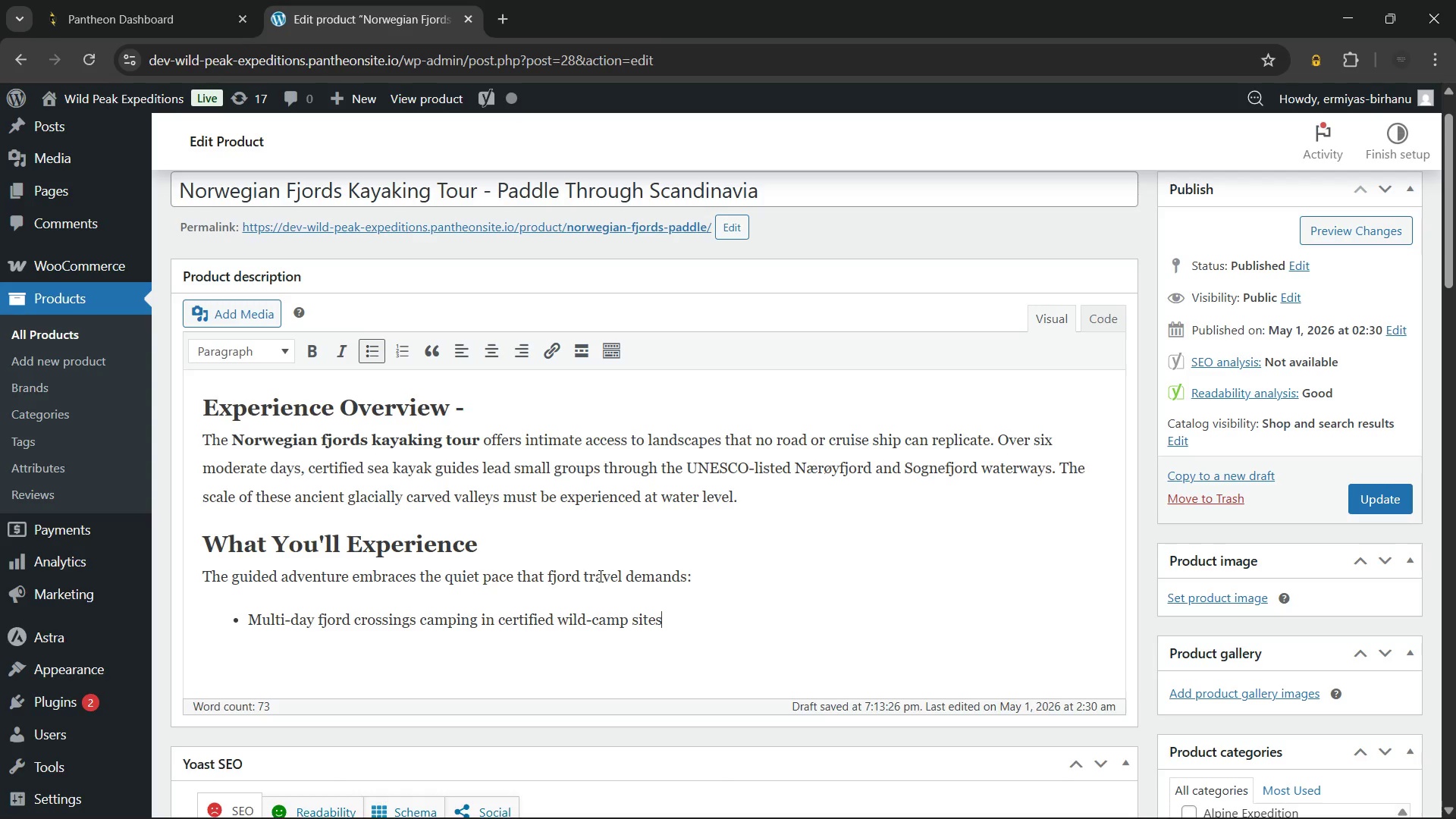 
key(Enter)
 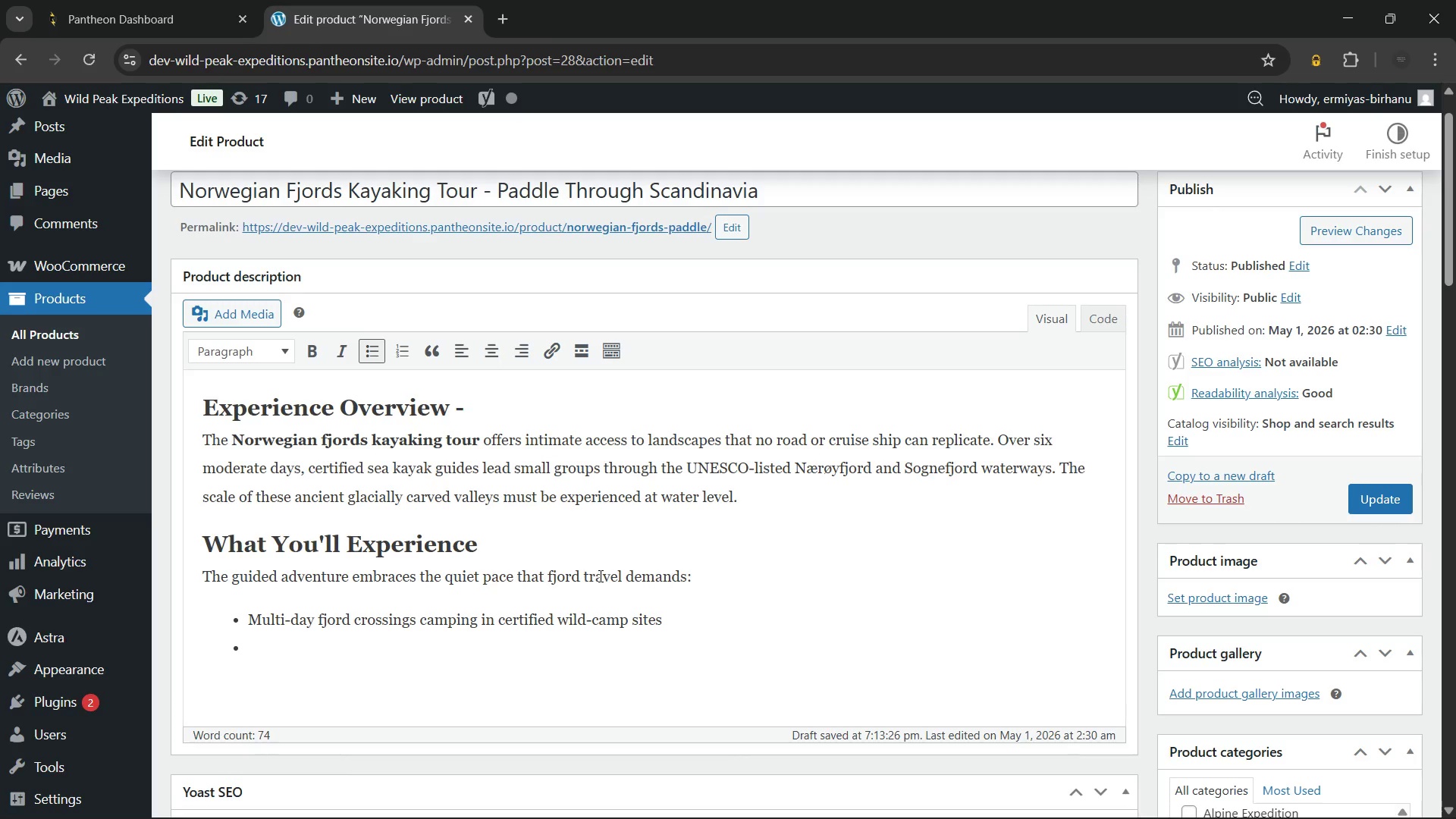 
wait(12.98)
 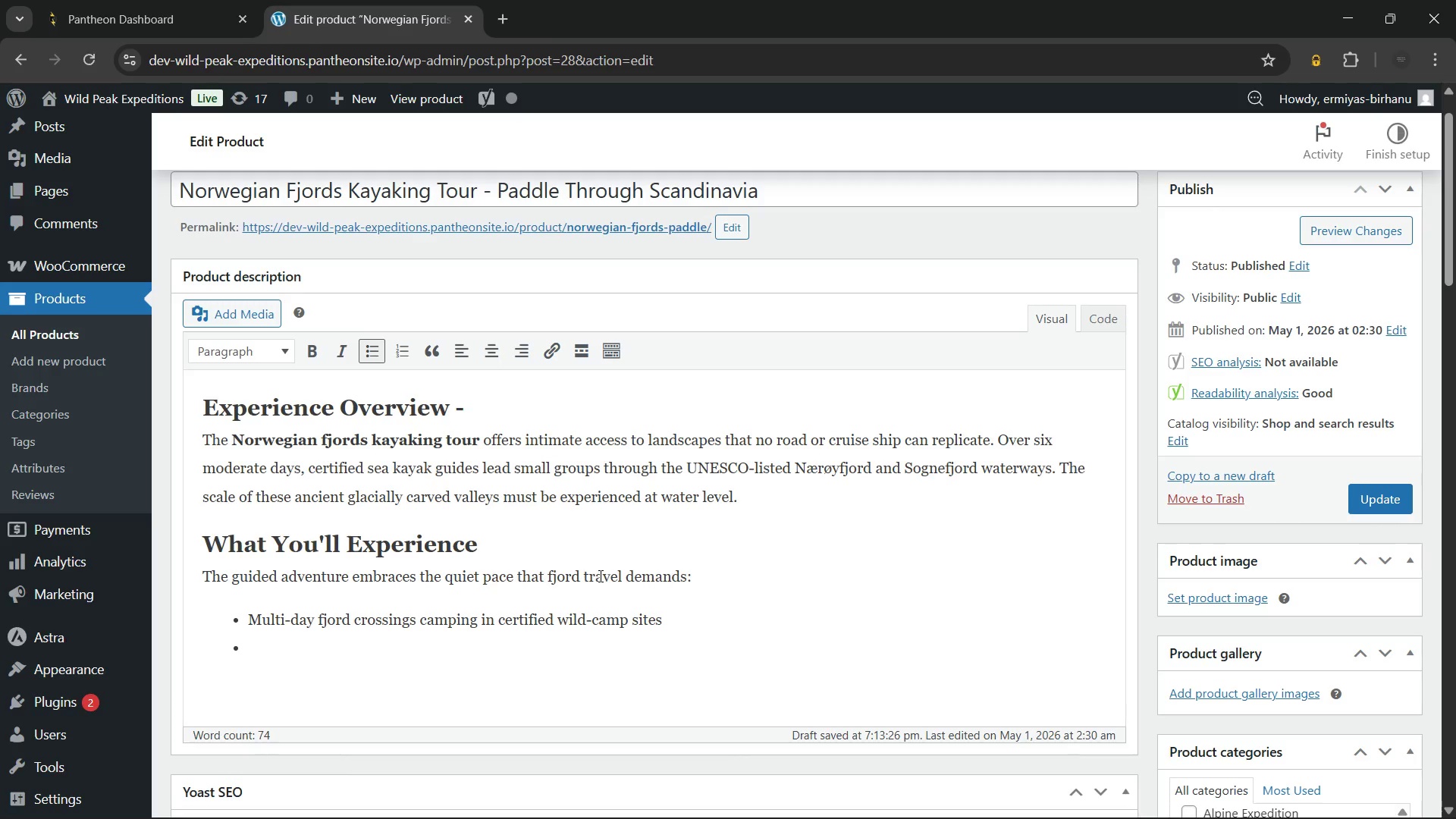 
type(White-tailed eagle and harbour porpoise wildlife-)
key(Backspace)
type( spotting)
 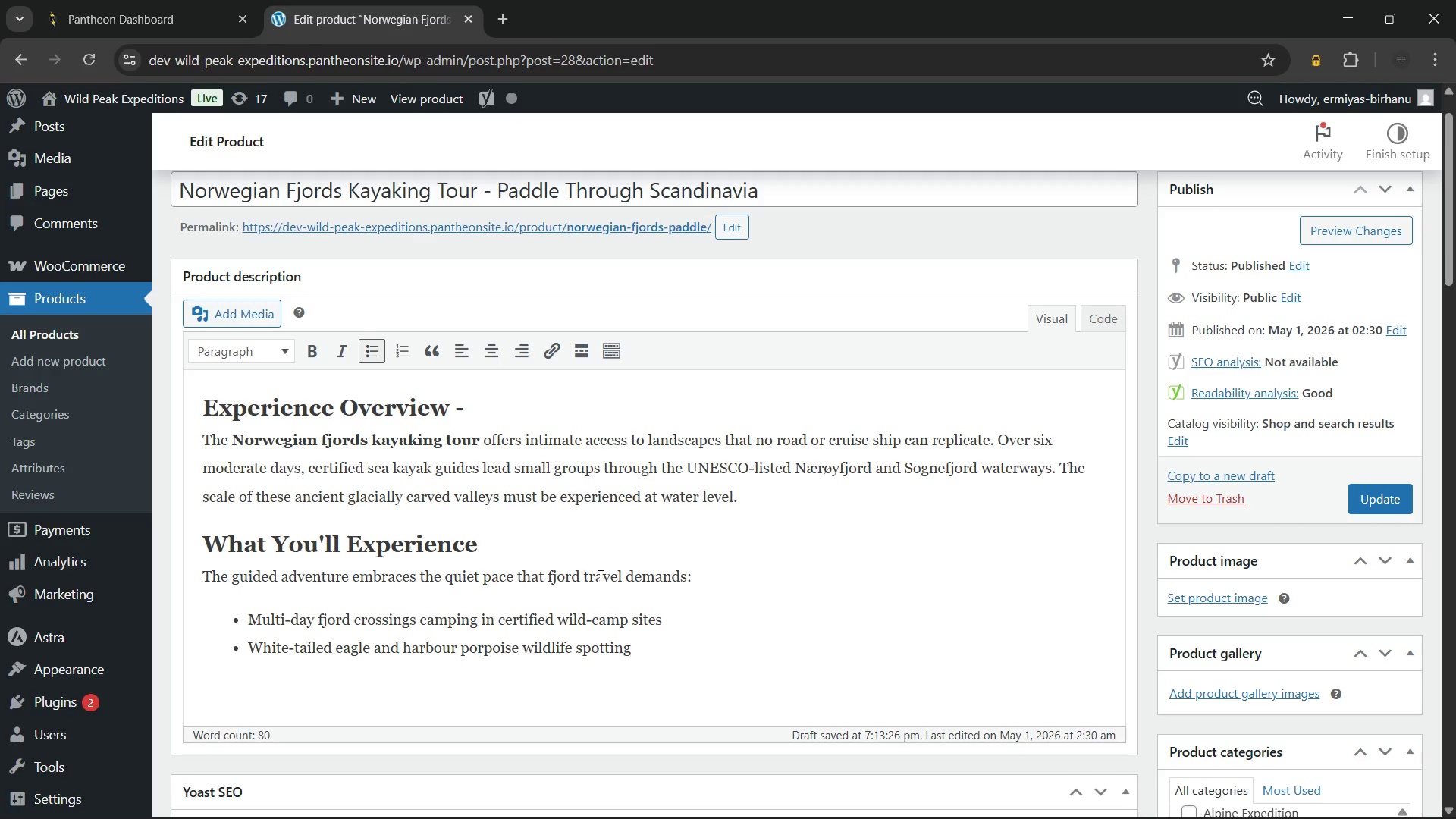 
key(Enter)
 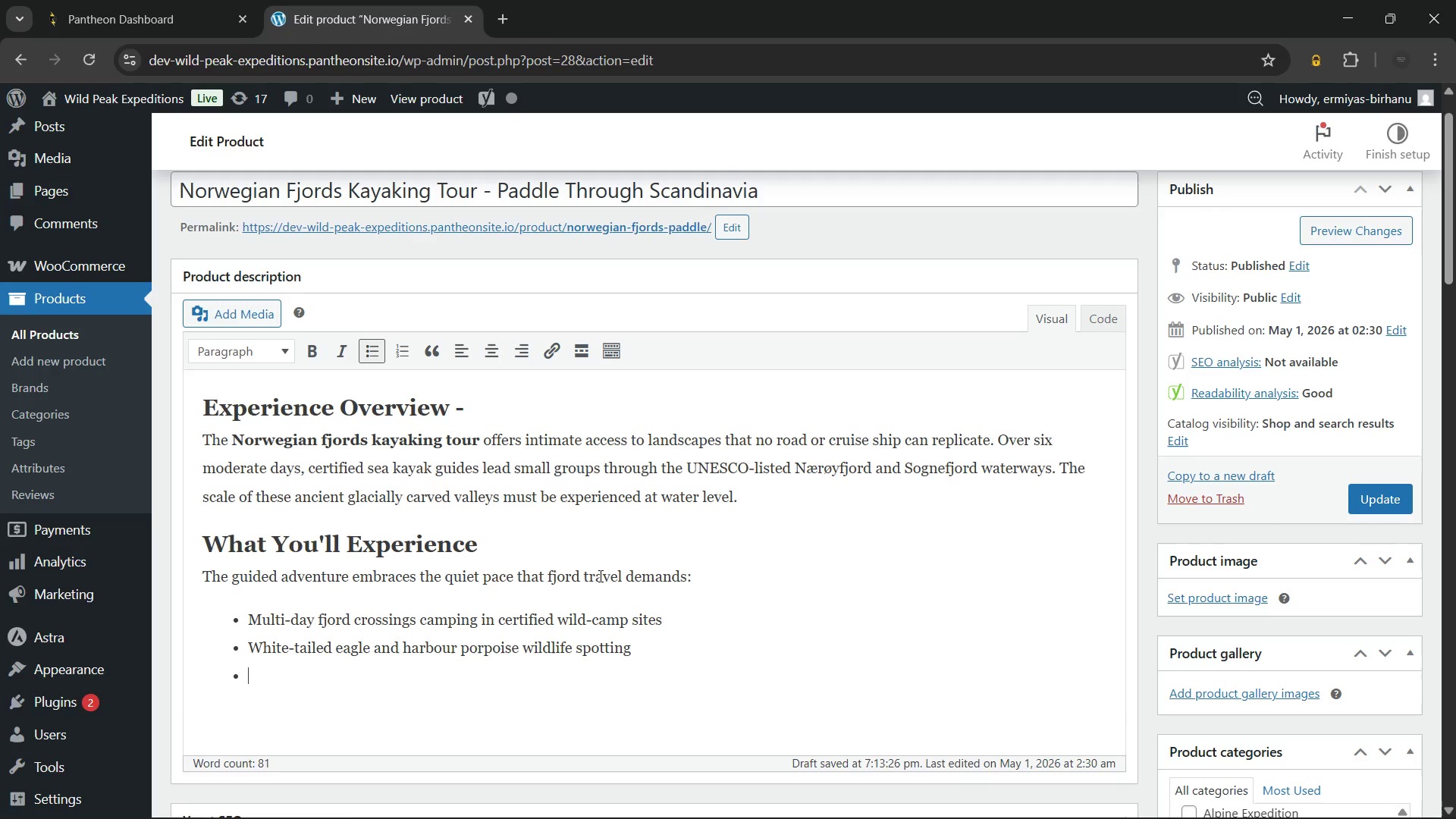 
type(Waterfall paddling beneath 500 m vertical cliff faces)
 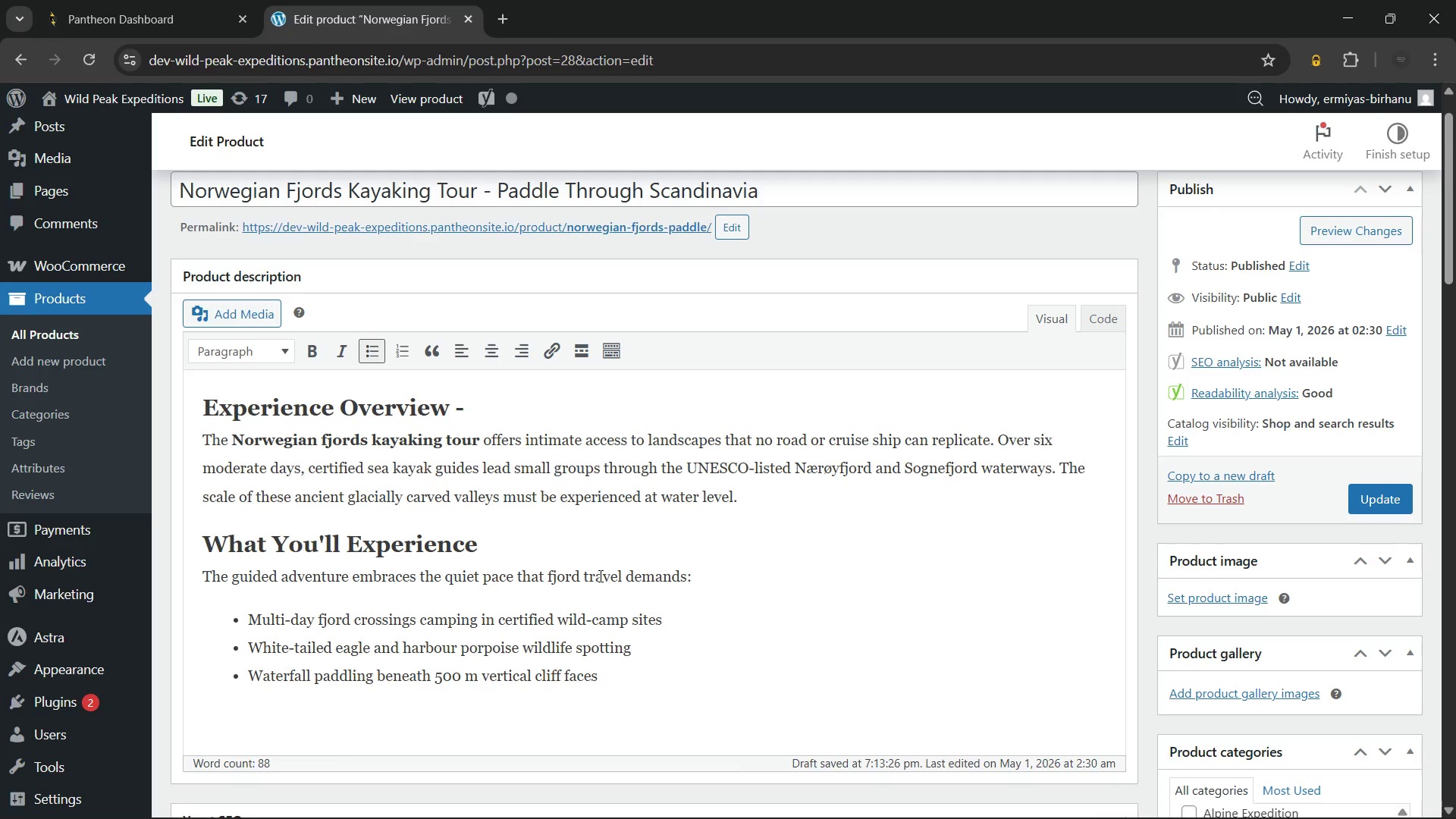 
wait(7.67)
 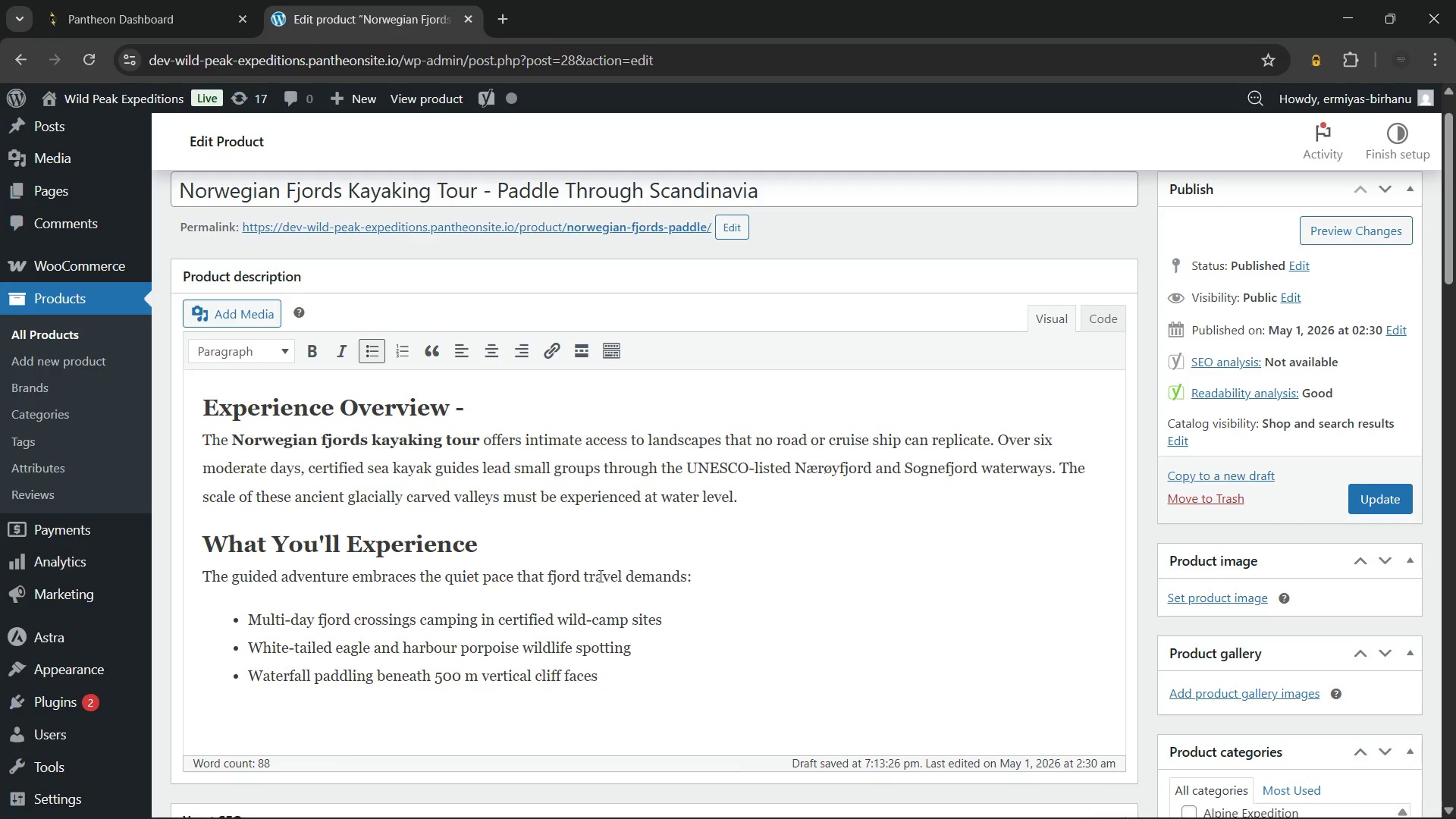 
key(Enter)
 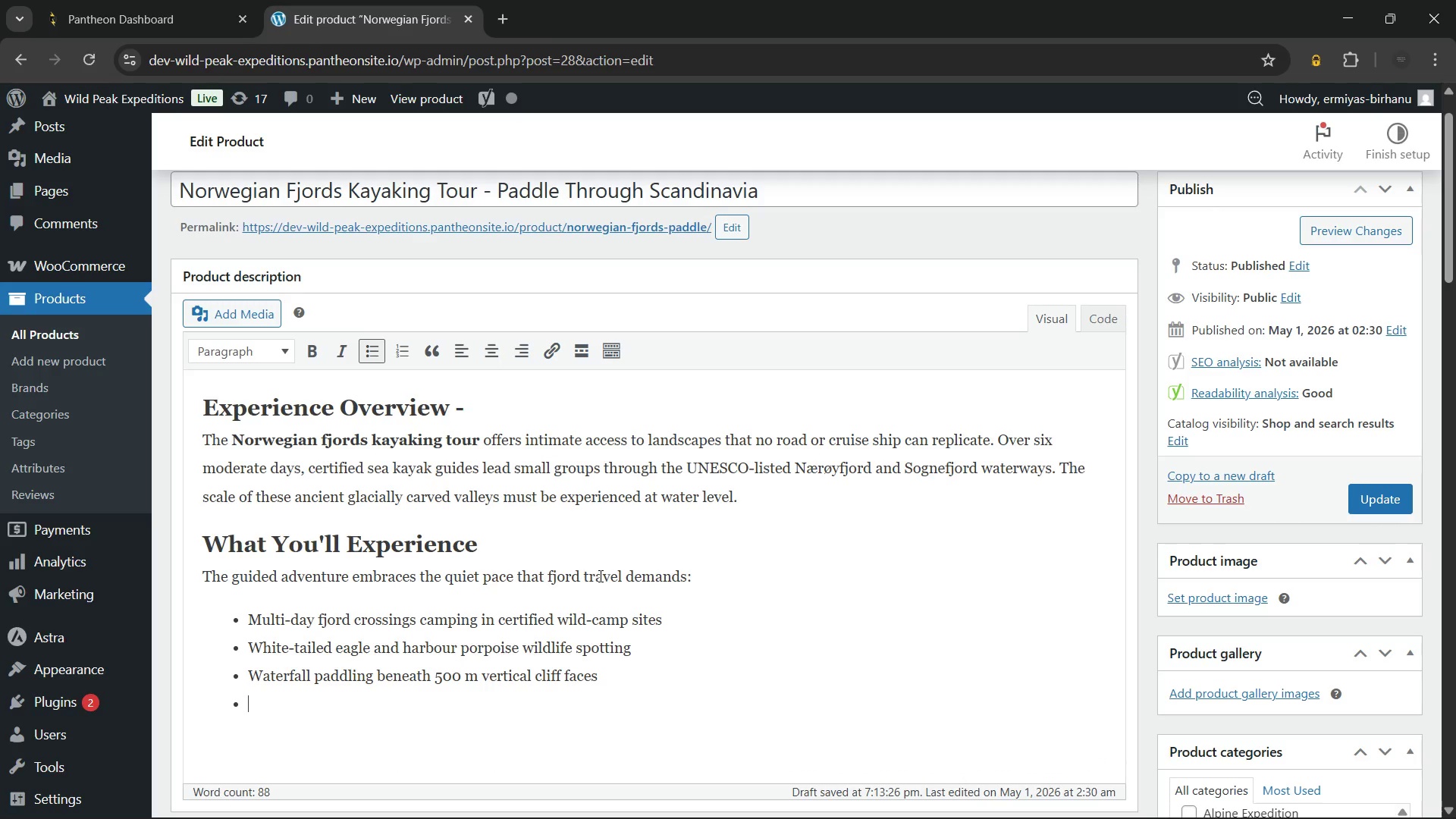 
type(Traditional Norwegian farm stays mid-route for hot meals)
 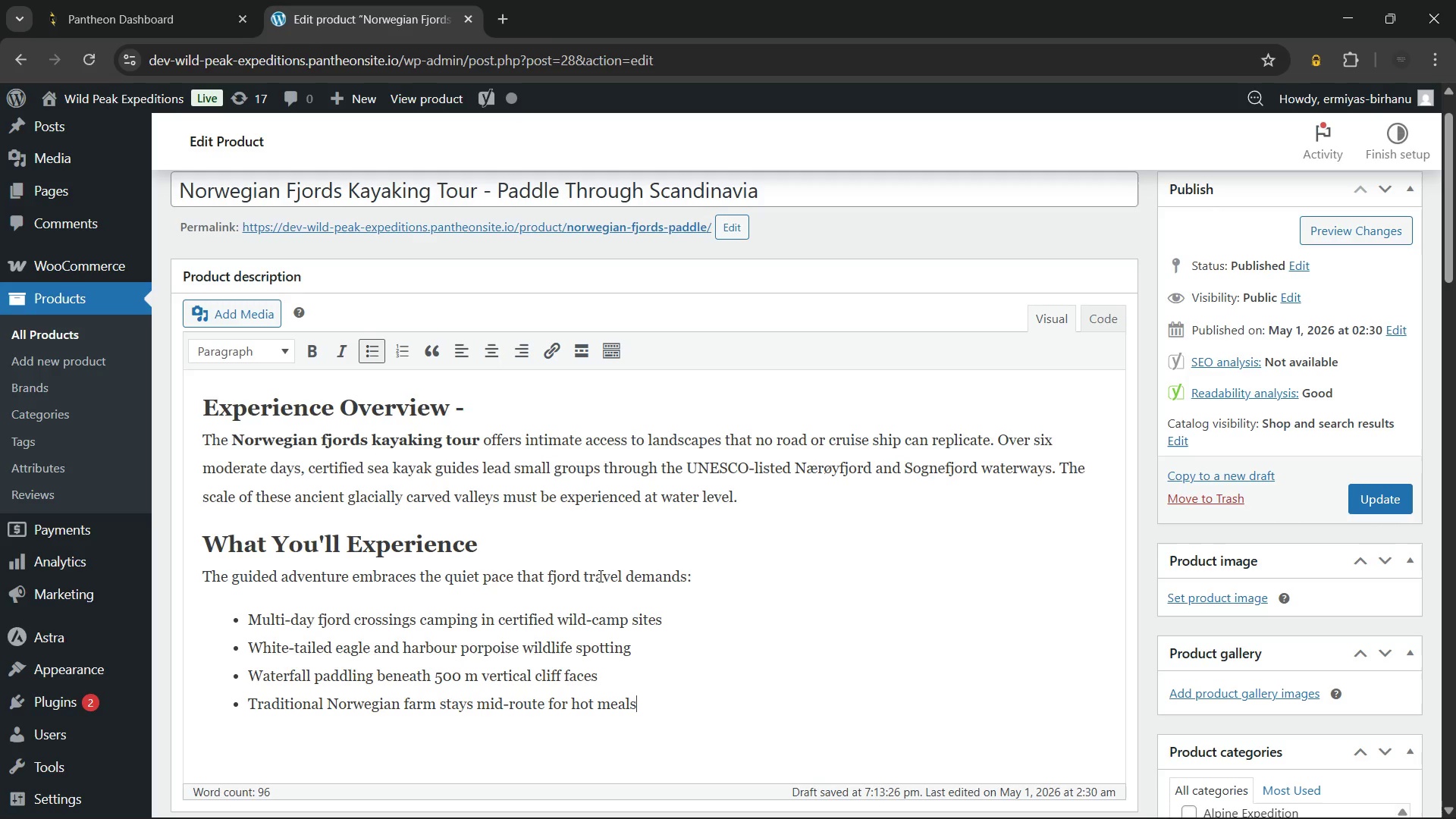 
key(Enter)
 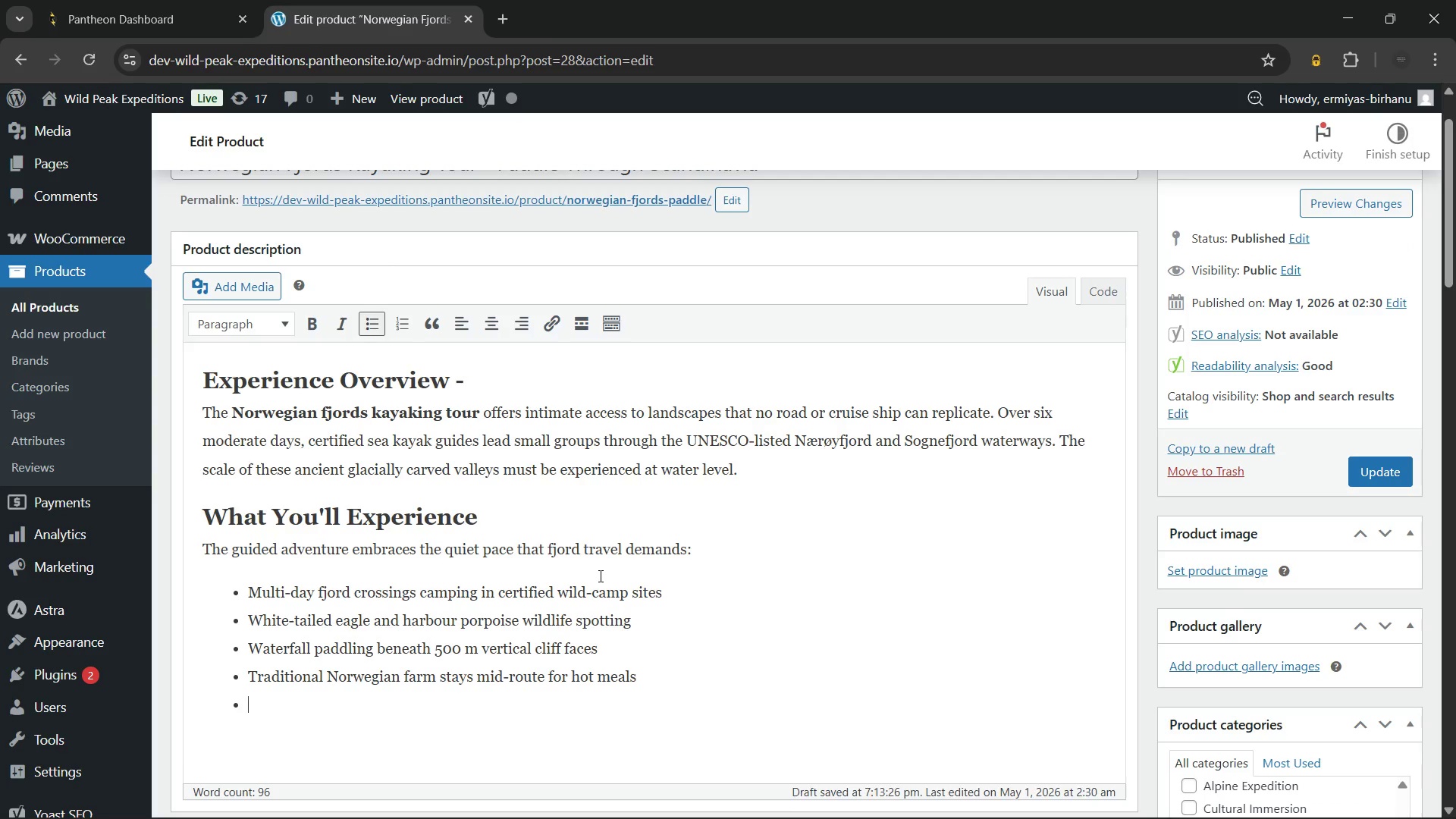 
key(Enter)
 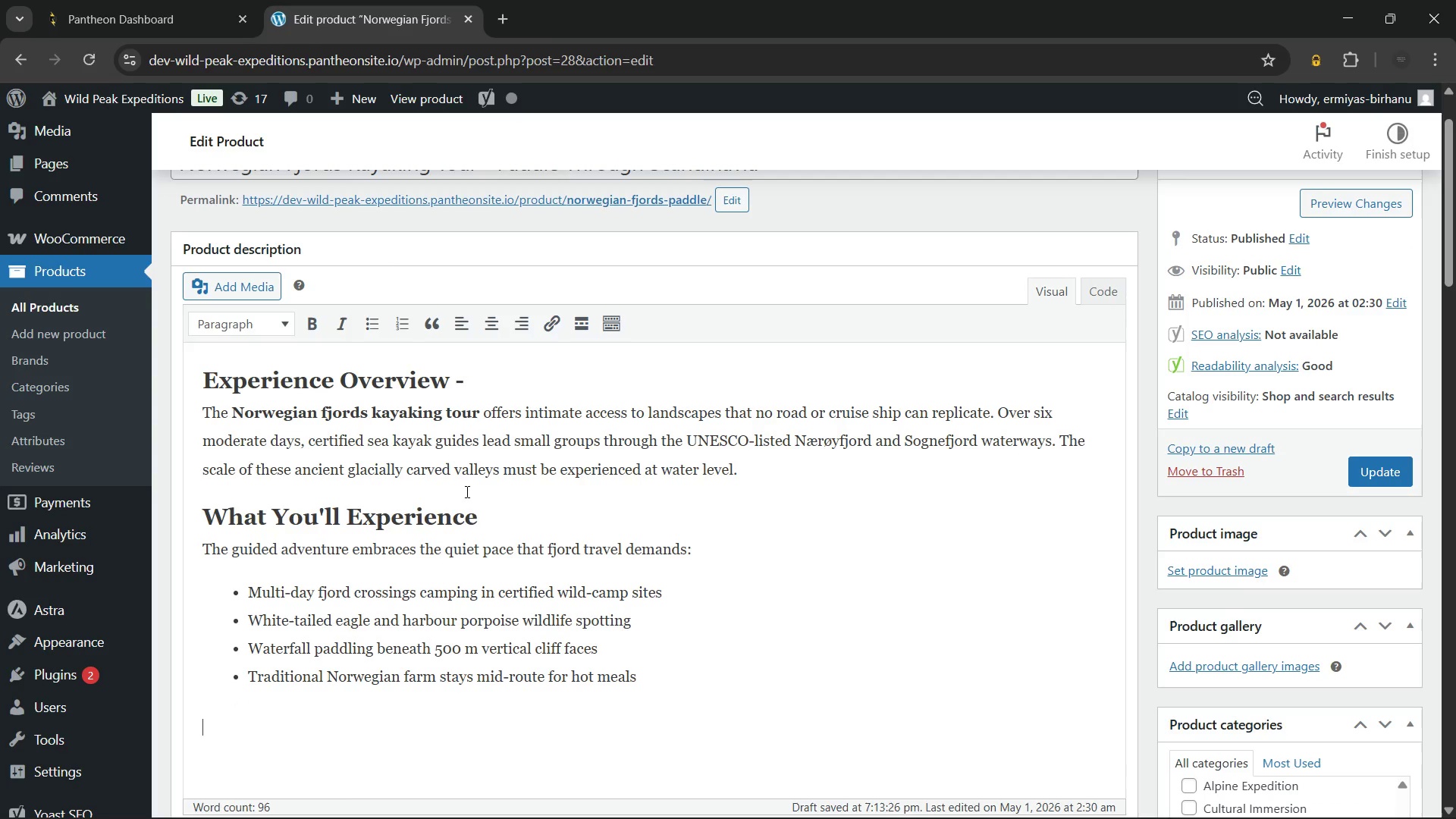 
scroll: coordinate [427, 426], scroll_direction: down, amount: 1.0
 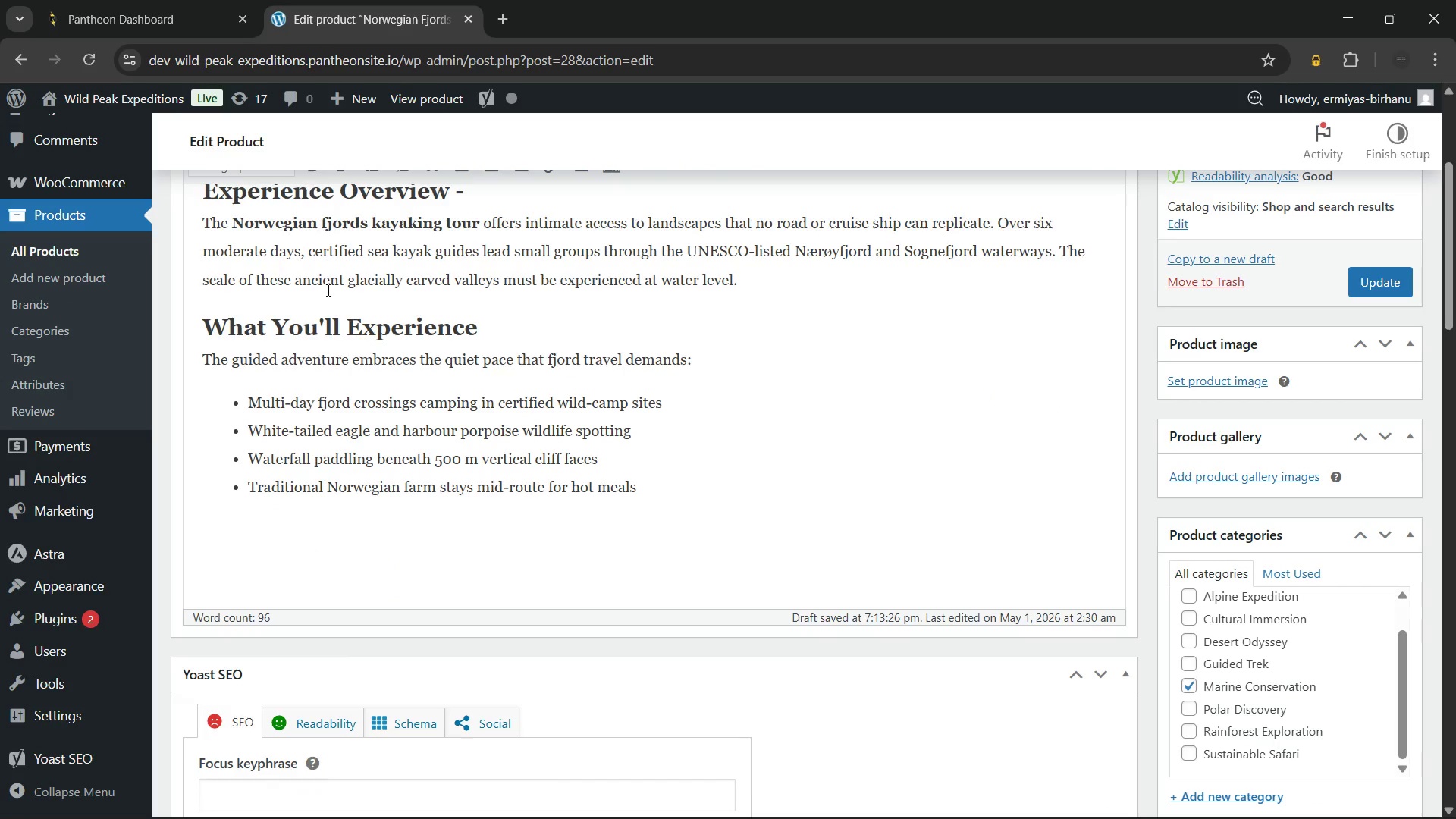 
scroll: coordinate [334, 303], scroll_direction: none, amount: 0.0
 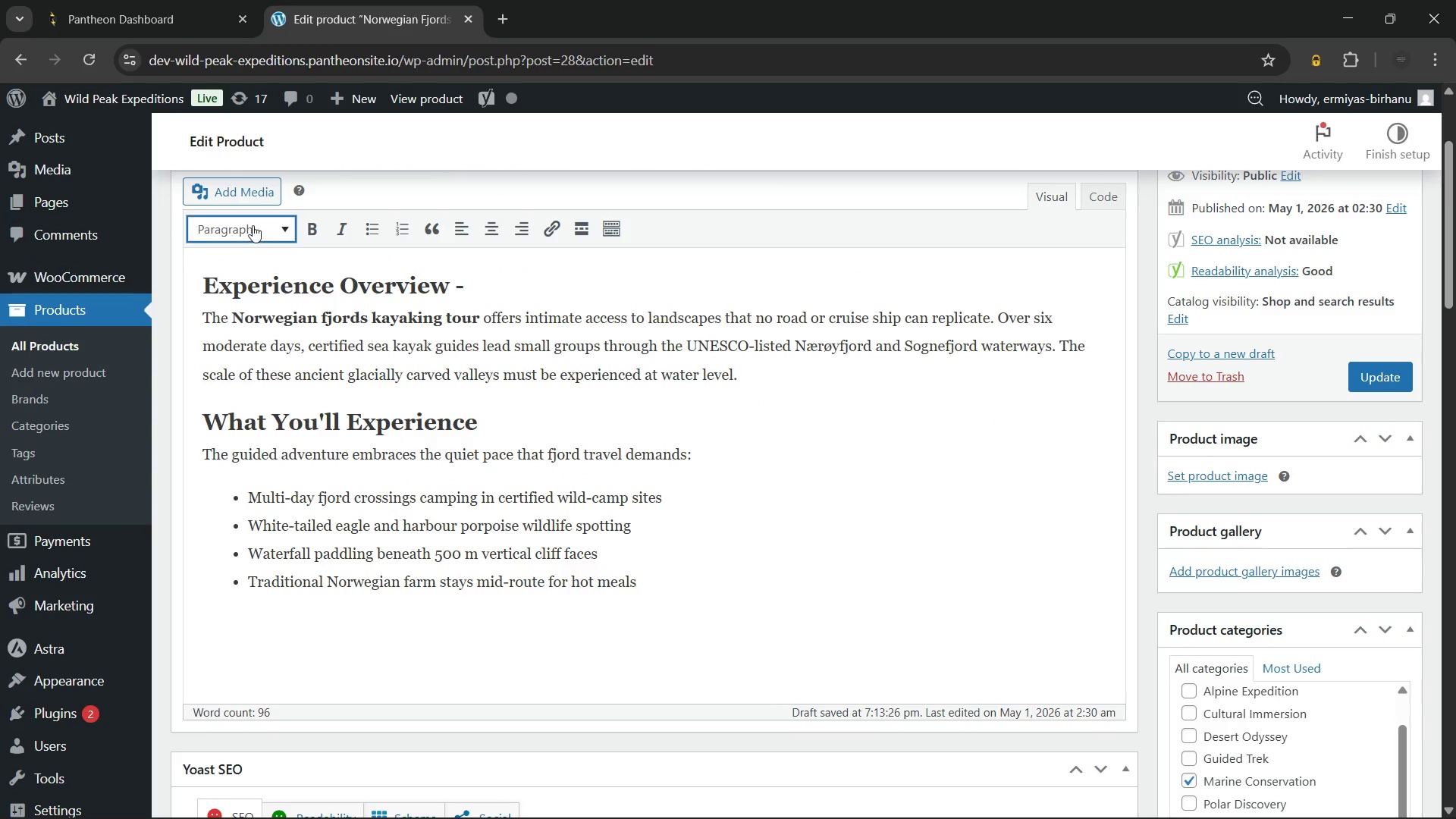 
left_click([253, 228])
 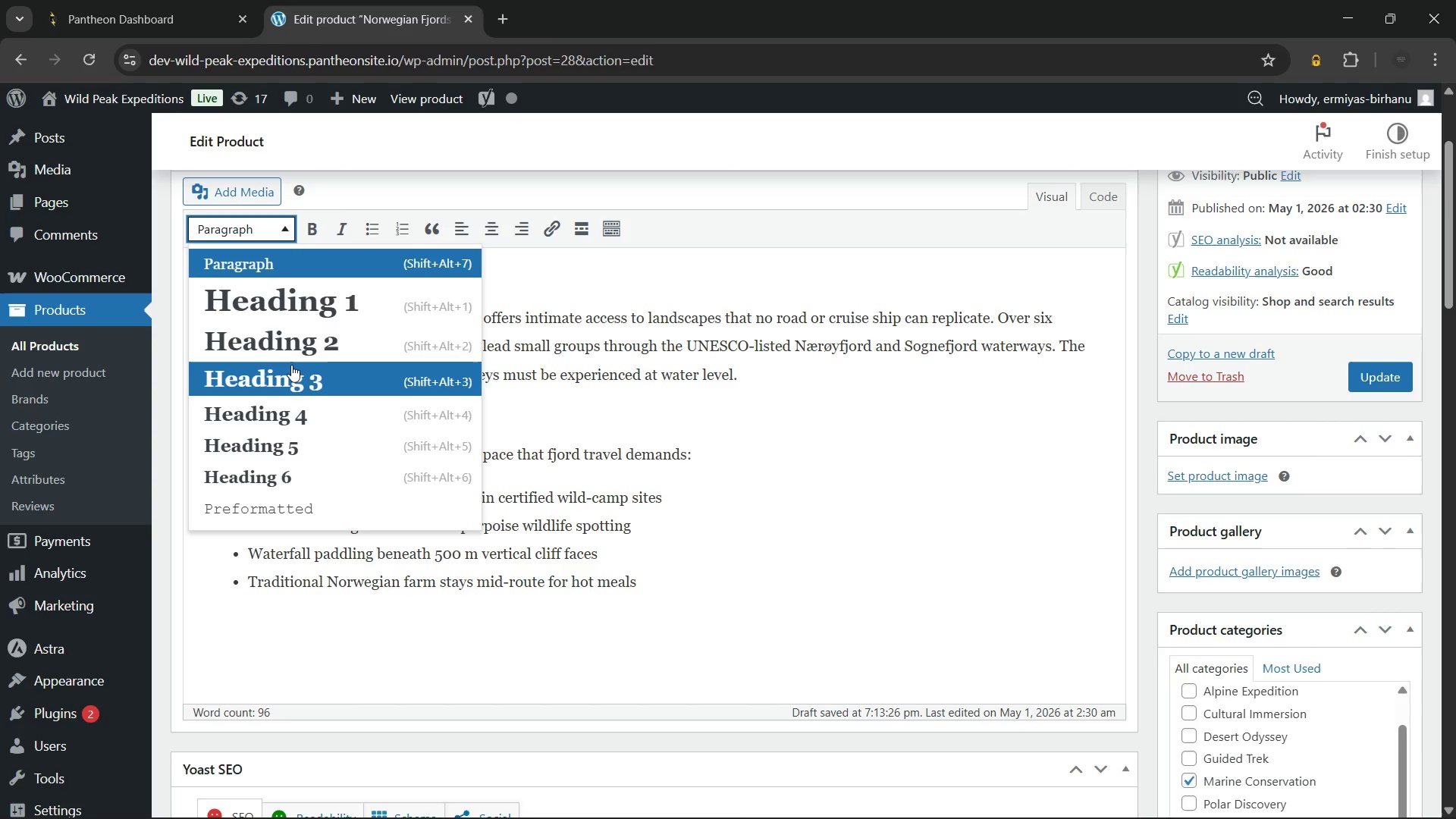 
left_click([291, 365])
 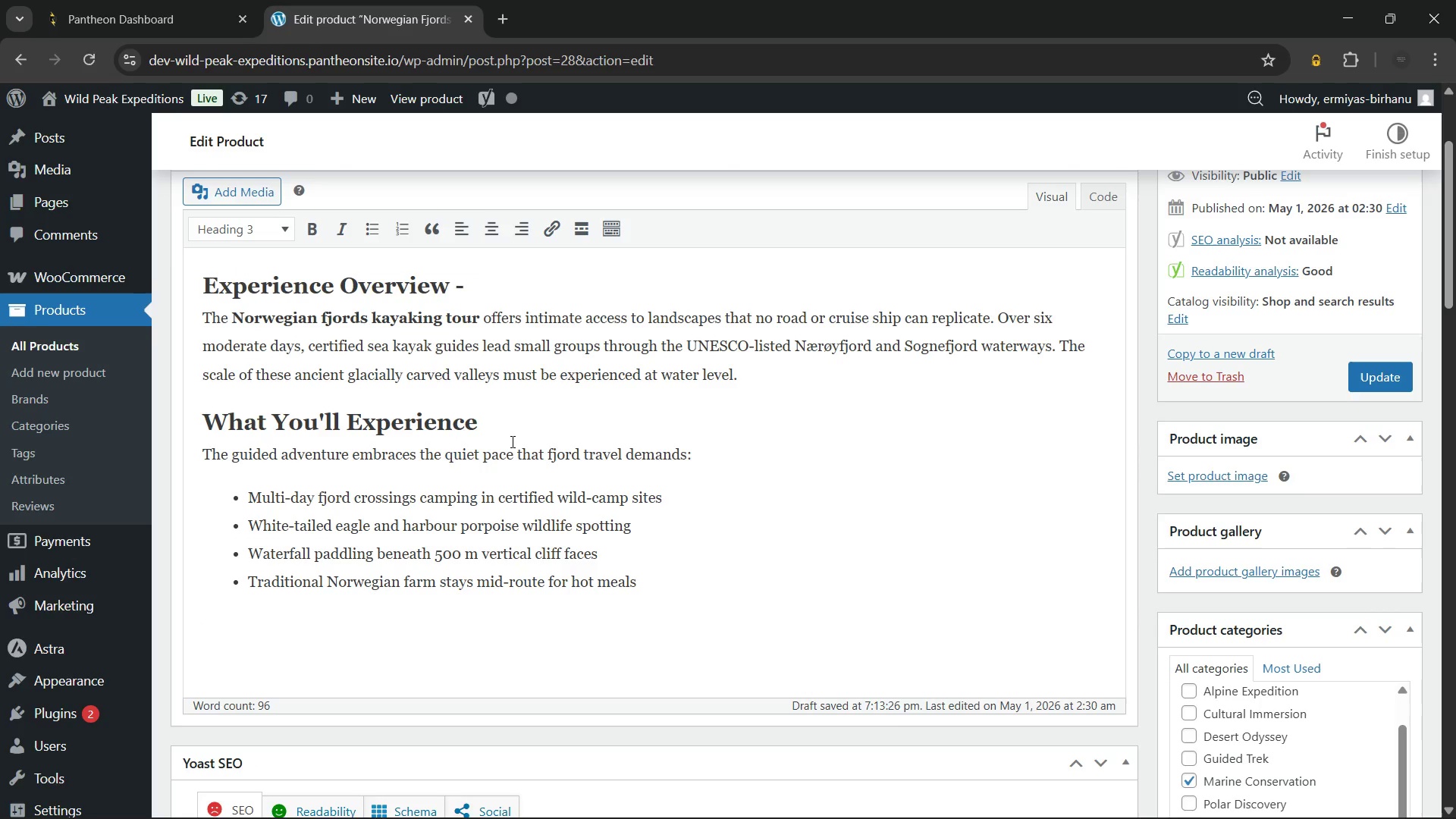 
scroll: coordinate [513, 436], scroll_direction: none, amount: 0.0
 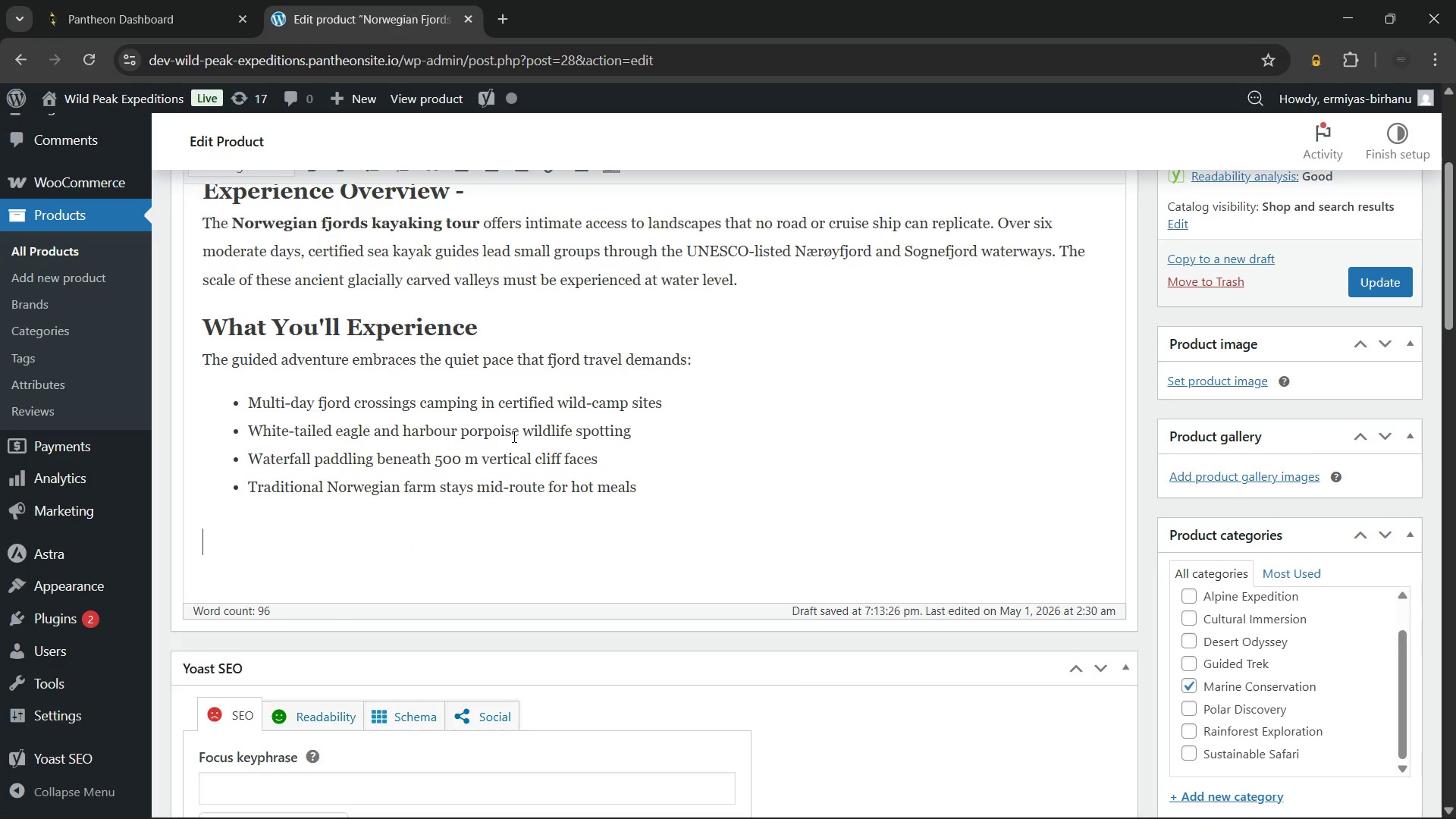 
wait(7.49)
 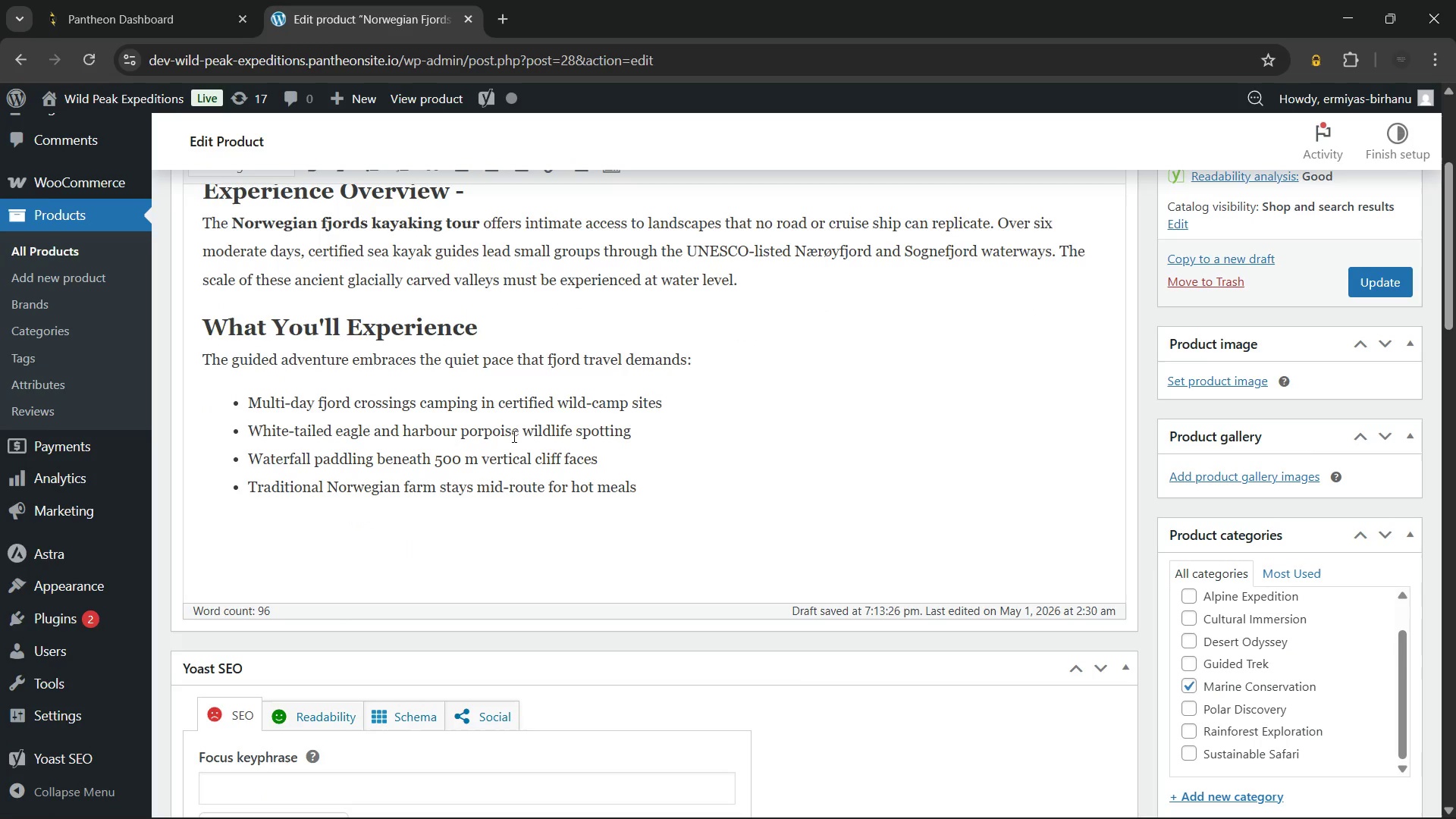 
type(Requirements & )
key(Backspace)
key(Backspace)
key(Backspace)
type(, Safety & )
 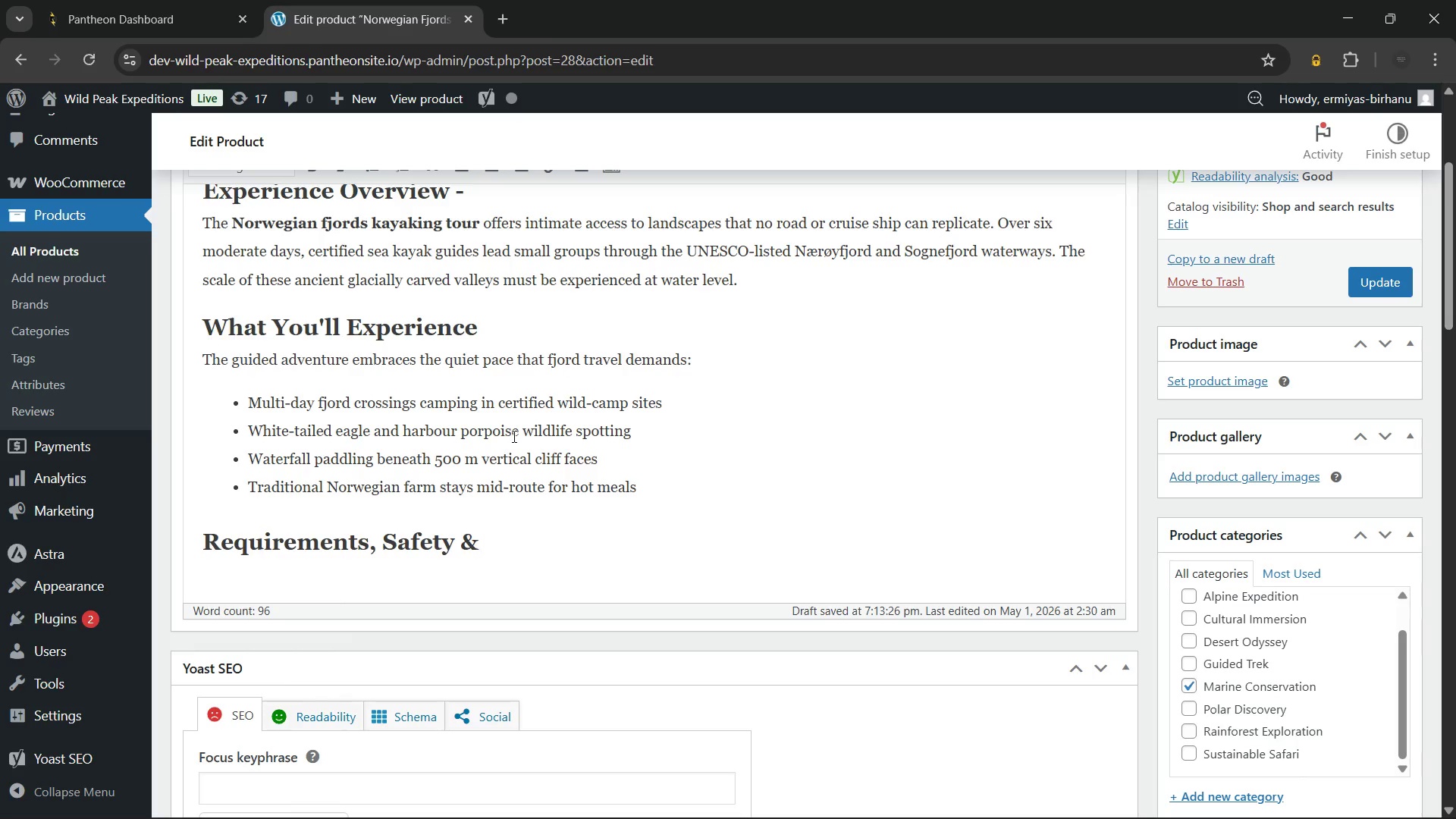 
wait(23.83)
 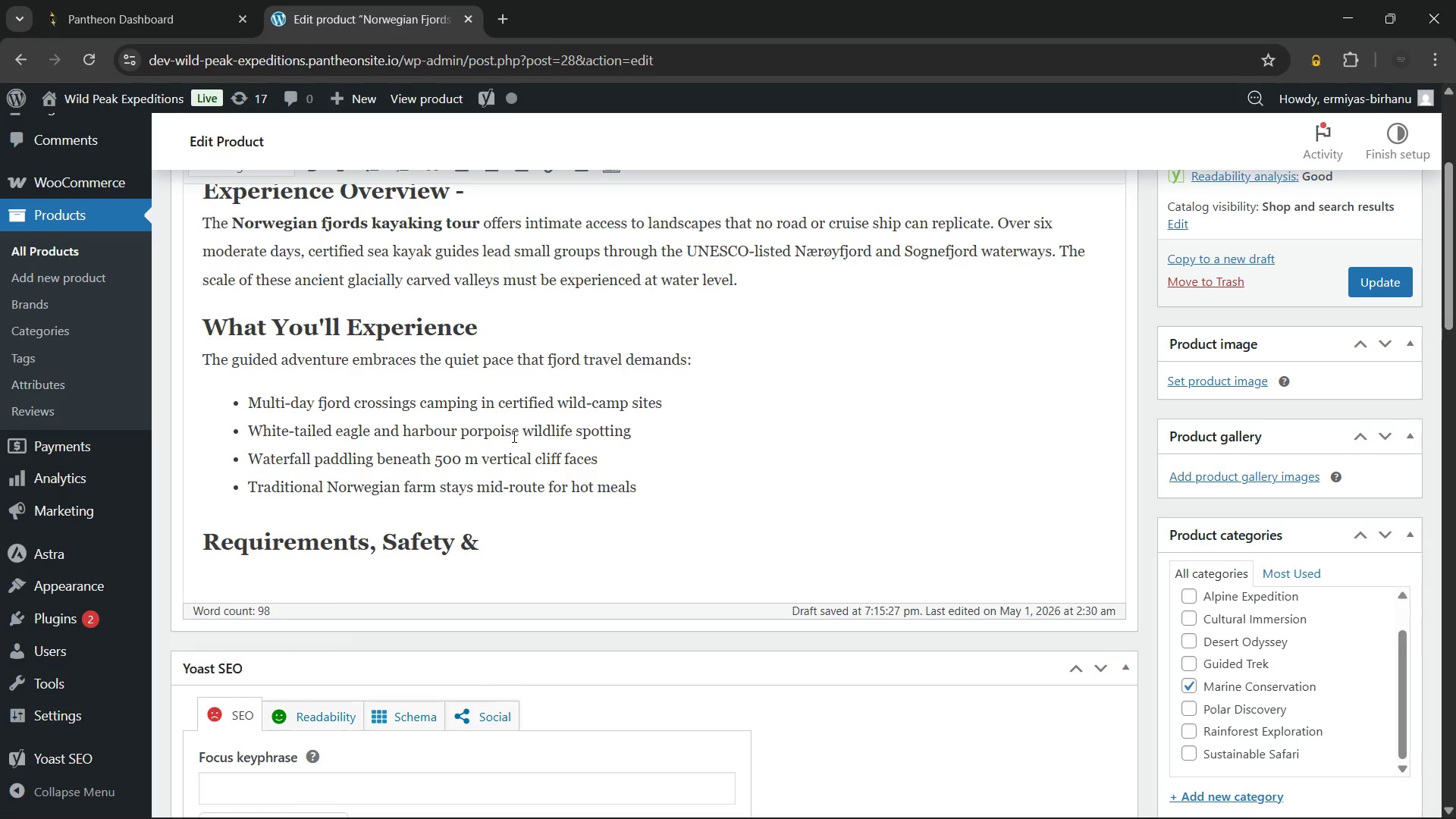 
type(Sustainability)
 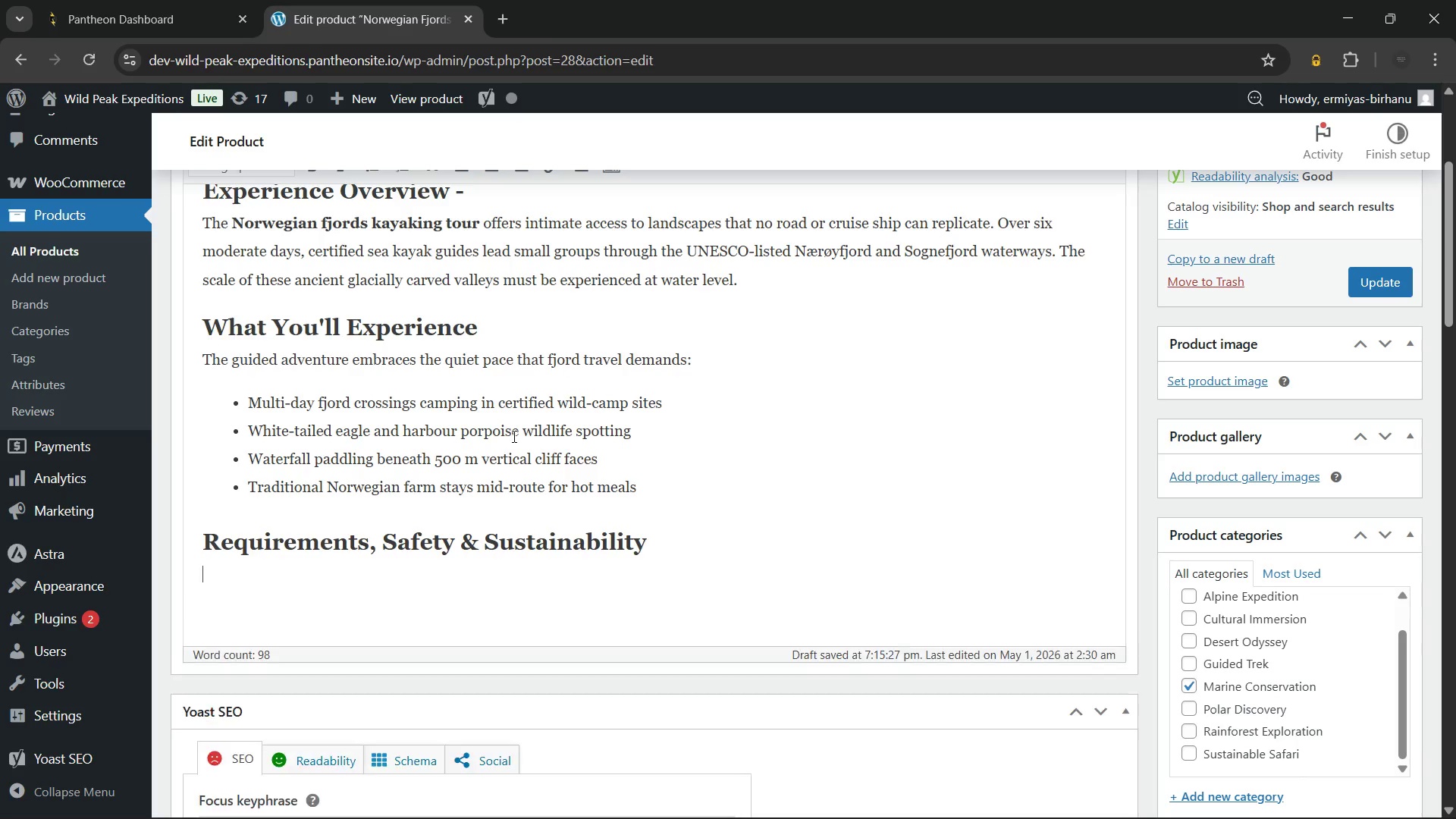 
key(Enter)
 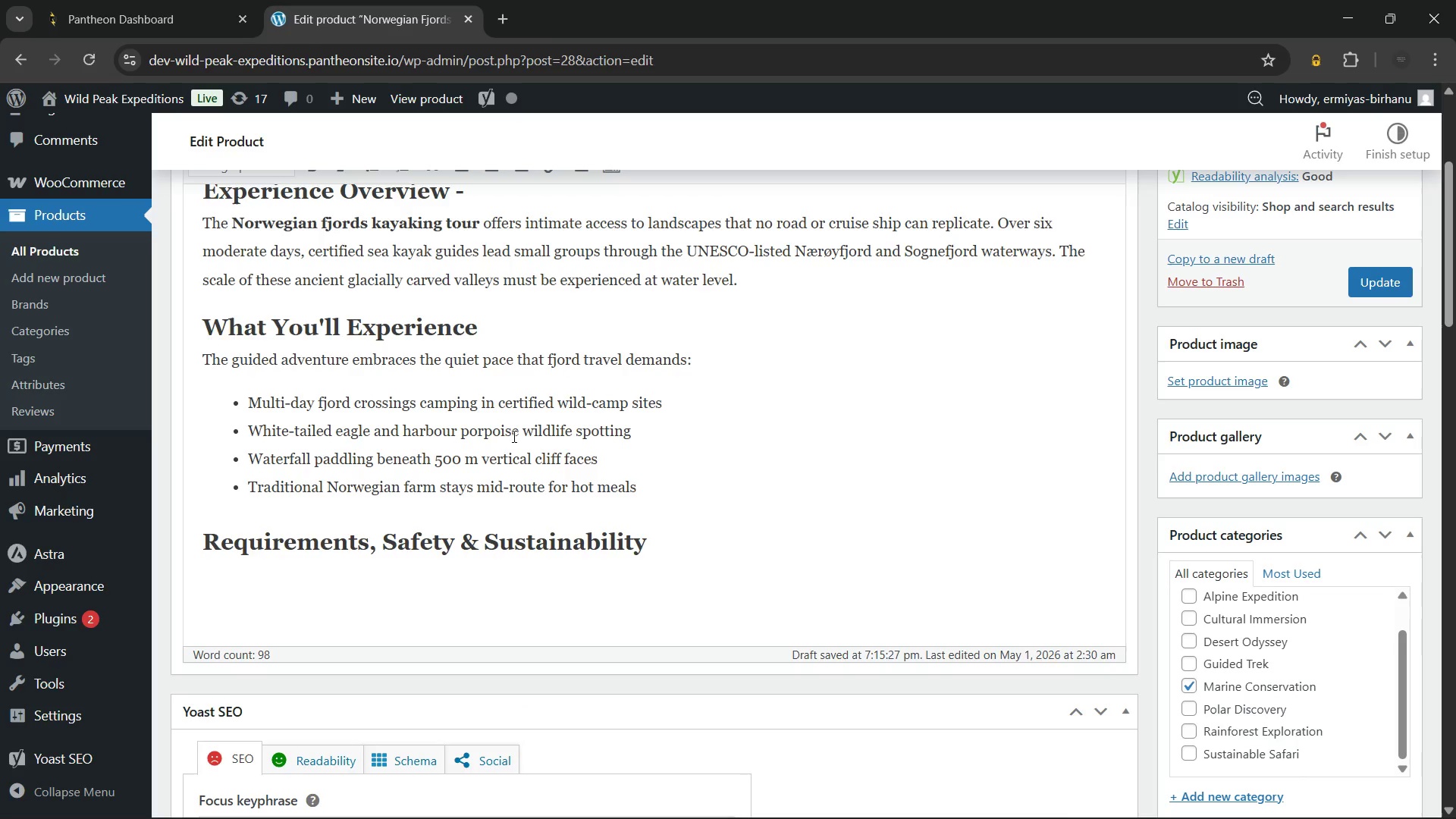 
type(Additionally, this eco-tour operates zero-wake kayak routes to protect seabed ecosystems. Therefore, motorise)
key(Backspace)
key(Backspace)
type(sed support boats maintain minimum proximity to nesting seabird colonies)
 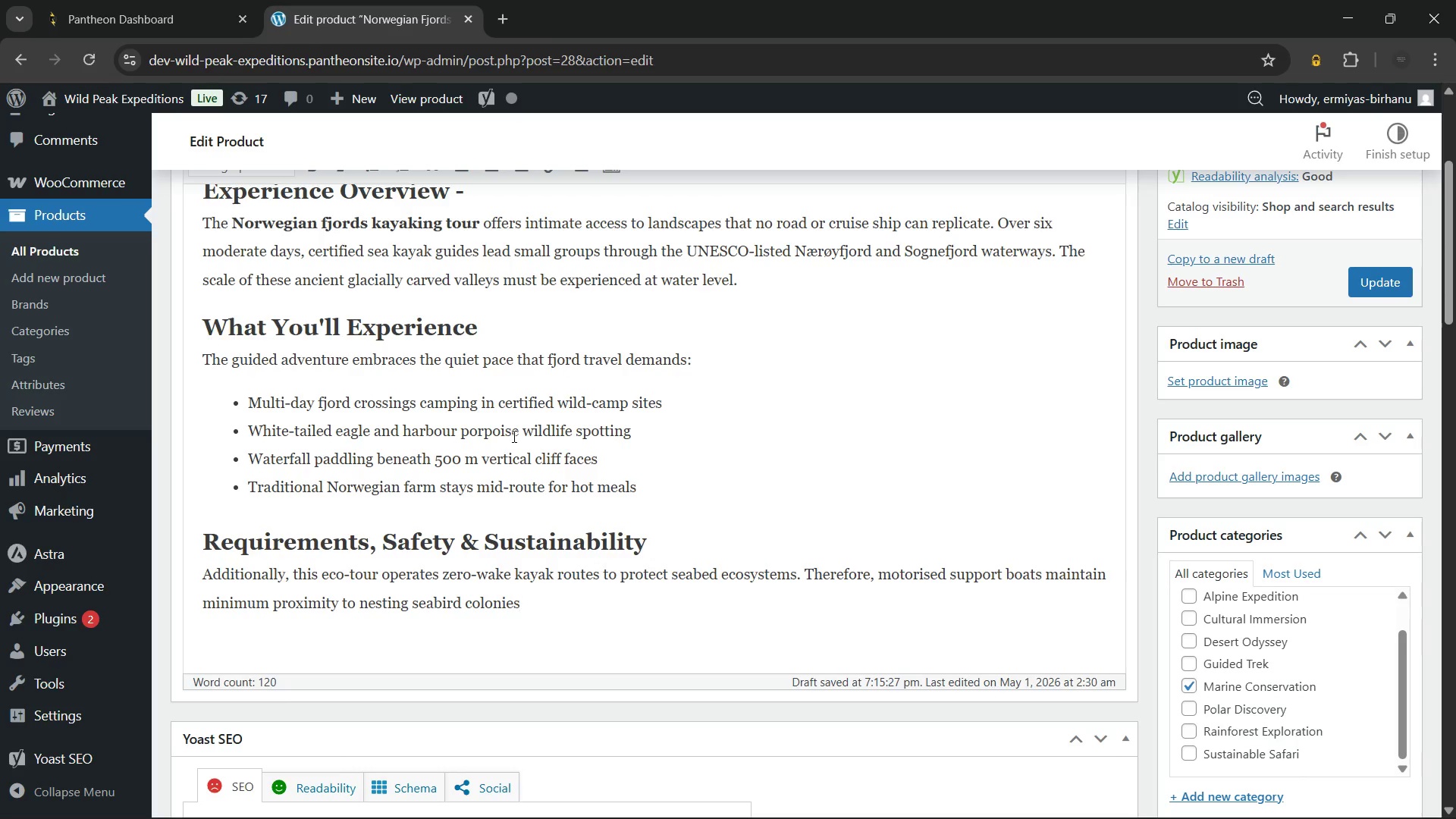 
wait(7.17)
 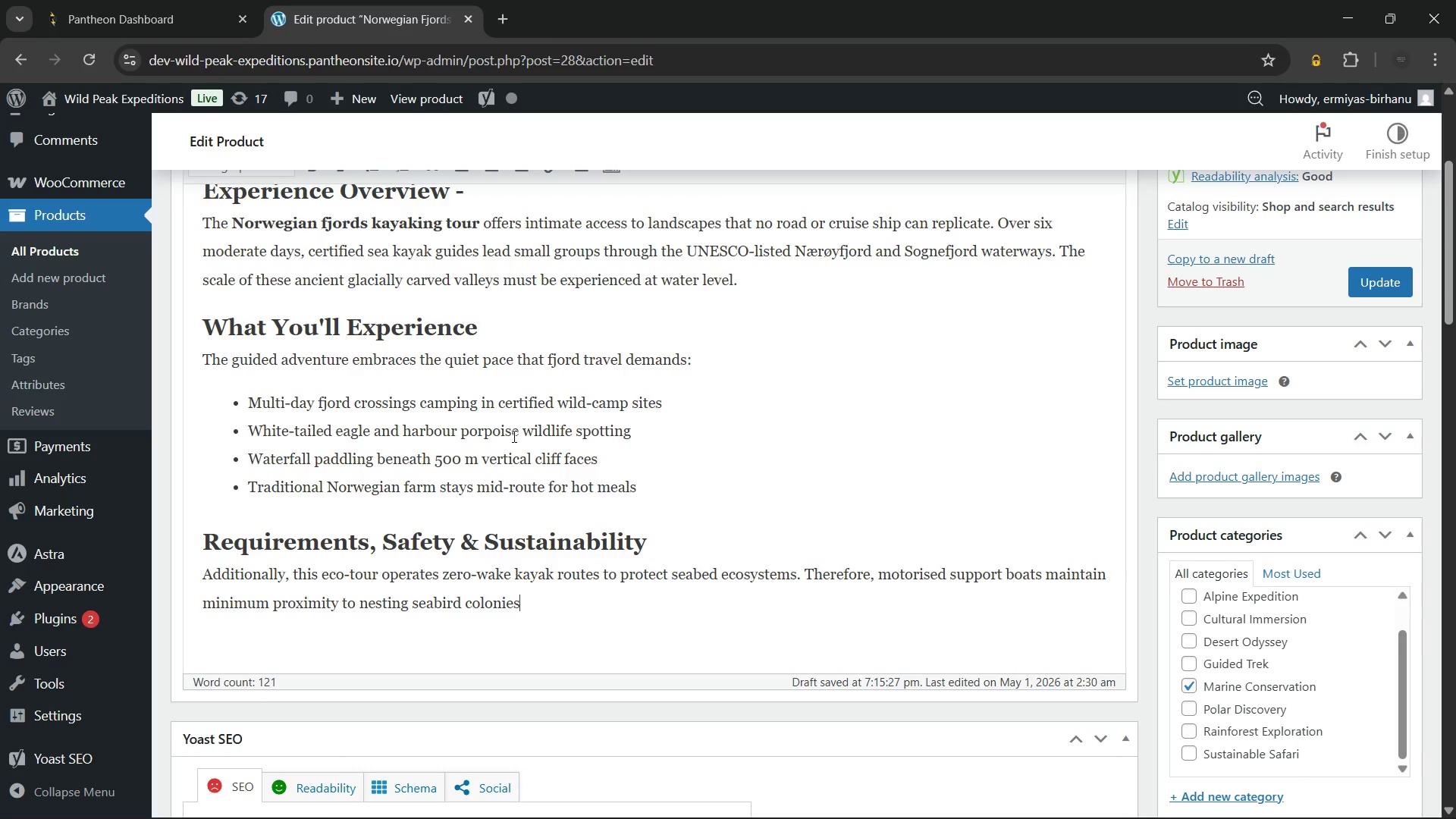 
type(. Meanwhile, low-impact travel standards require biodegradable soap and reusable water systems.)
 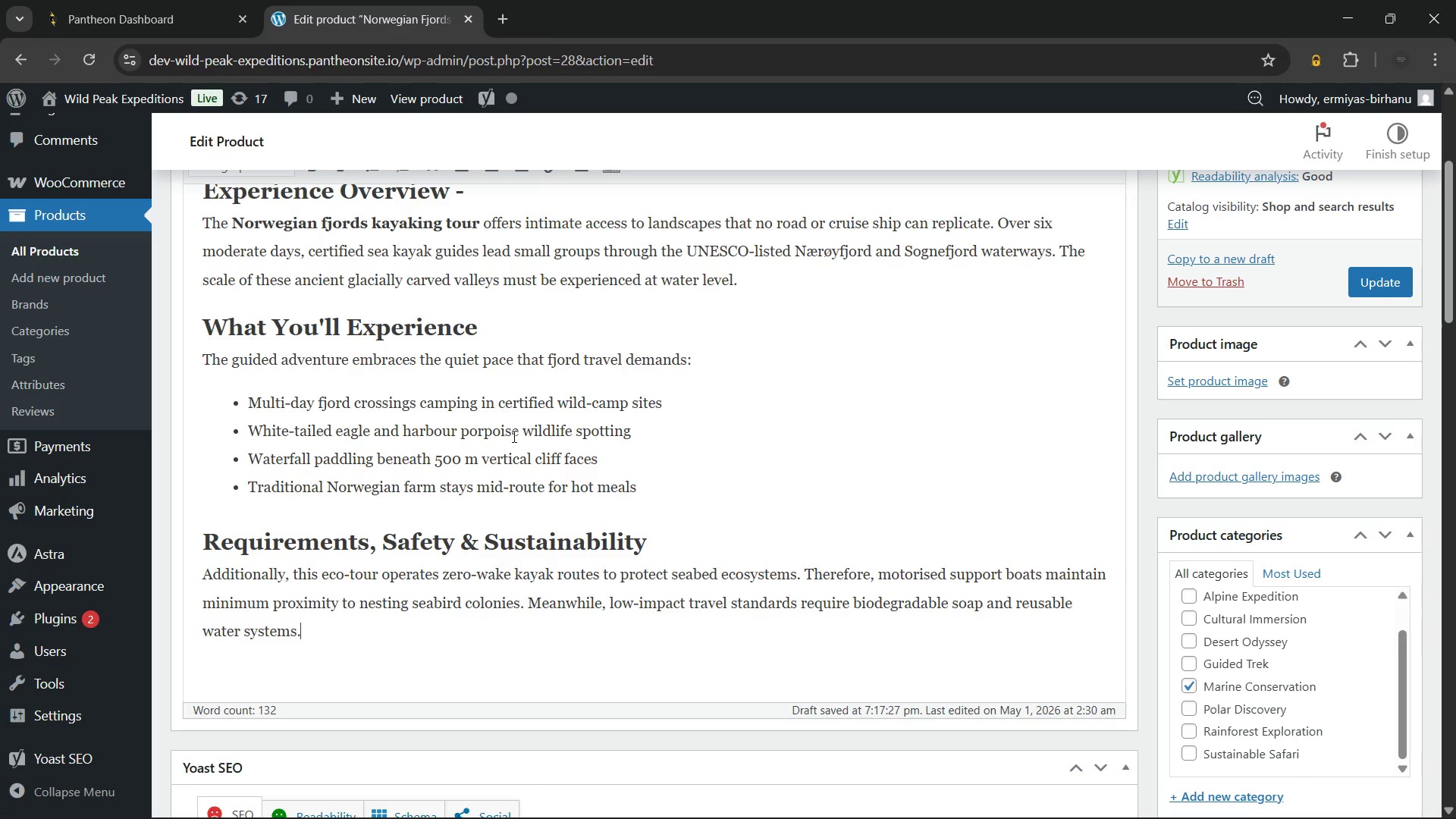 
wait(26.38)
 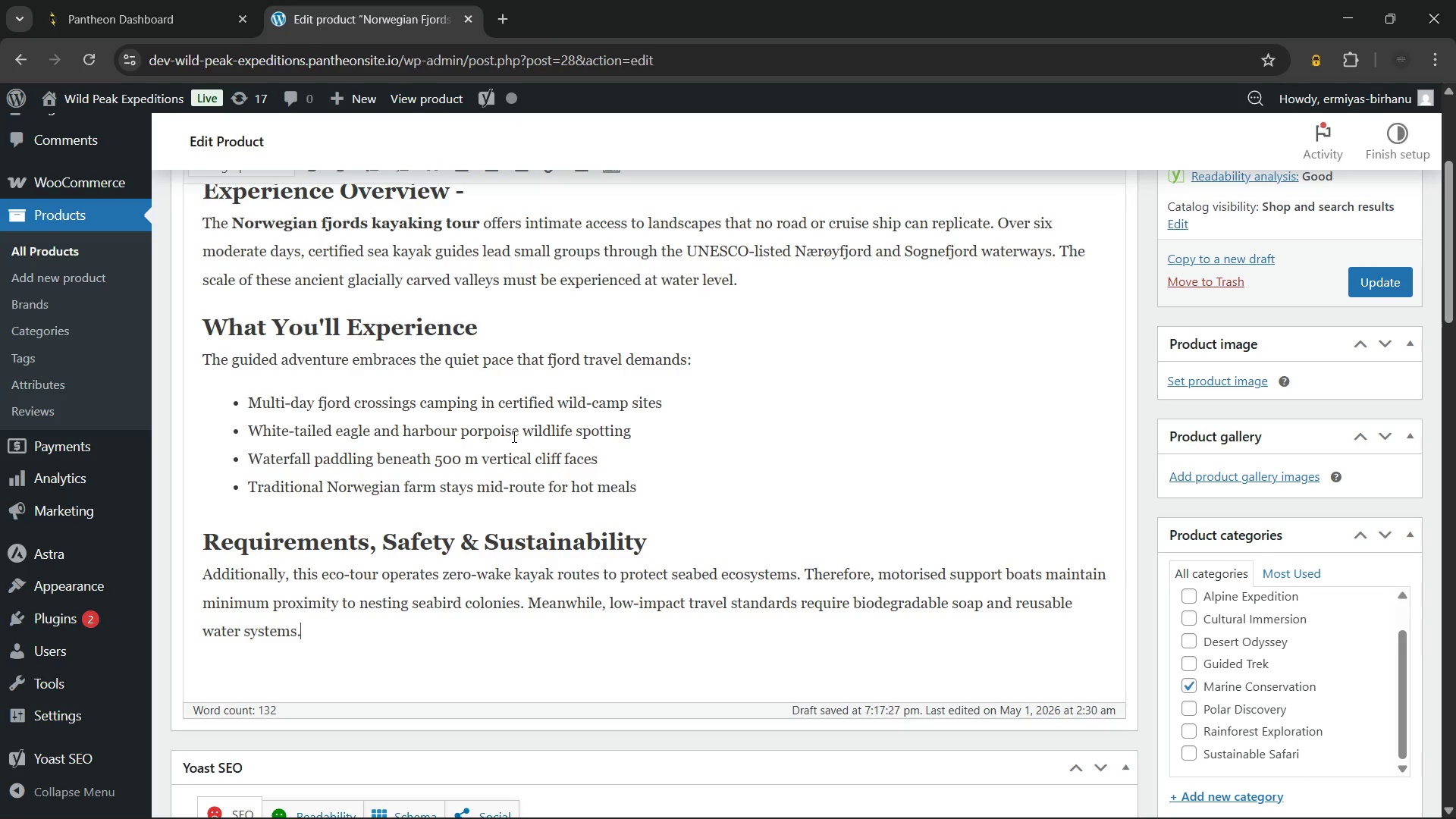 
key(Space)
 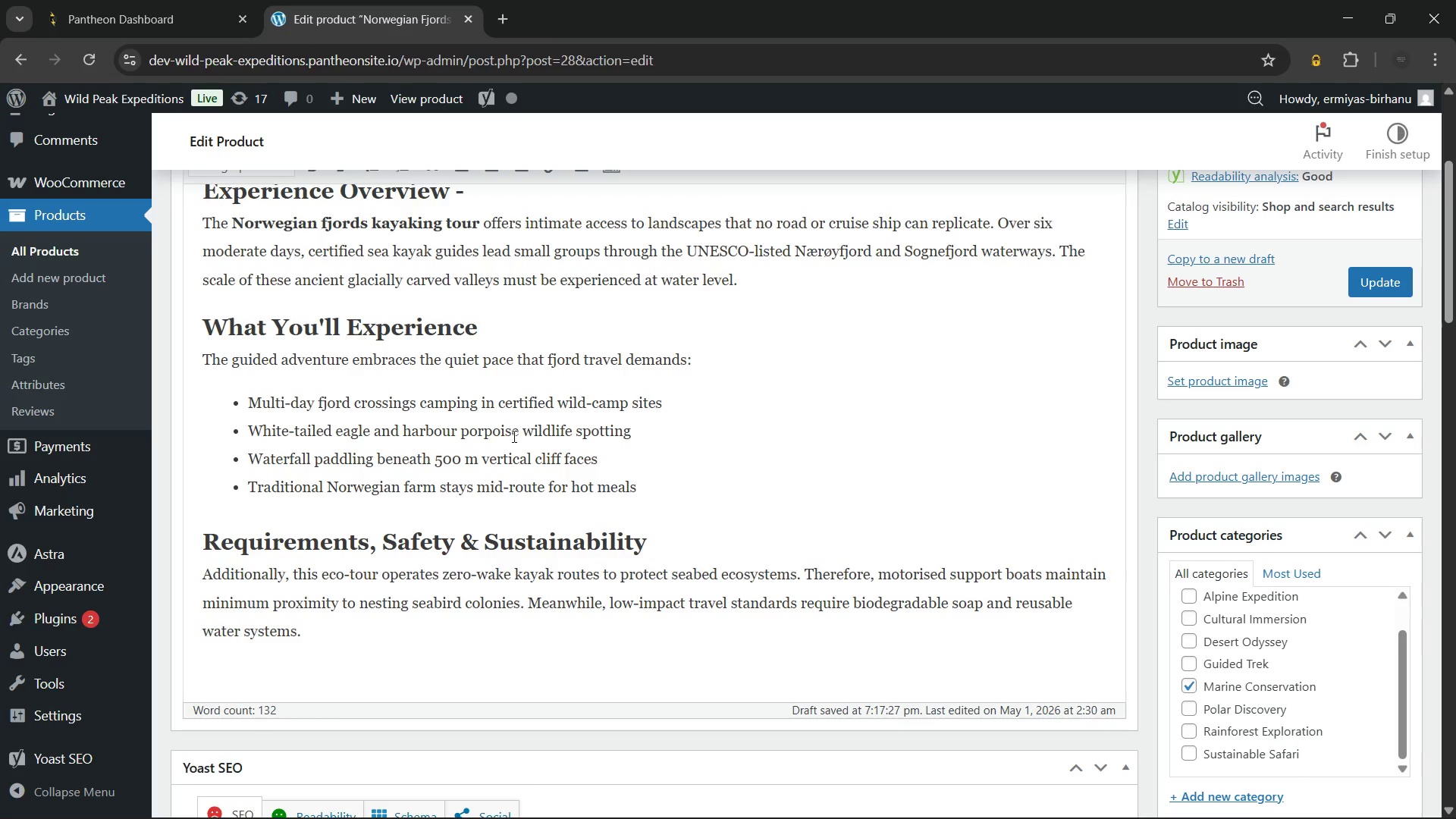 
wait(8.28)
 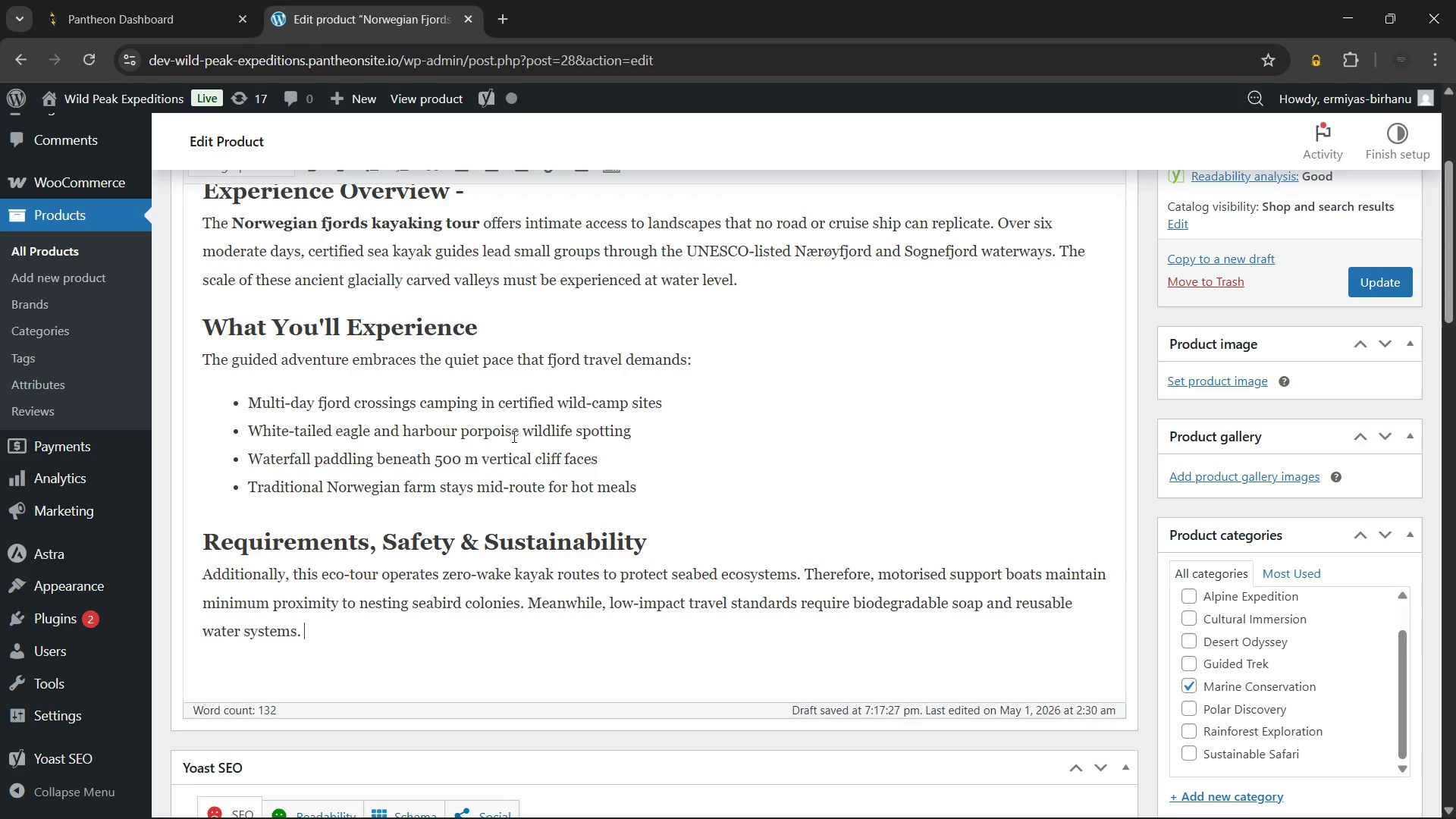 
type(Thi)
key(Backspace)
key(Backspace)
key(Backspace)
 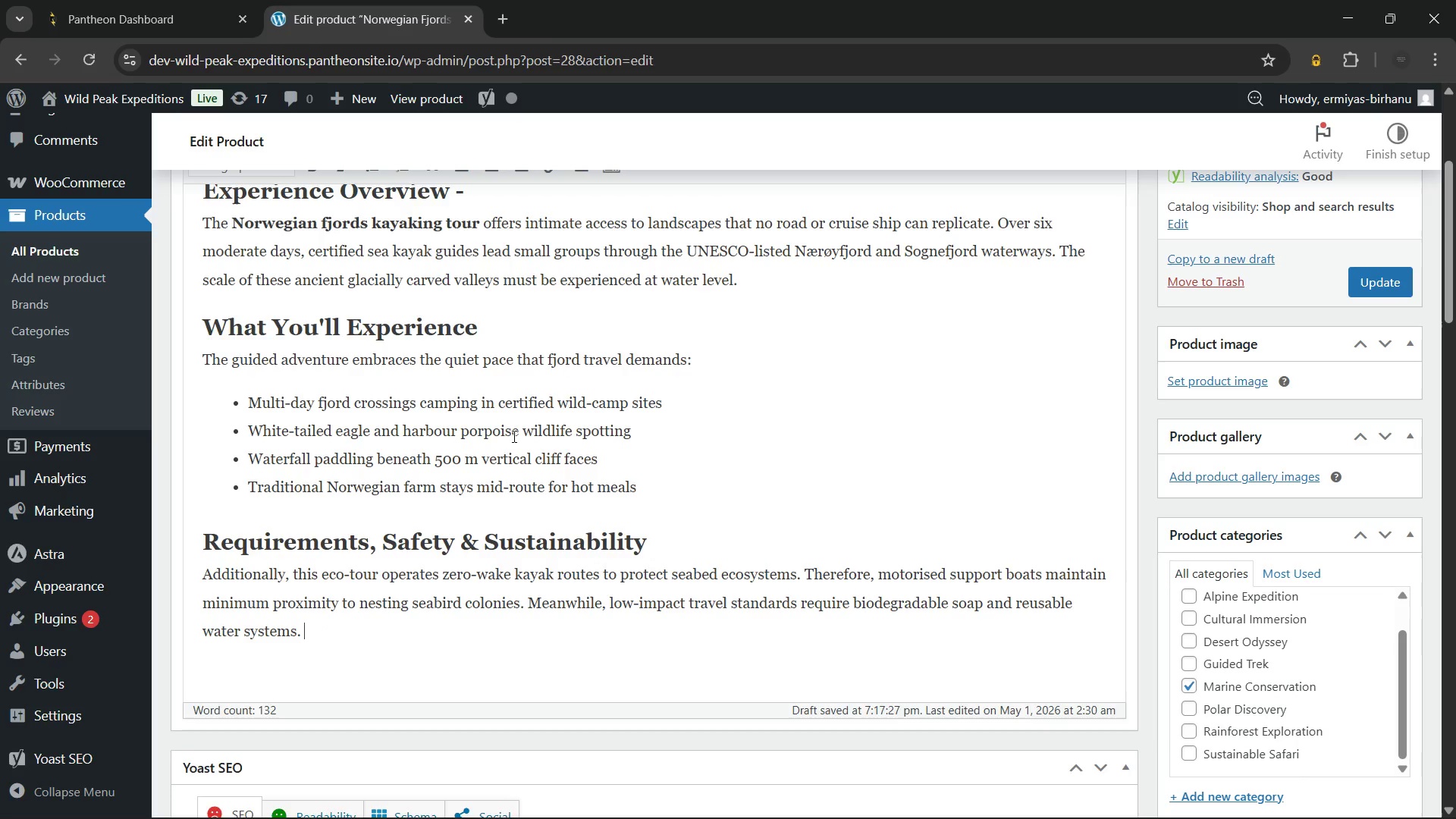 
key(Enter)
 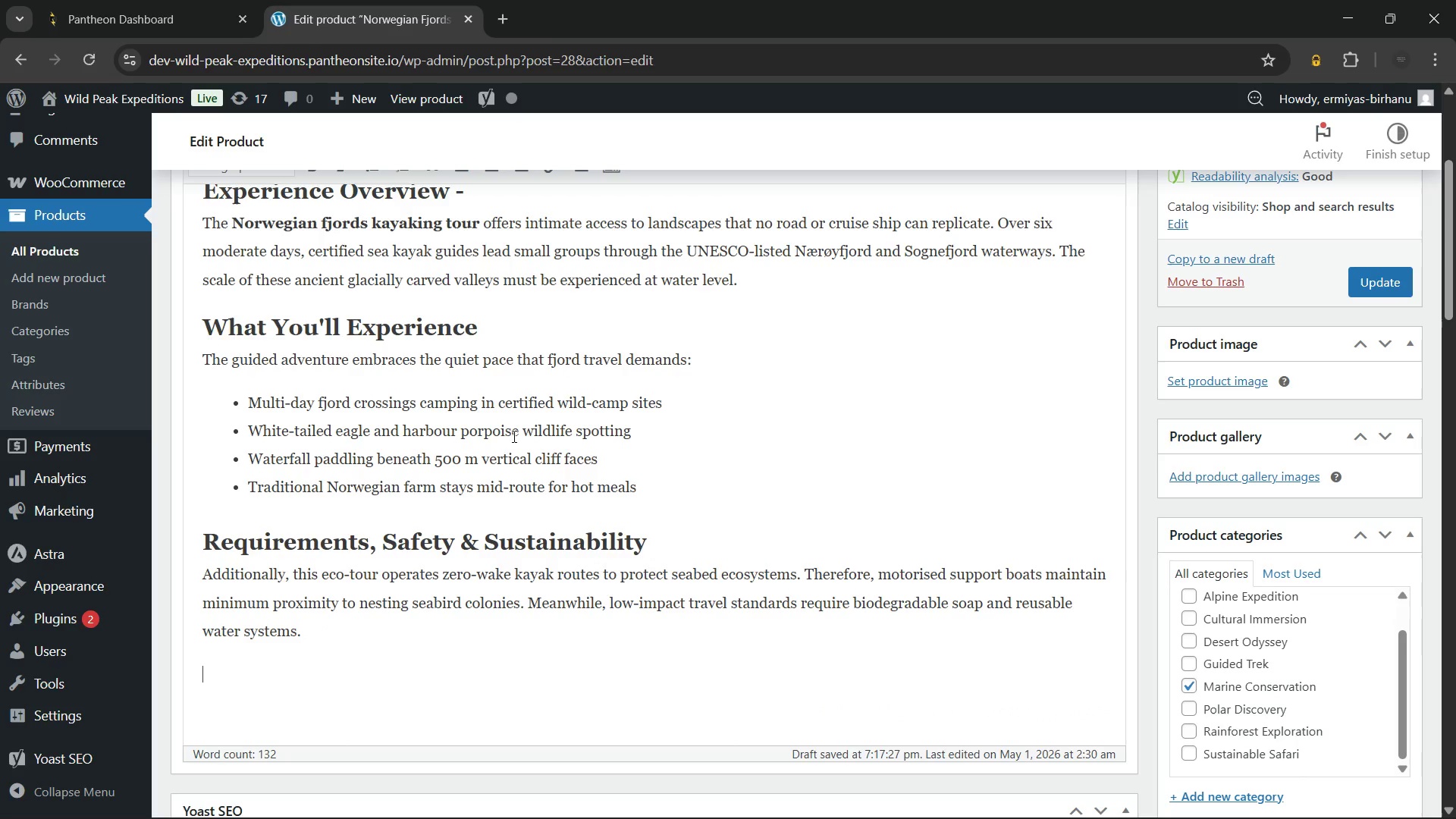 
type(This wildlife expedition reaches sea level throughout, though surrounding terrain exceeds 1,000 m. However, prior paddling)
 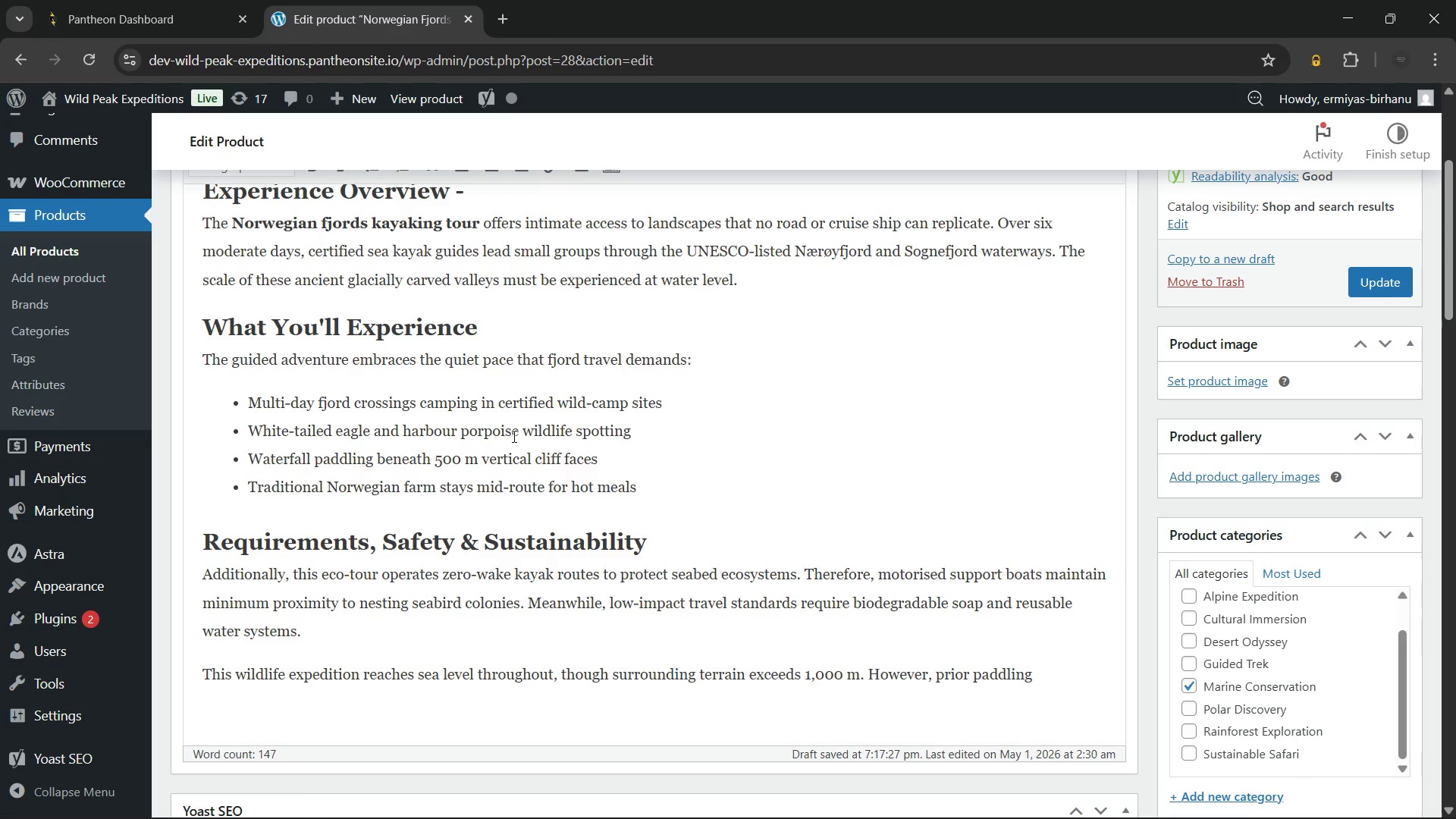 
wait(5.38)
 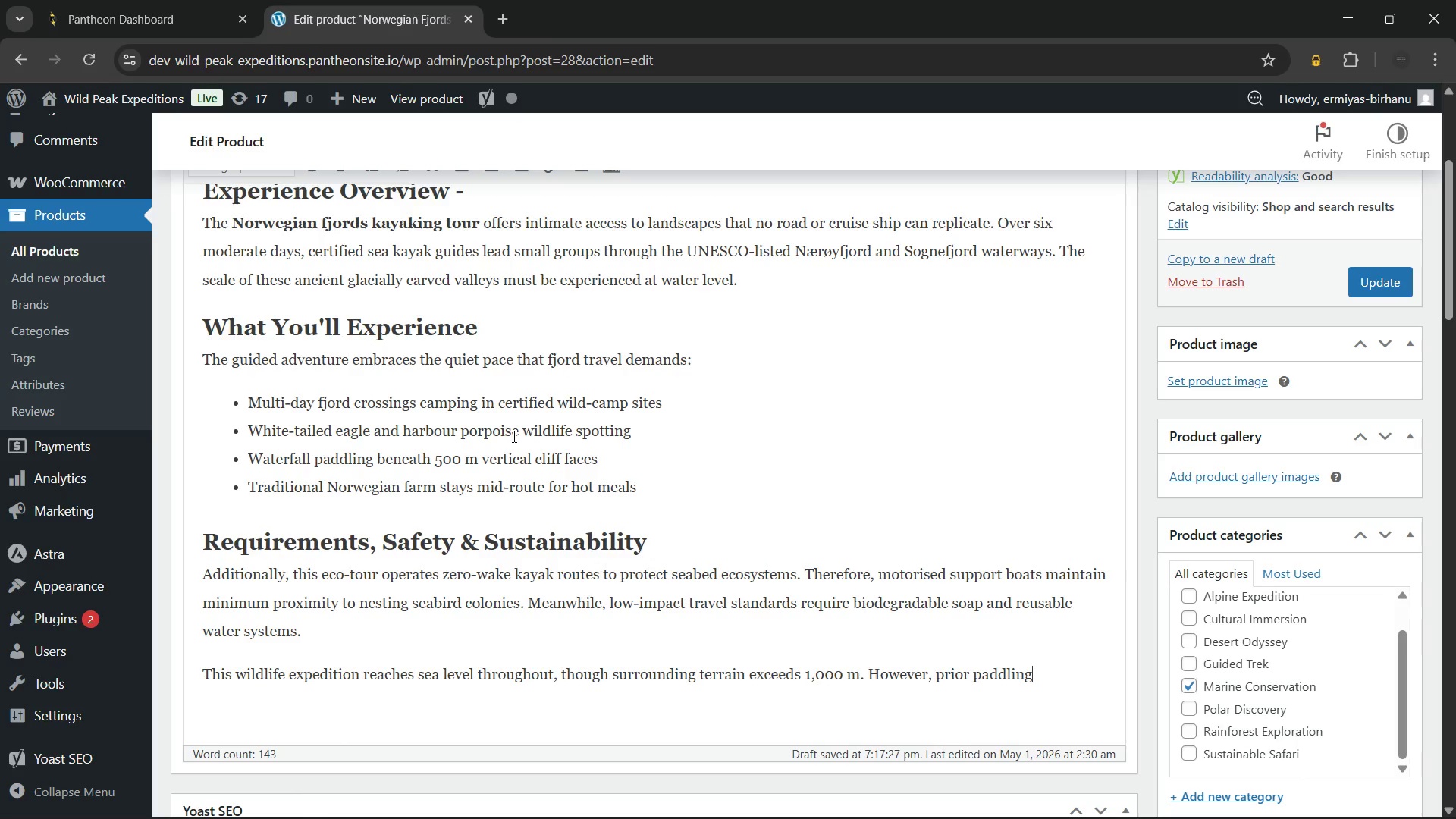 
type( experience is recommended to ensure comfort acrosss)
key(Backspace)
type( six consecutive days)
 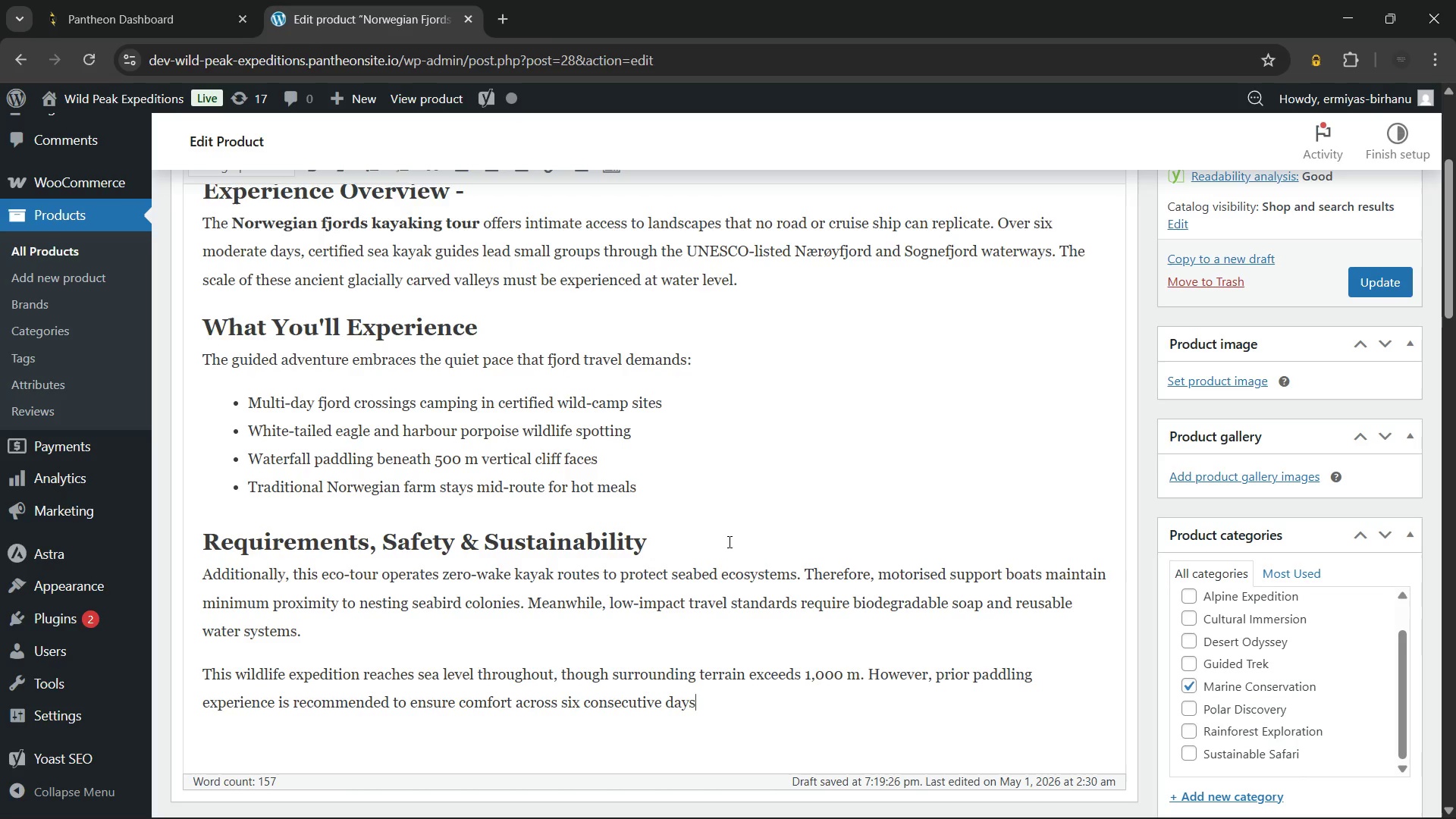 
wait(81.66)
 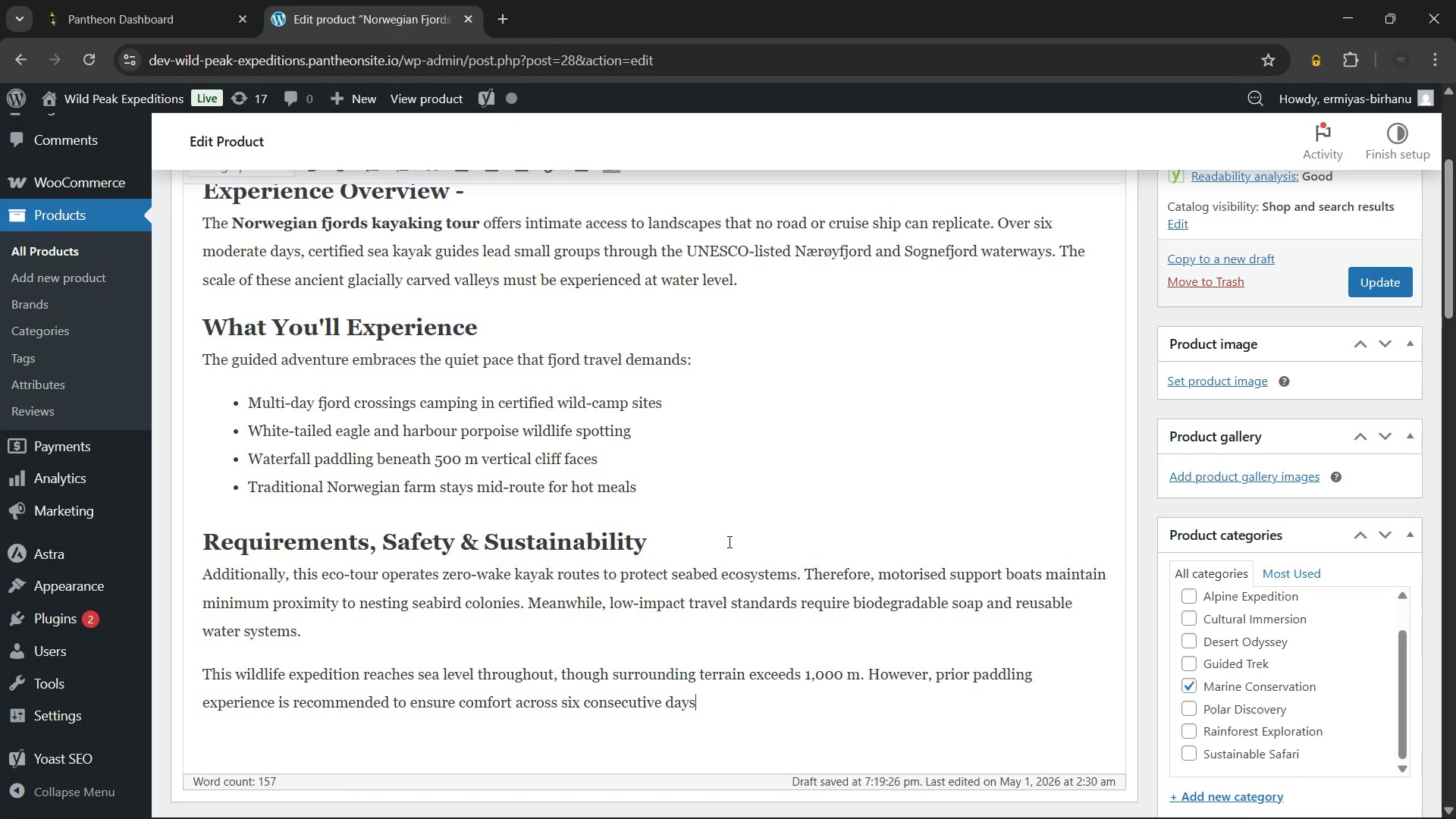 
type( on open water)
 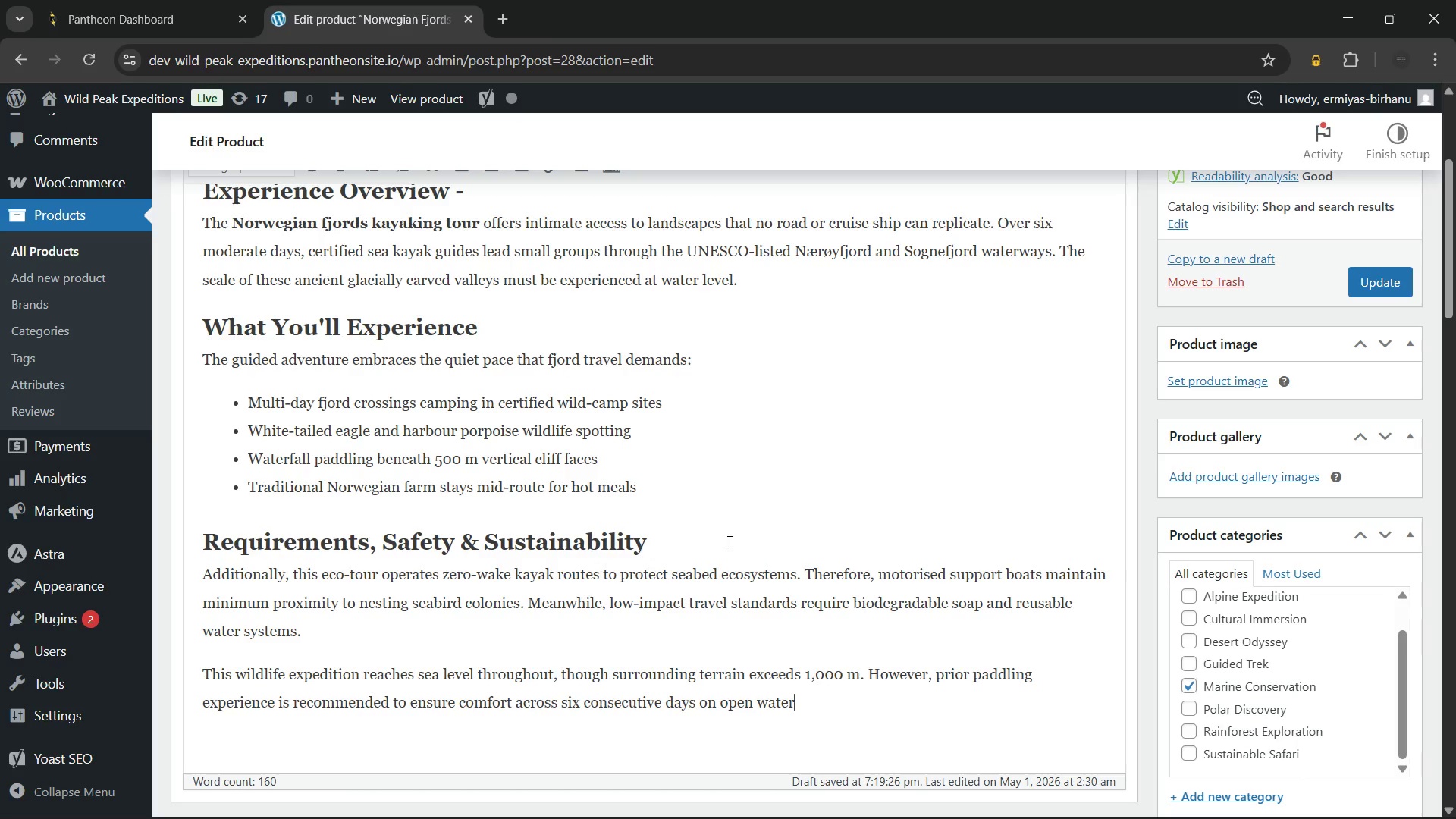 
wait(5.56)
 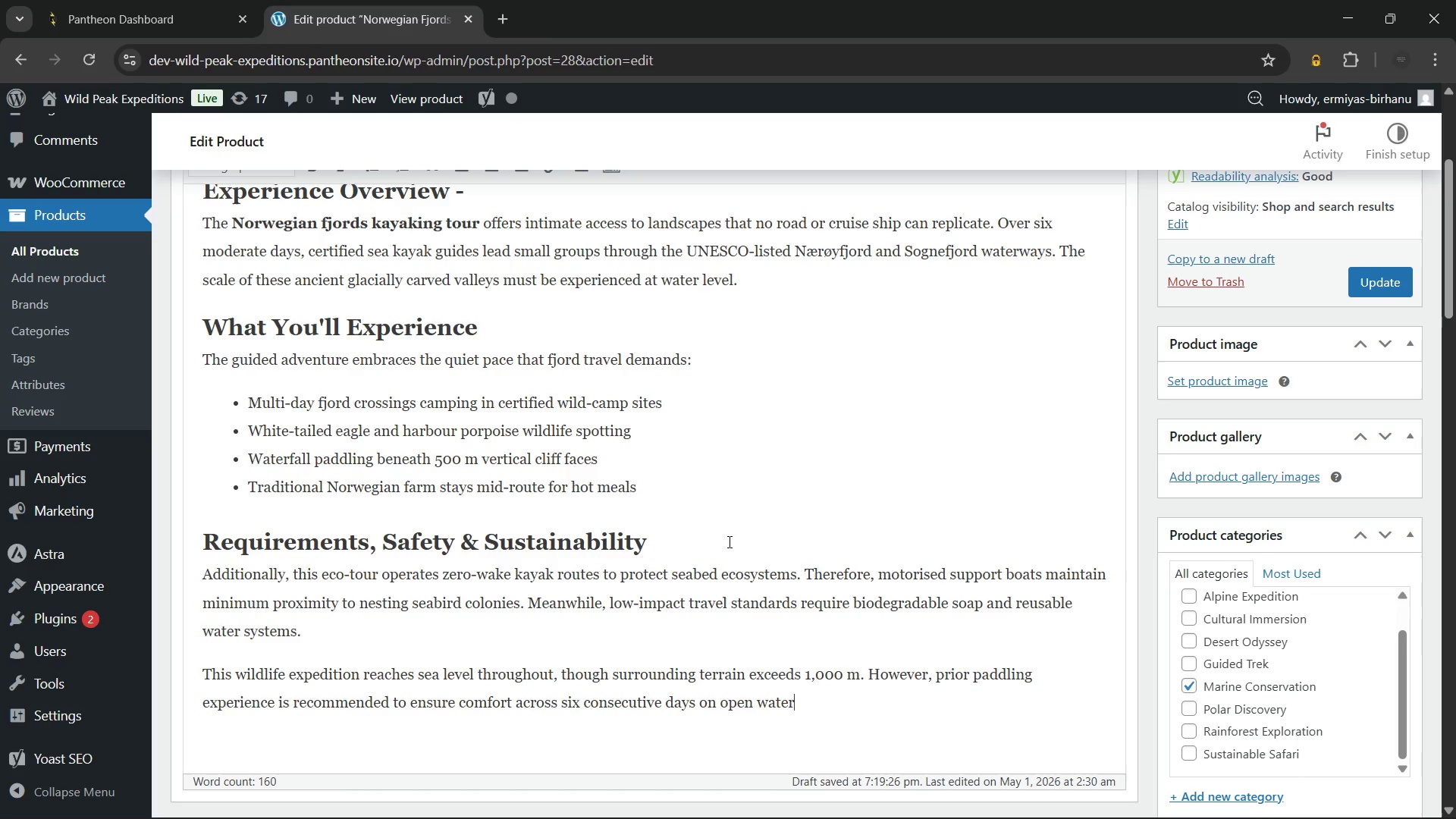 
key(Period)
 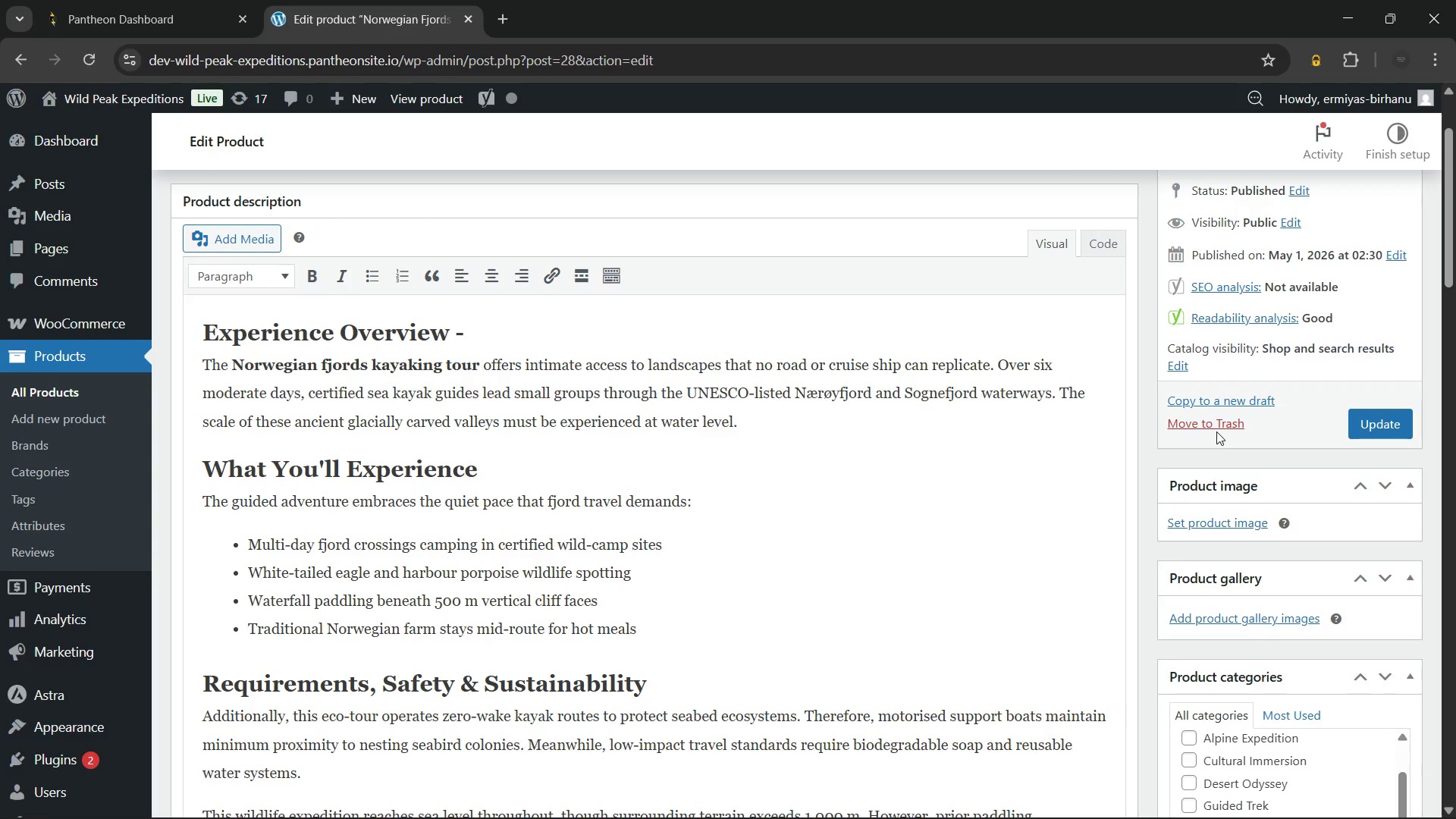 
wait(5.27)
 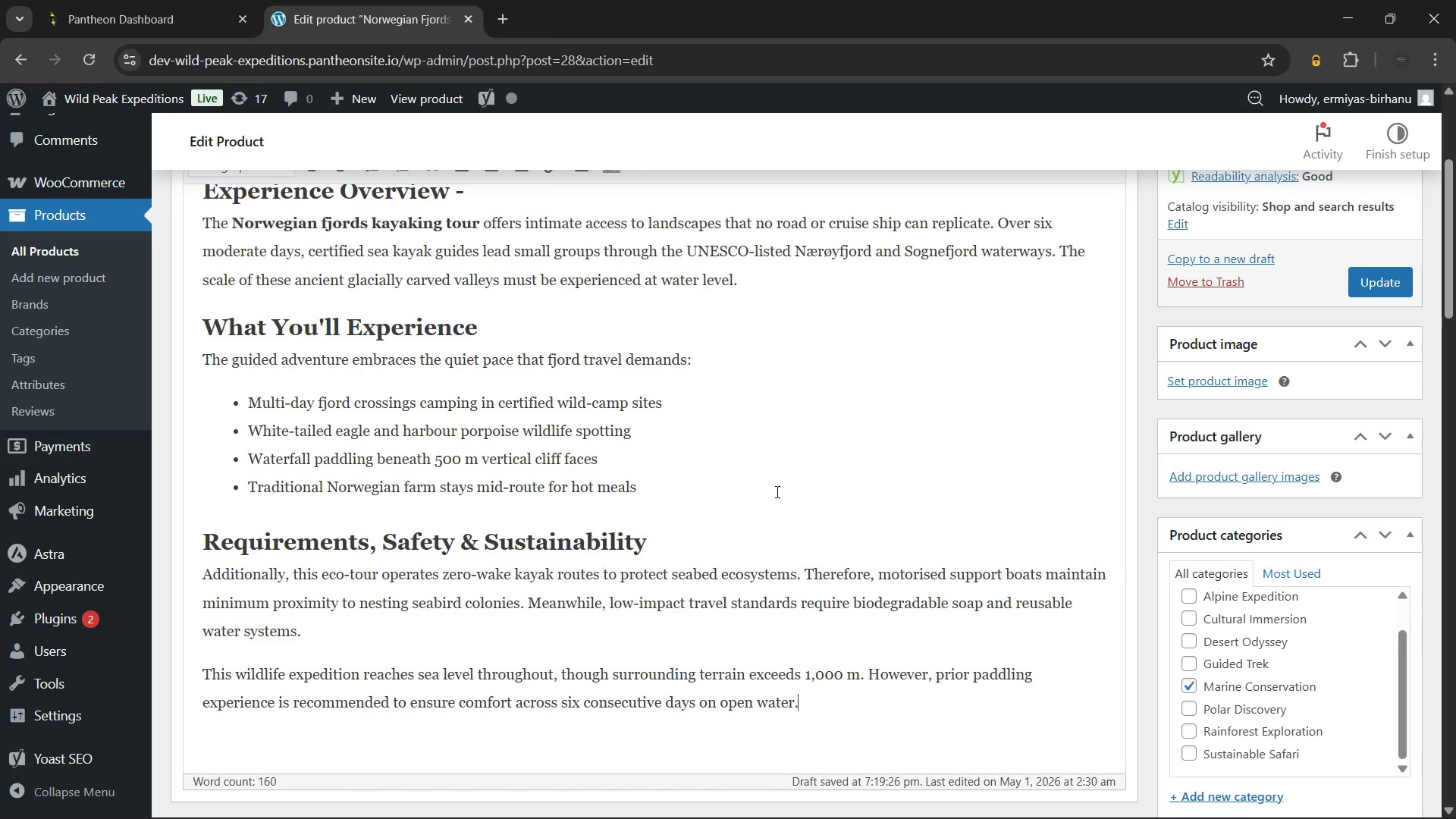 
left_click([1204, 521])
 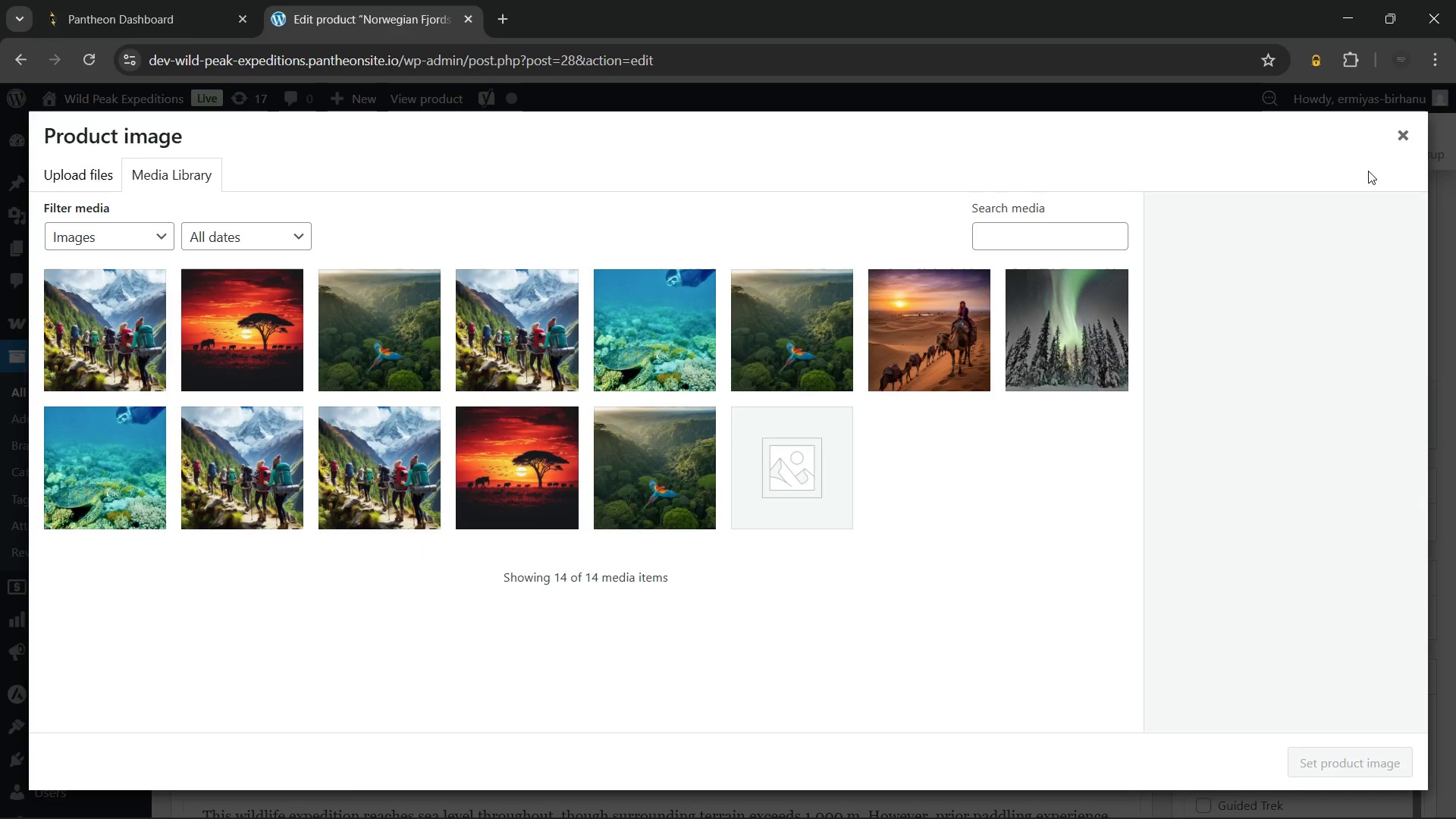 
wait(7.97)
 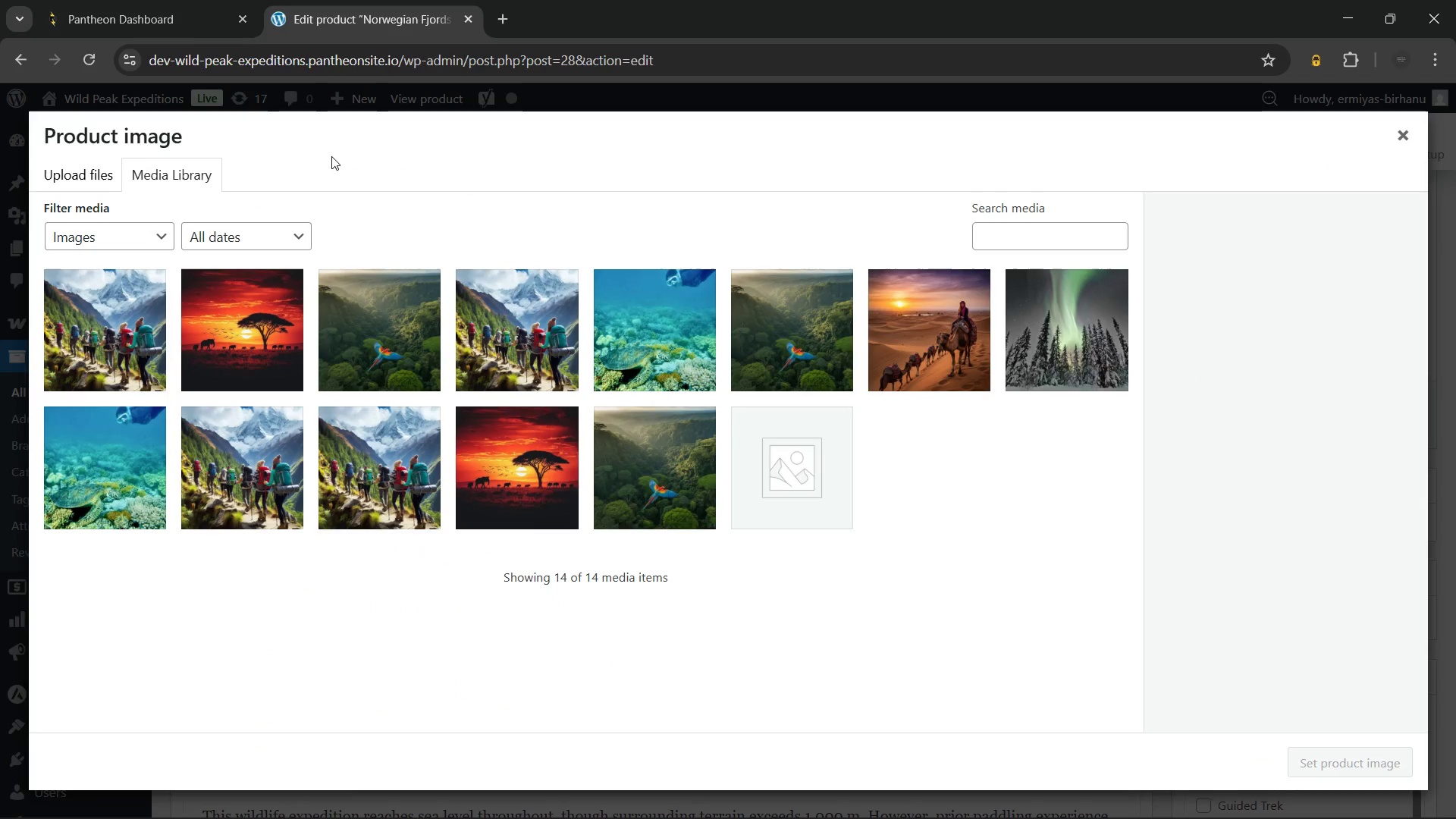 
left_click([90, 181])
 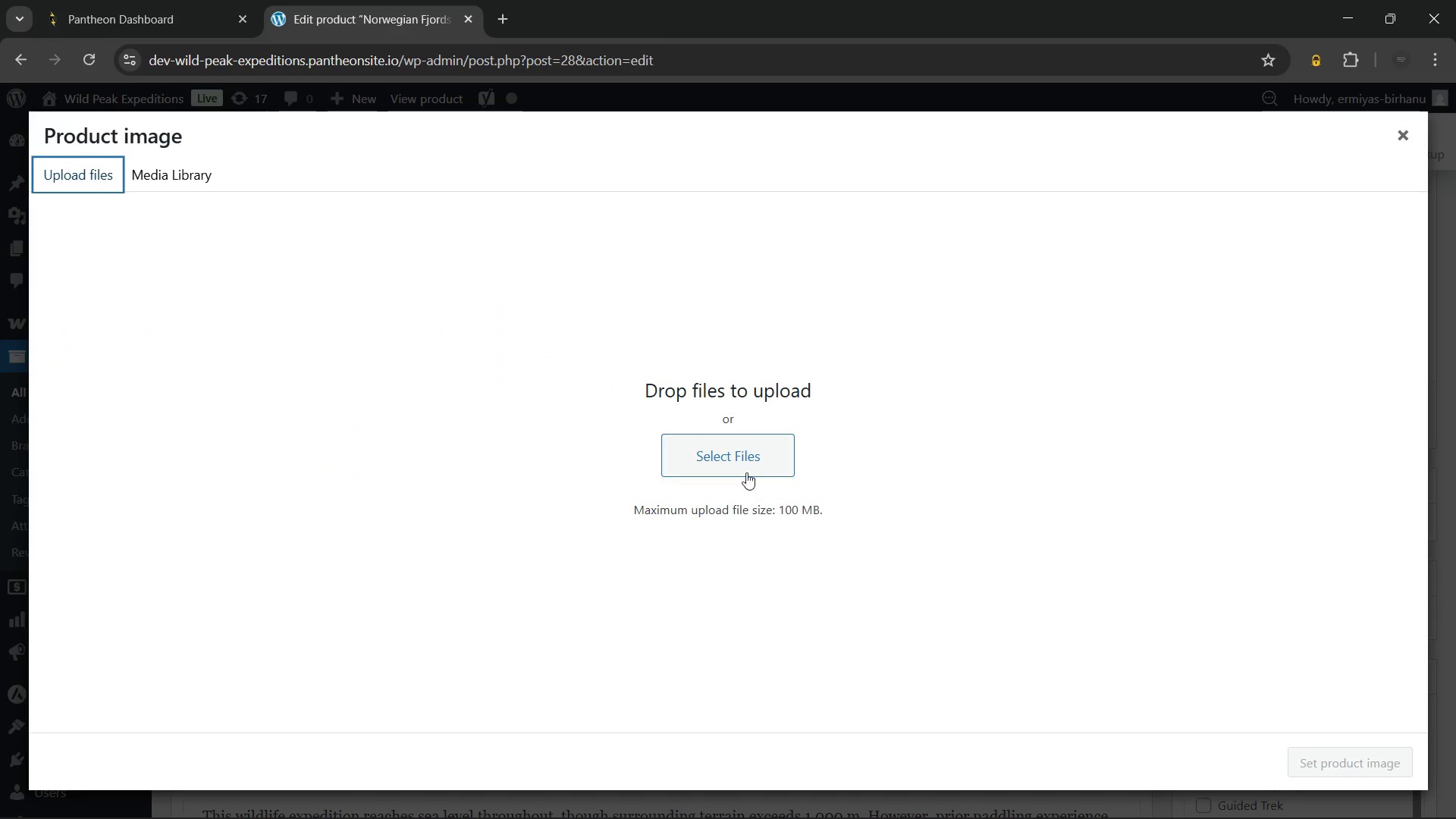 
left_click([746, 443])
 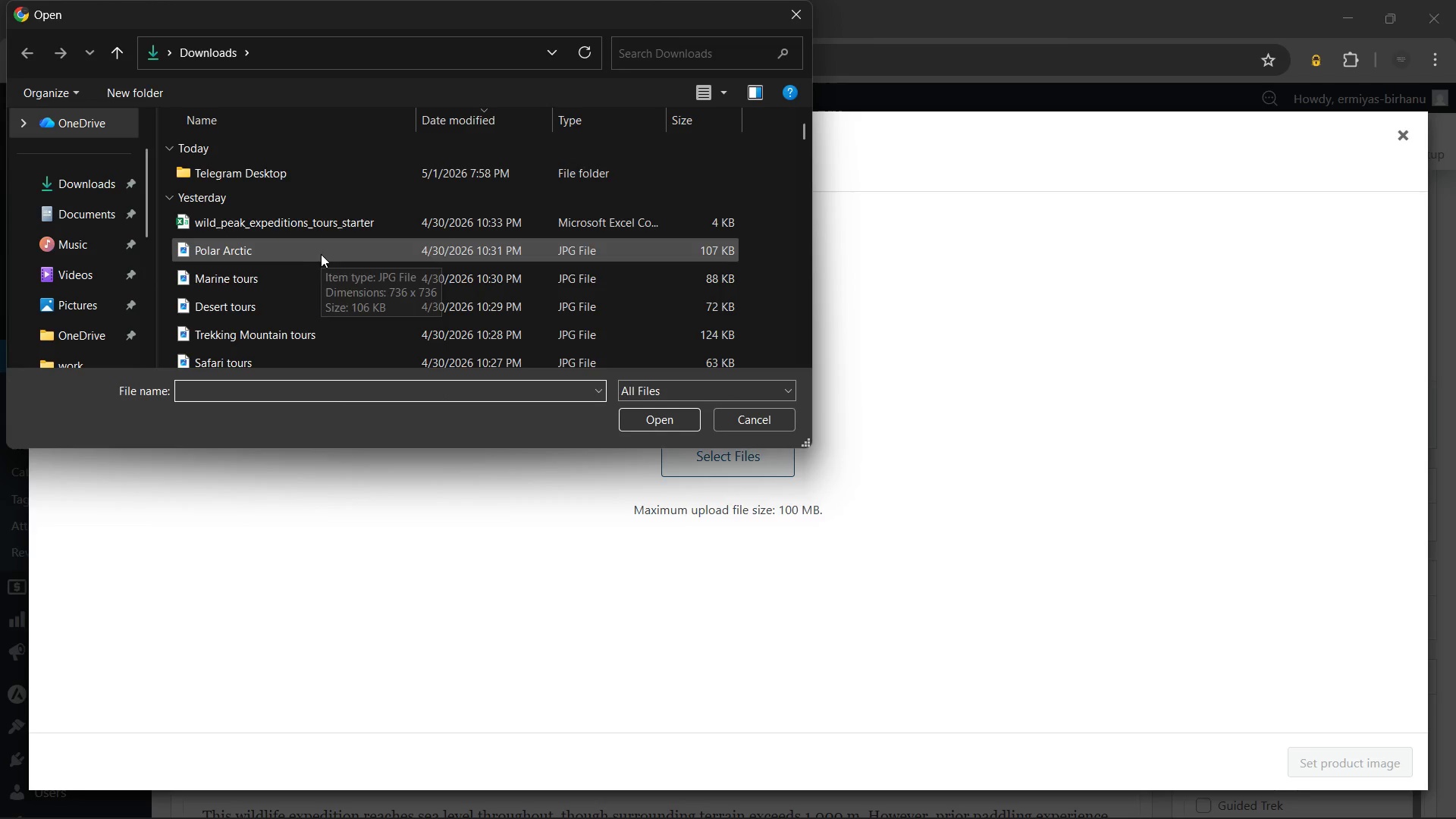 
wait(5.39)
 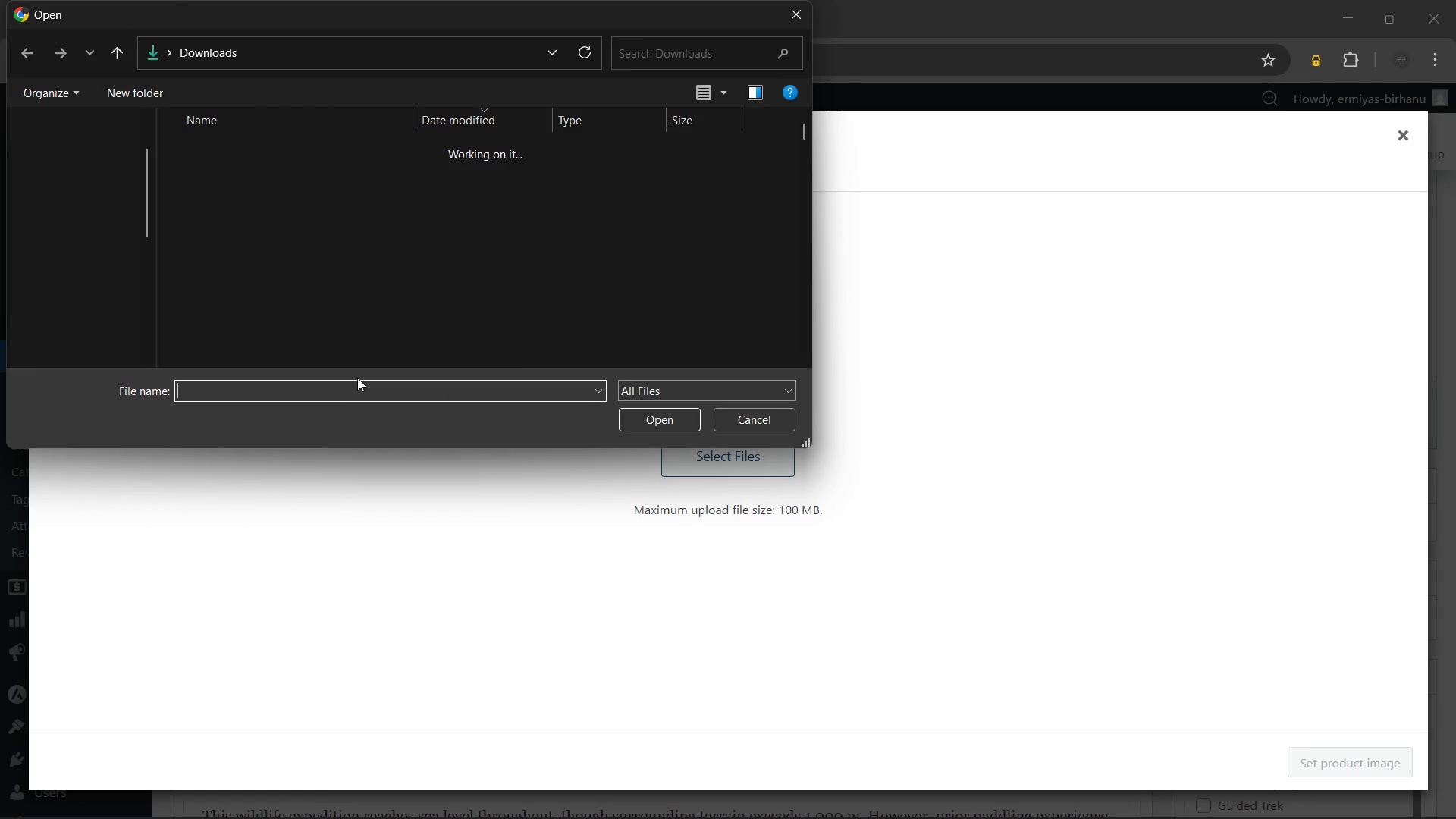 
scroll: coordinate [398, 306], scroll_direction: down, amount: 2.0
 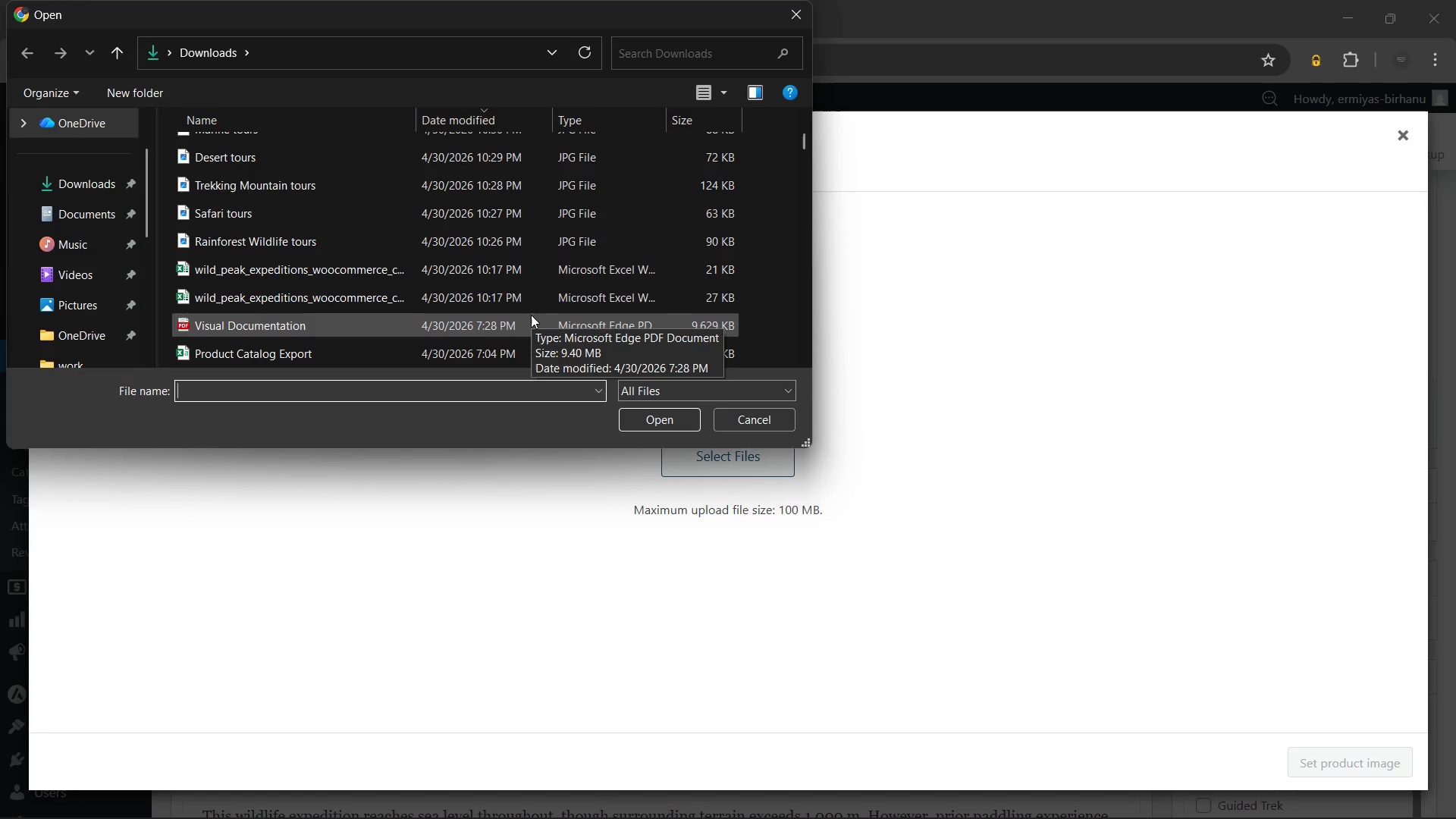 
wait(11.38)
 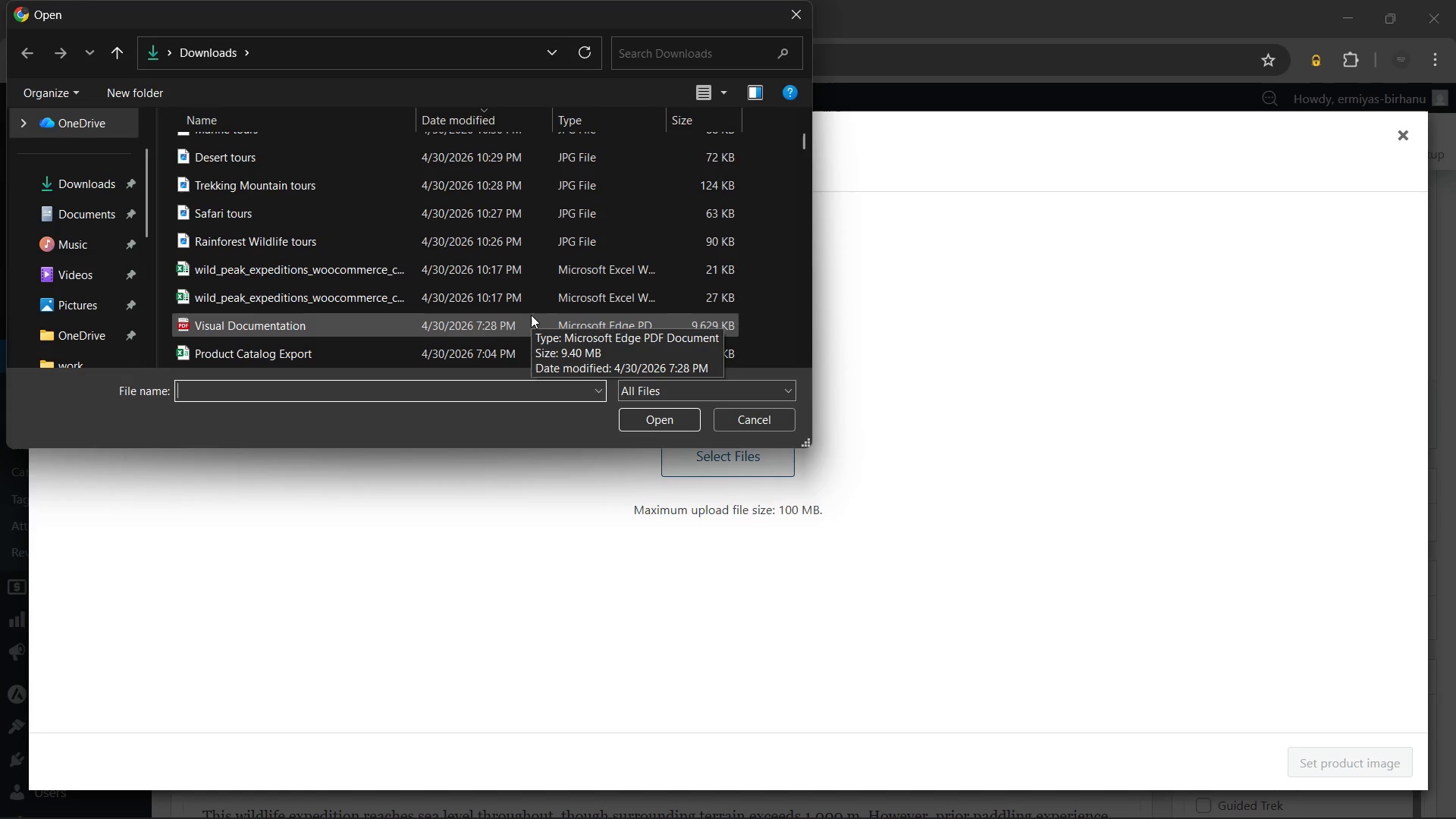 
scroll: coordinate [470, 224], scroll_direction: none, amount: 0.0
 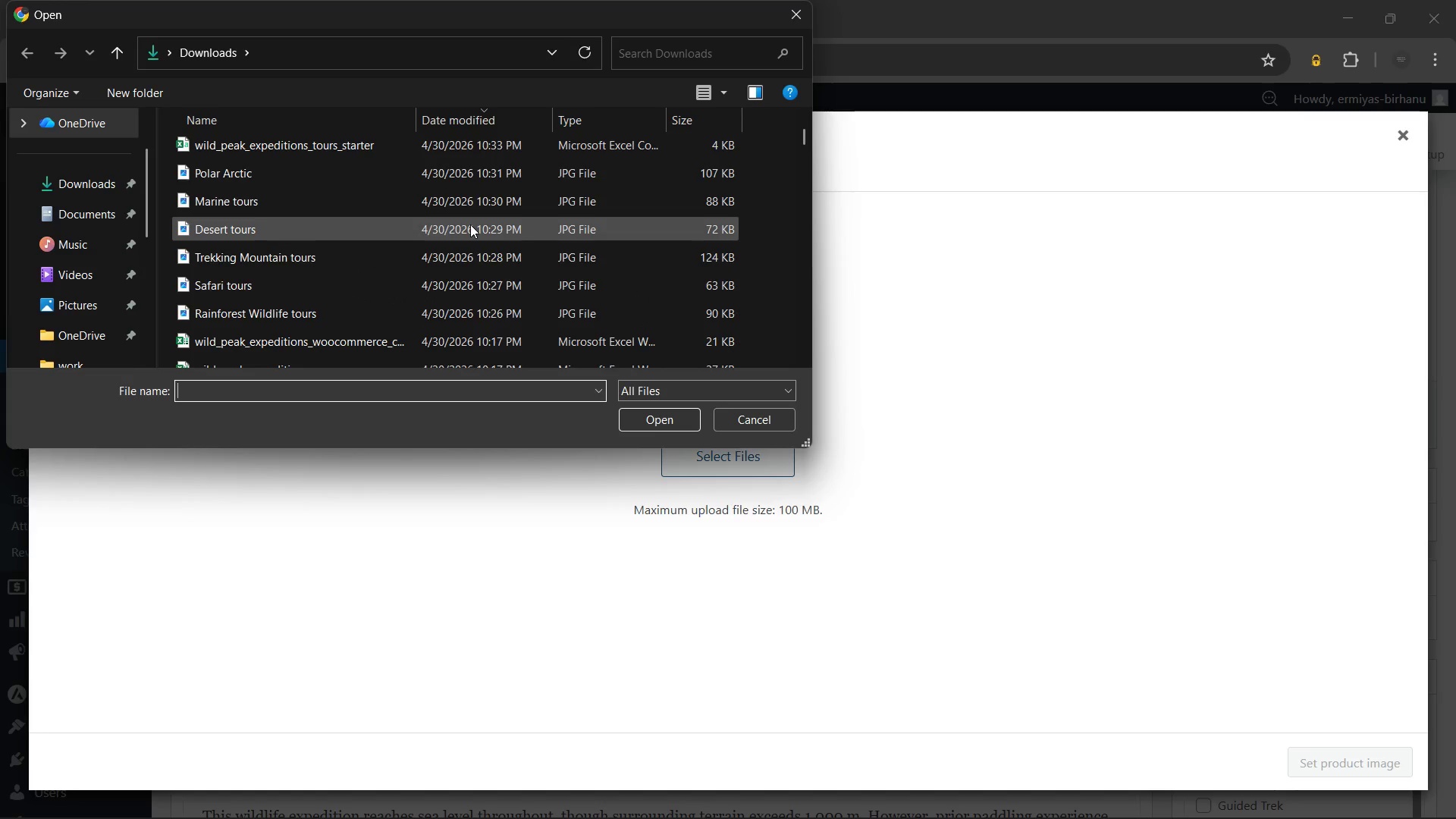 
wait(21.77)
 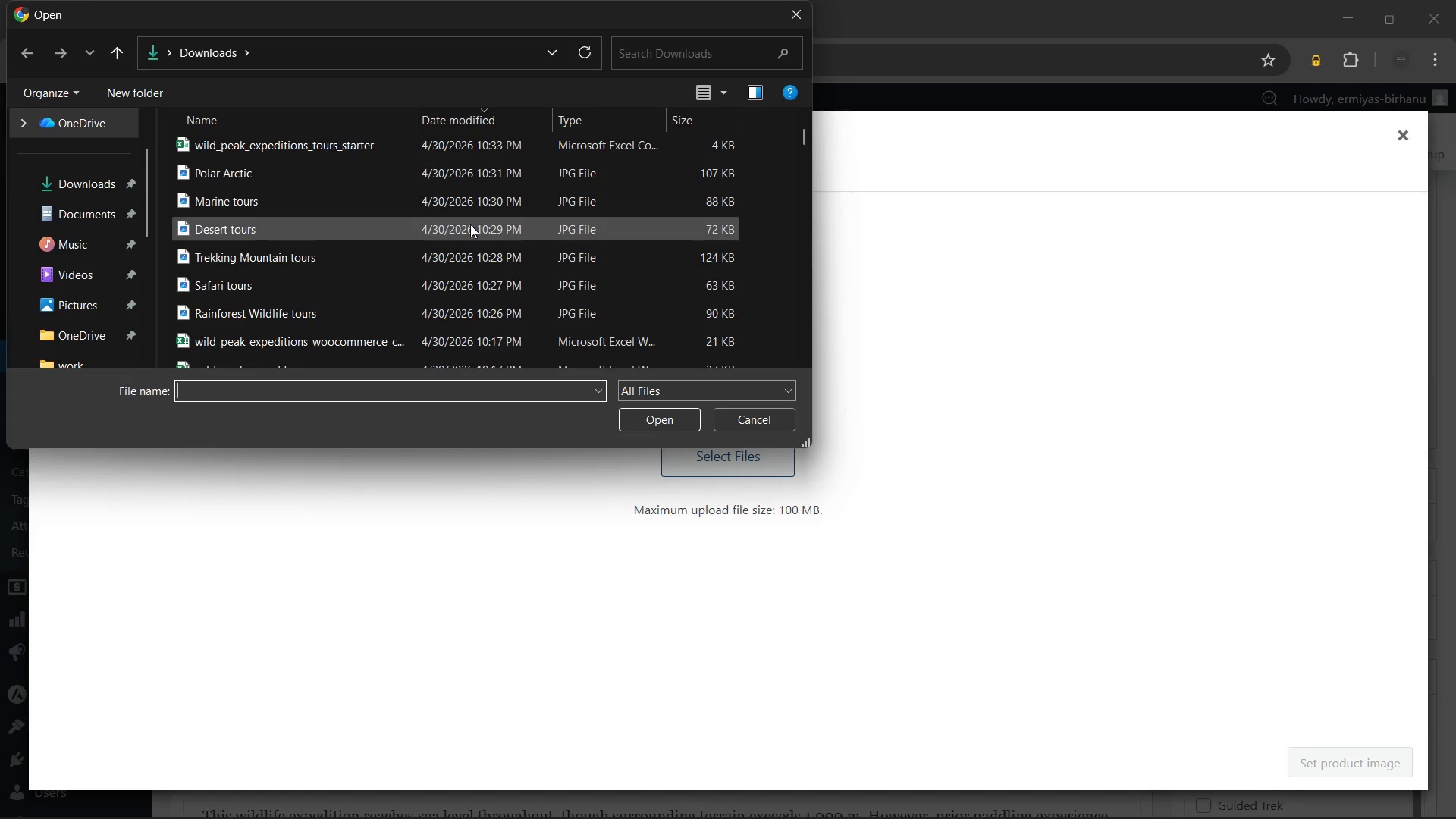 
left_click([742, 417])
 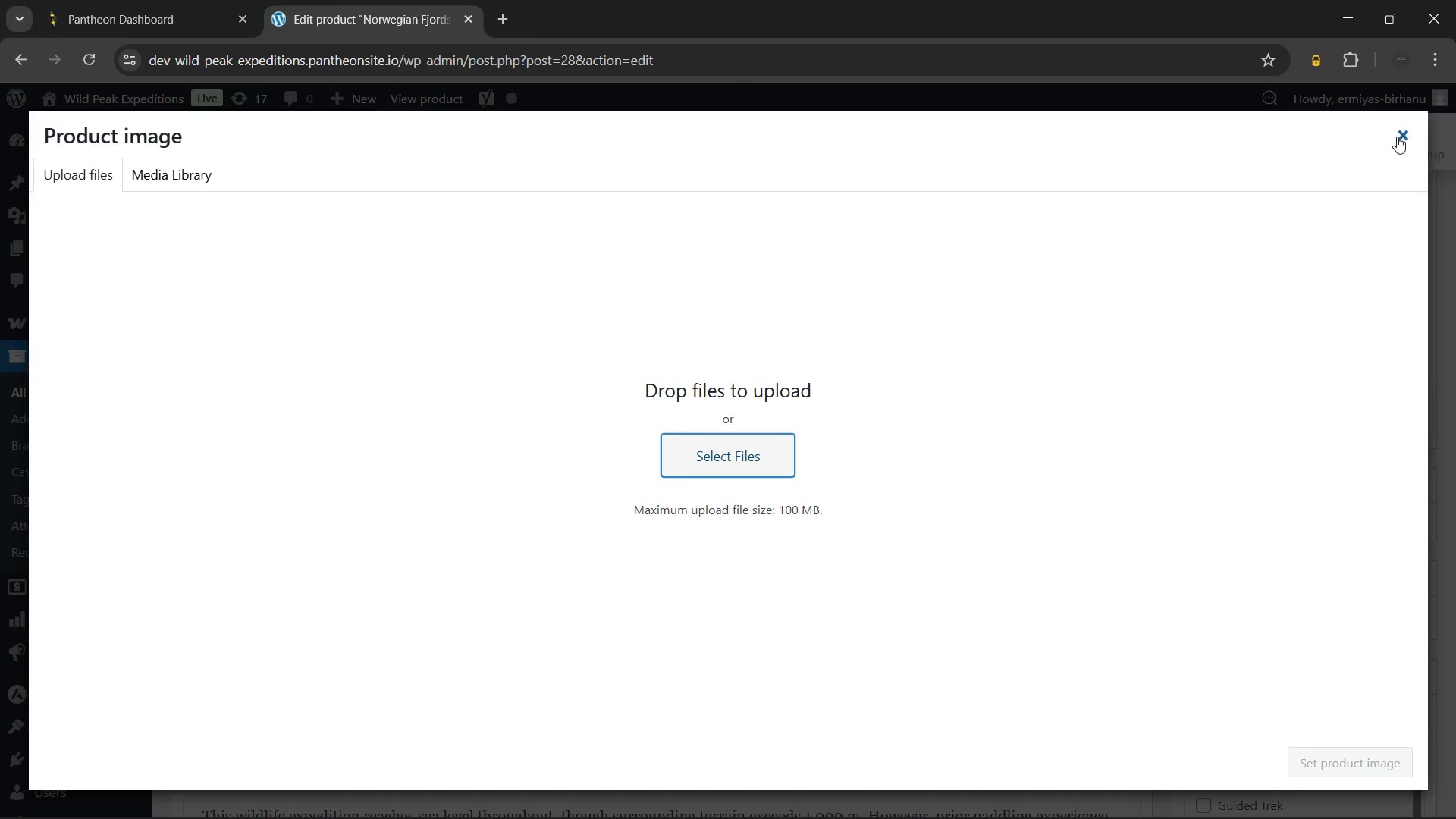 
left_click([1399, 130])
 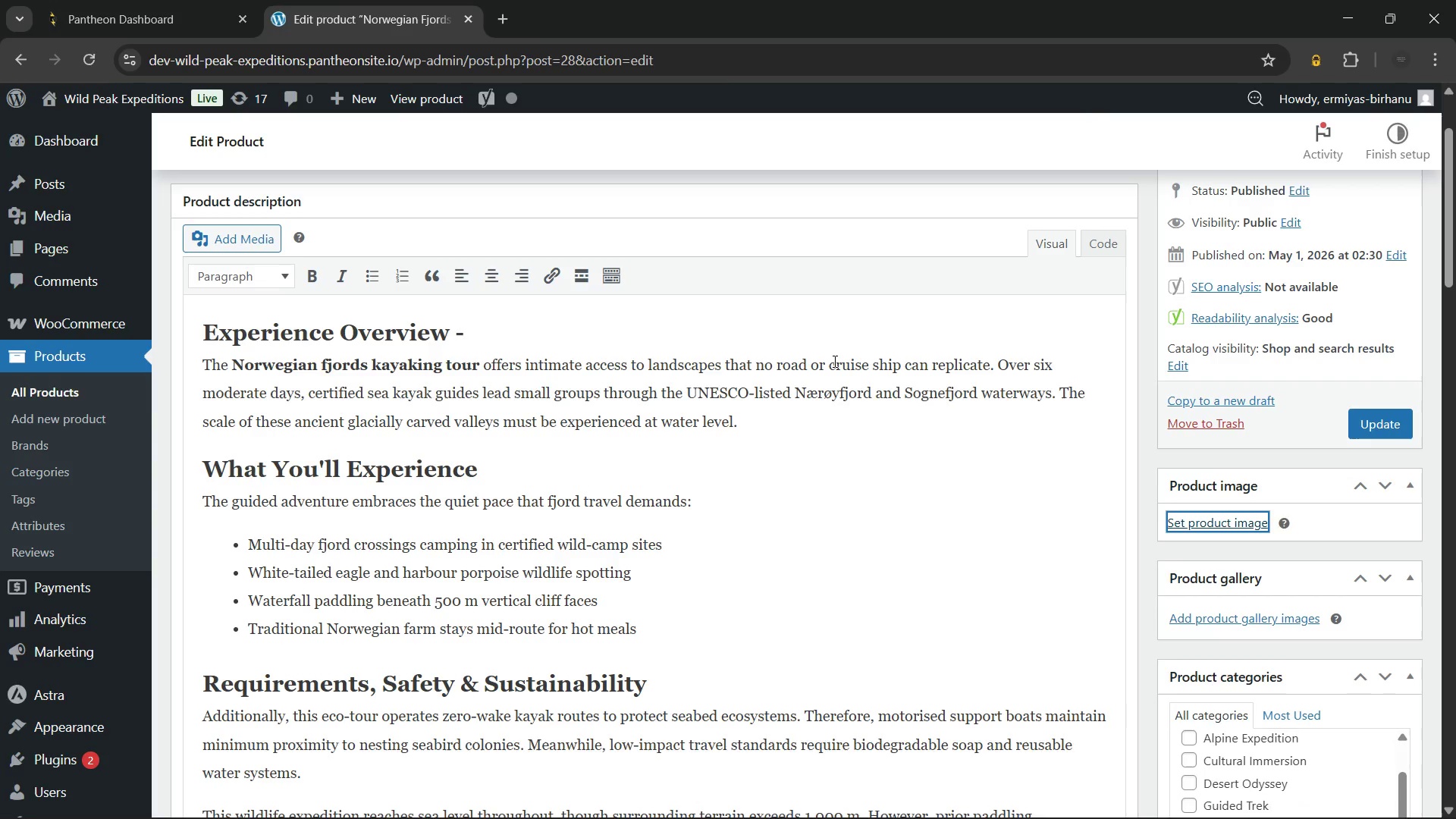 
scroll: coordinate [833, 361], scroll_direction: down, amount: 1.0
 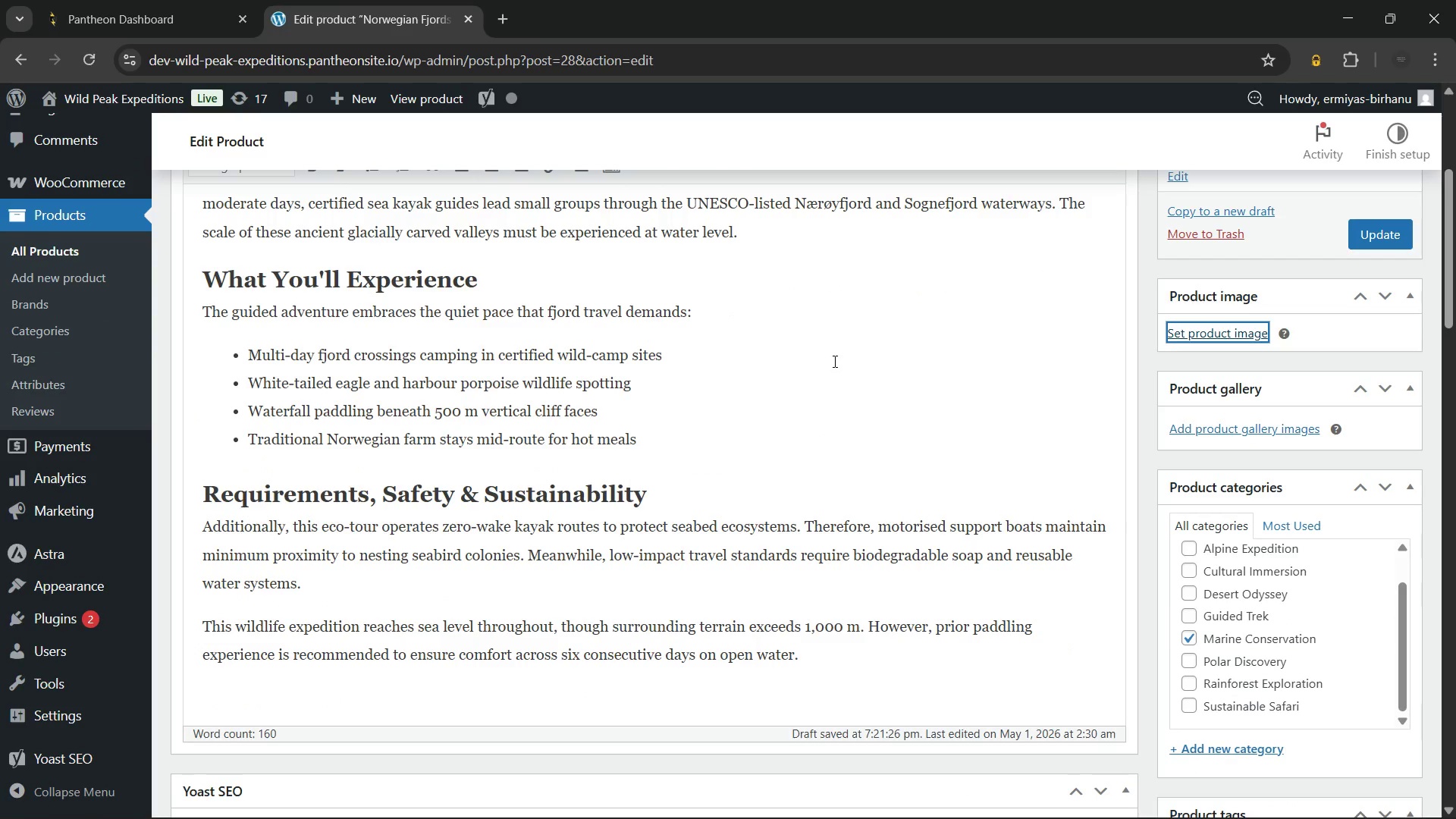 
wait(30.83)
 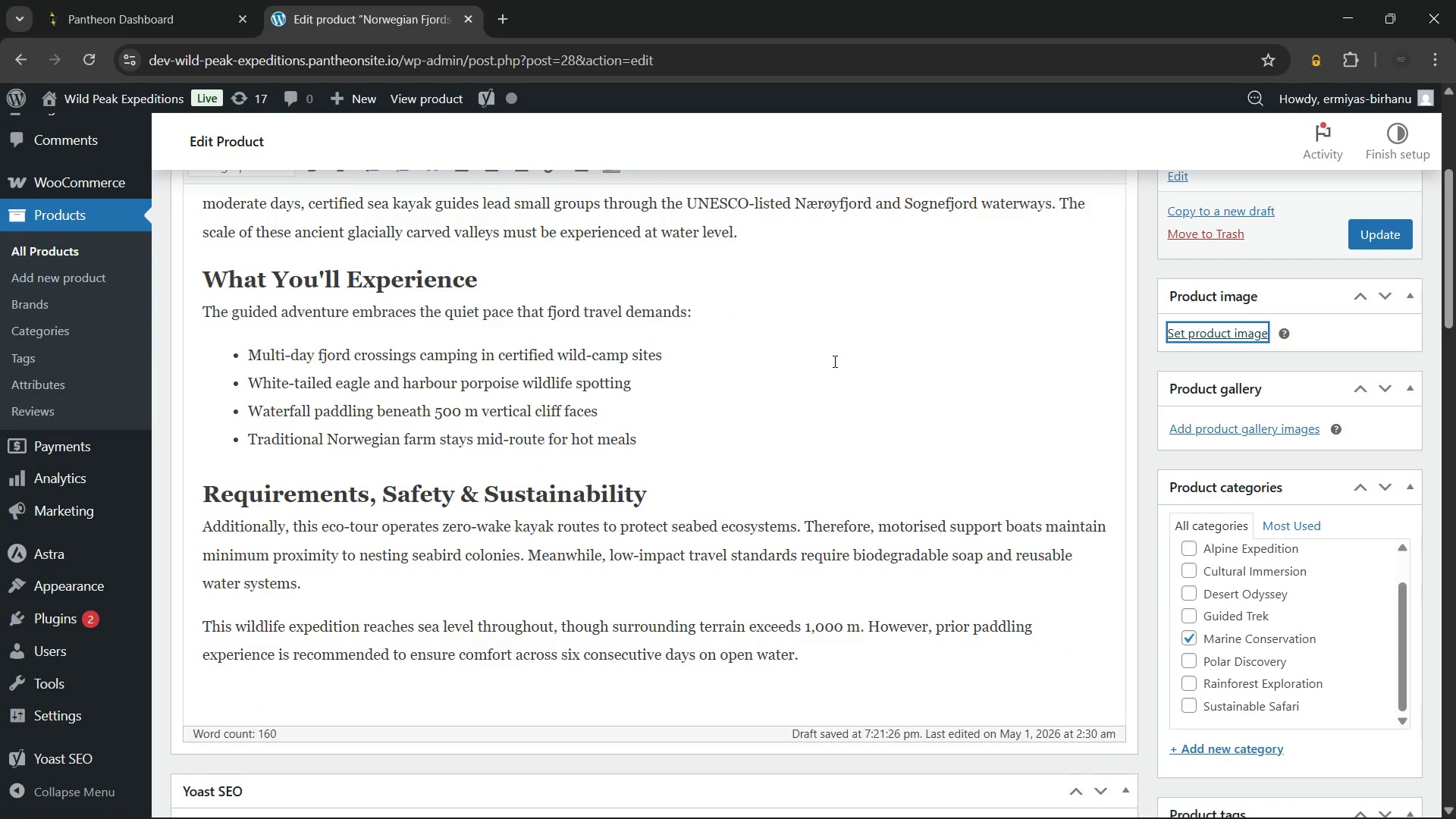 
left_click([748, 563])
 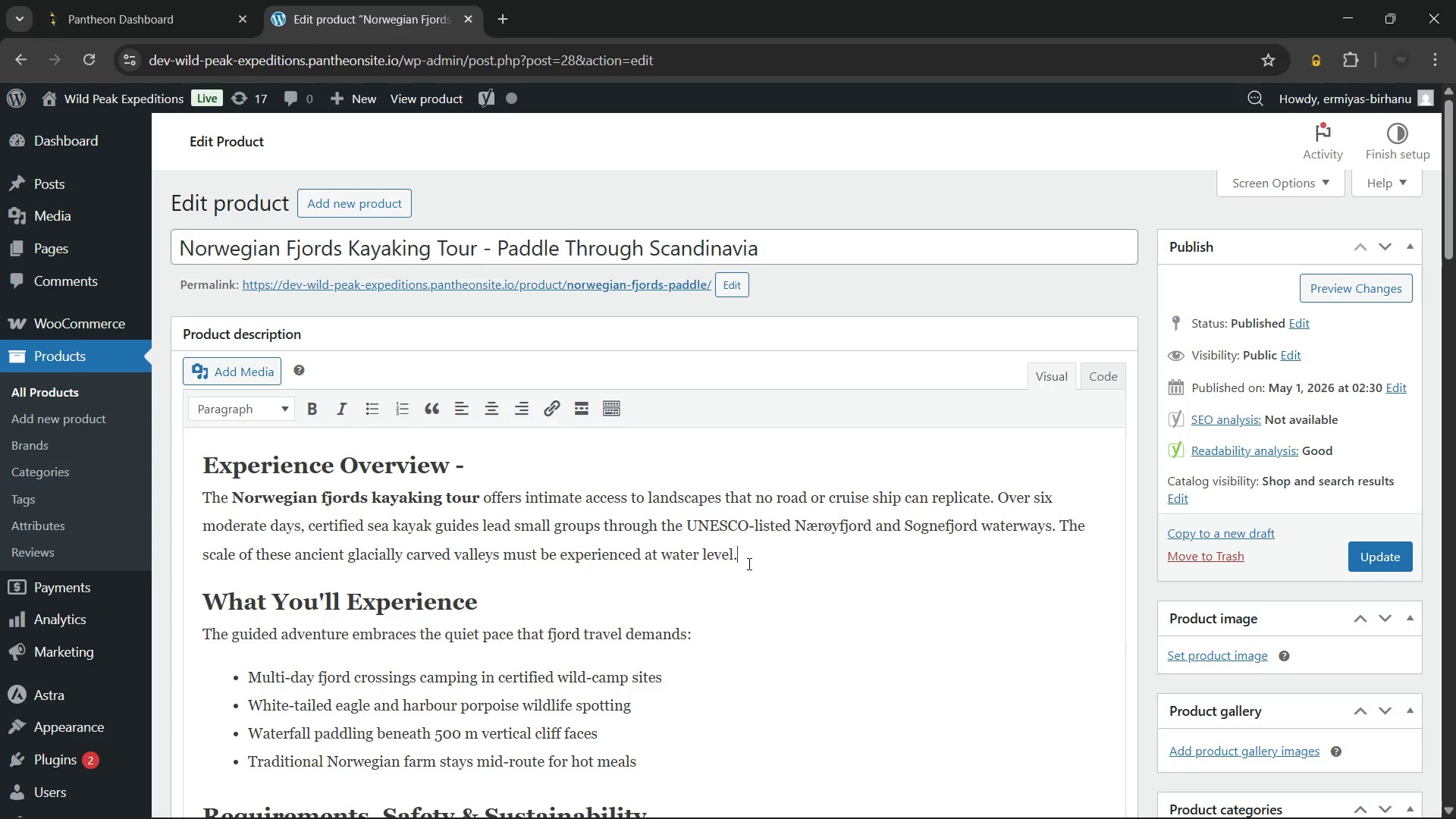 
wait(20.2)
 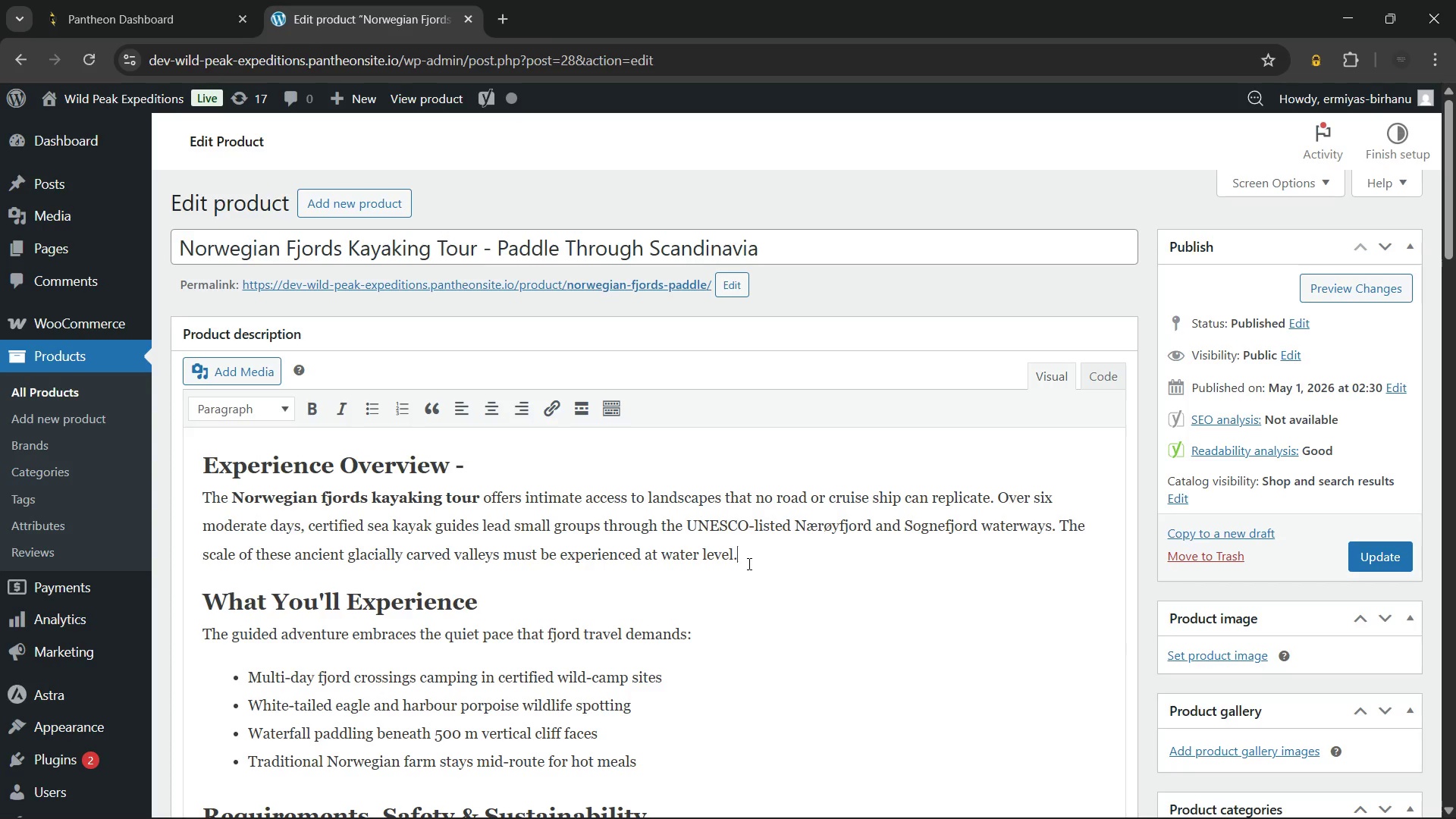 
left_click([1198, 659])
 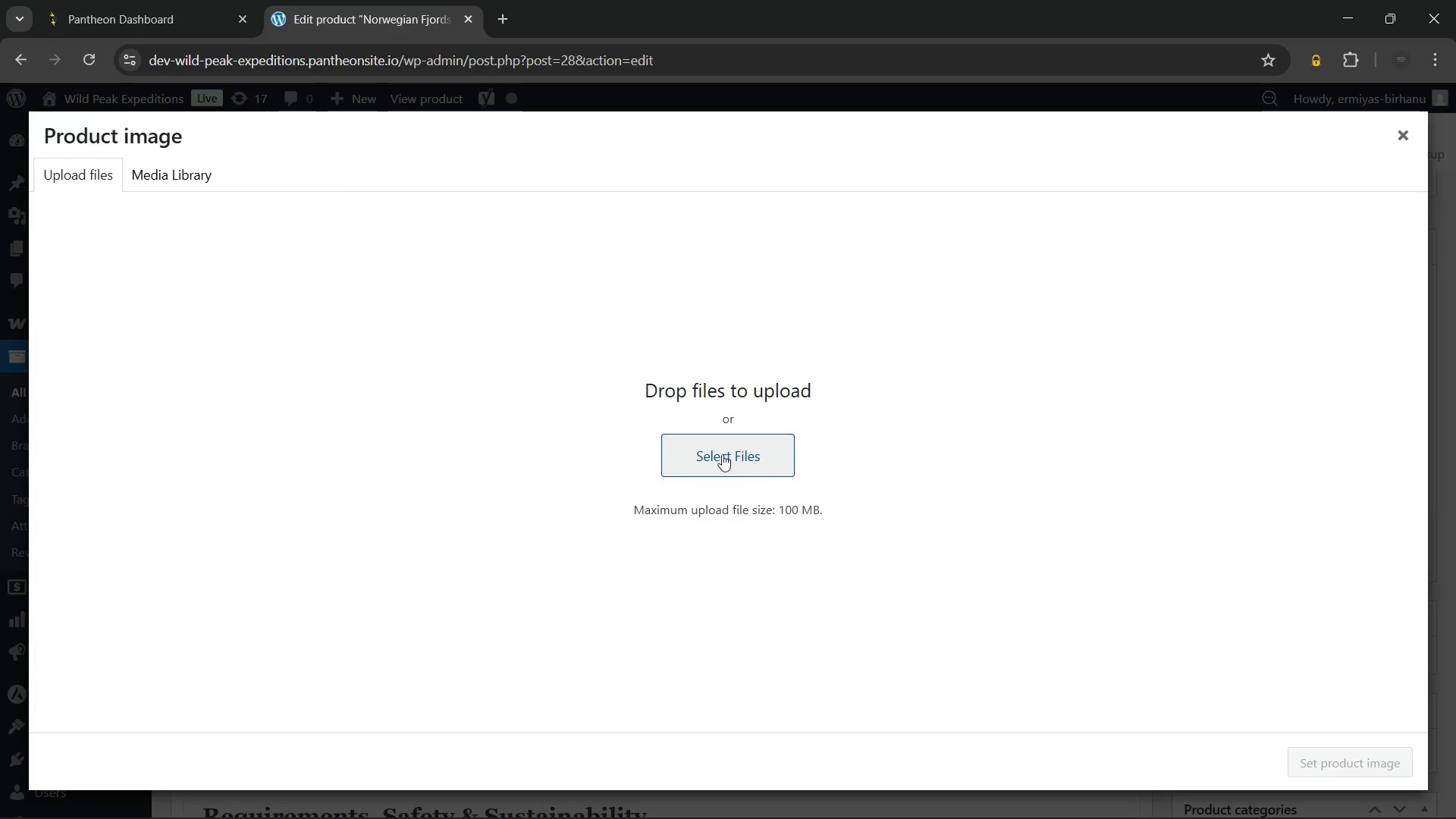 
left_click([714, 450])
 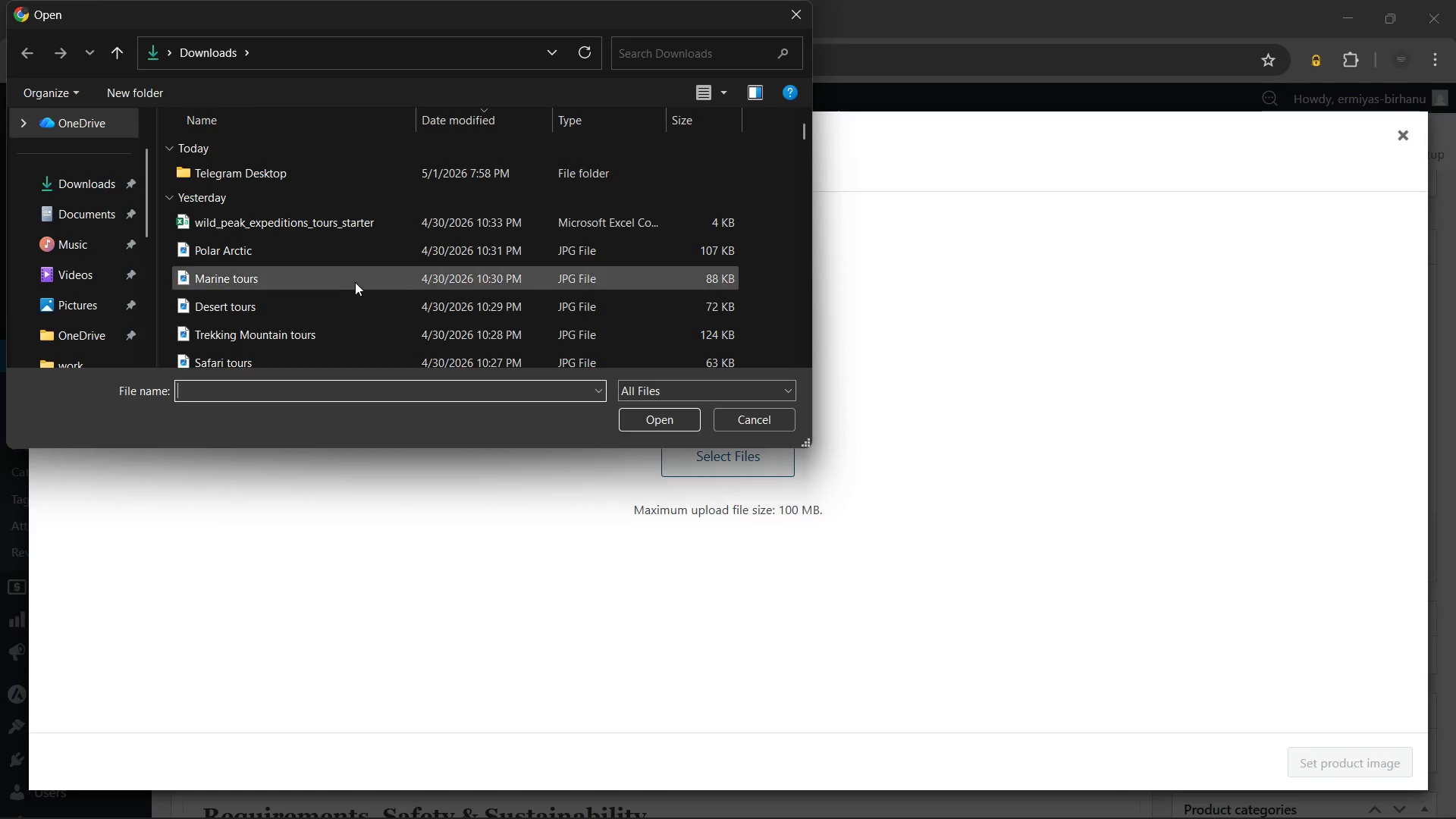 
left_click([353, 288])
 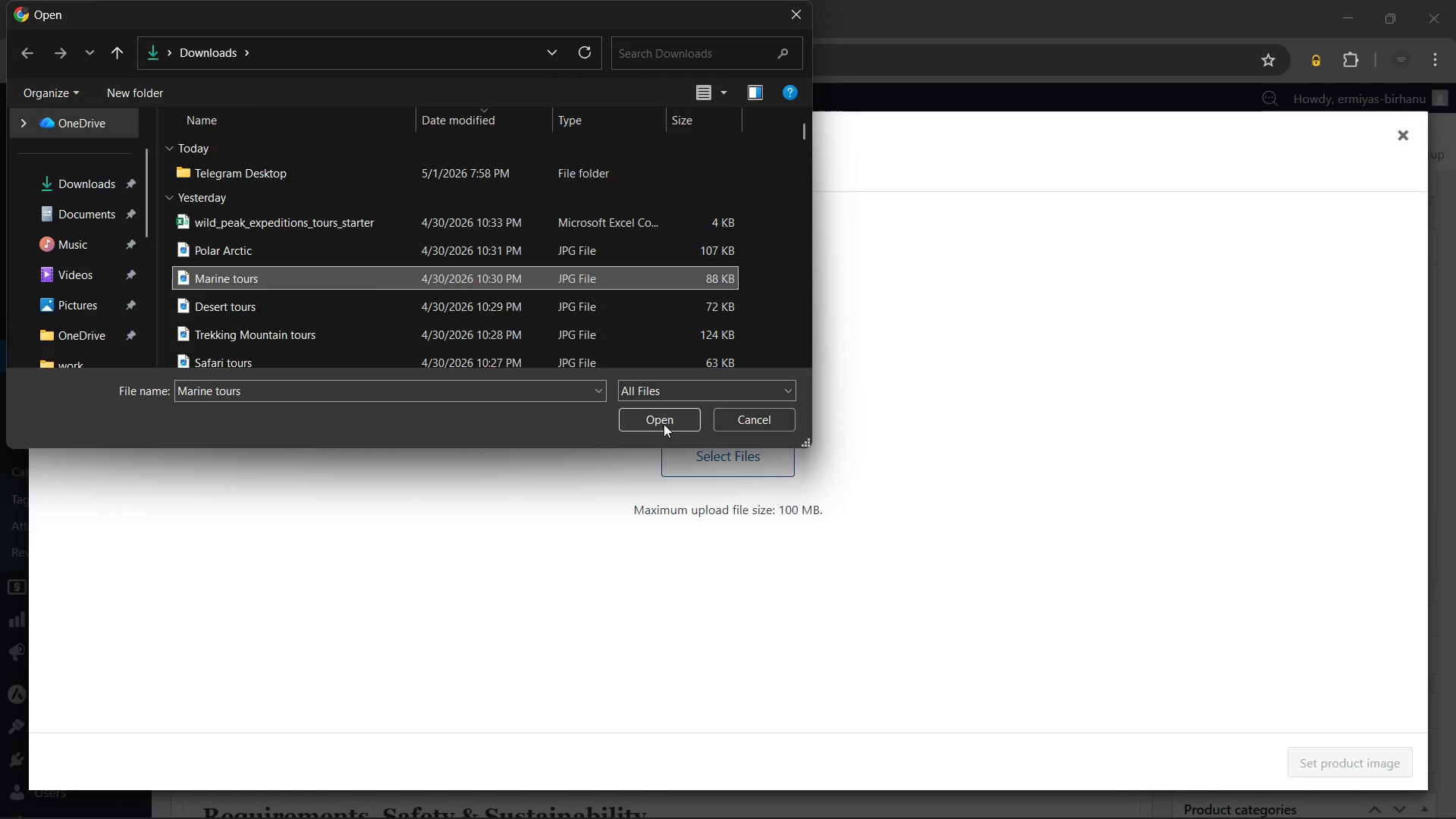 
left_click([664, 420])
 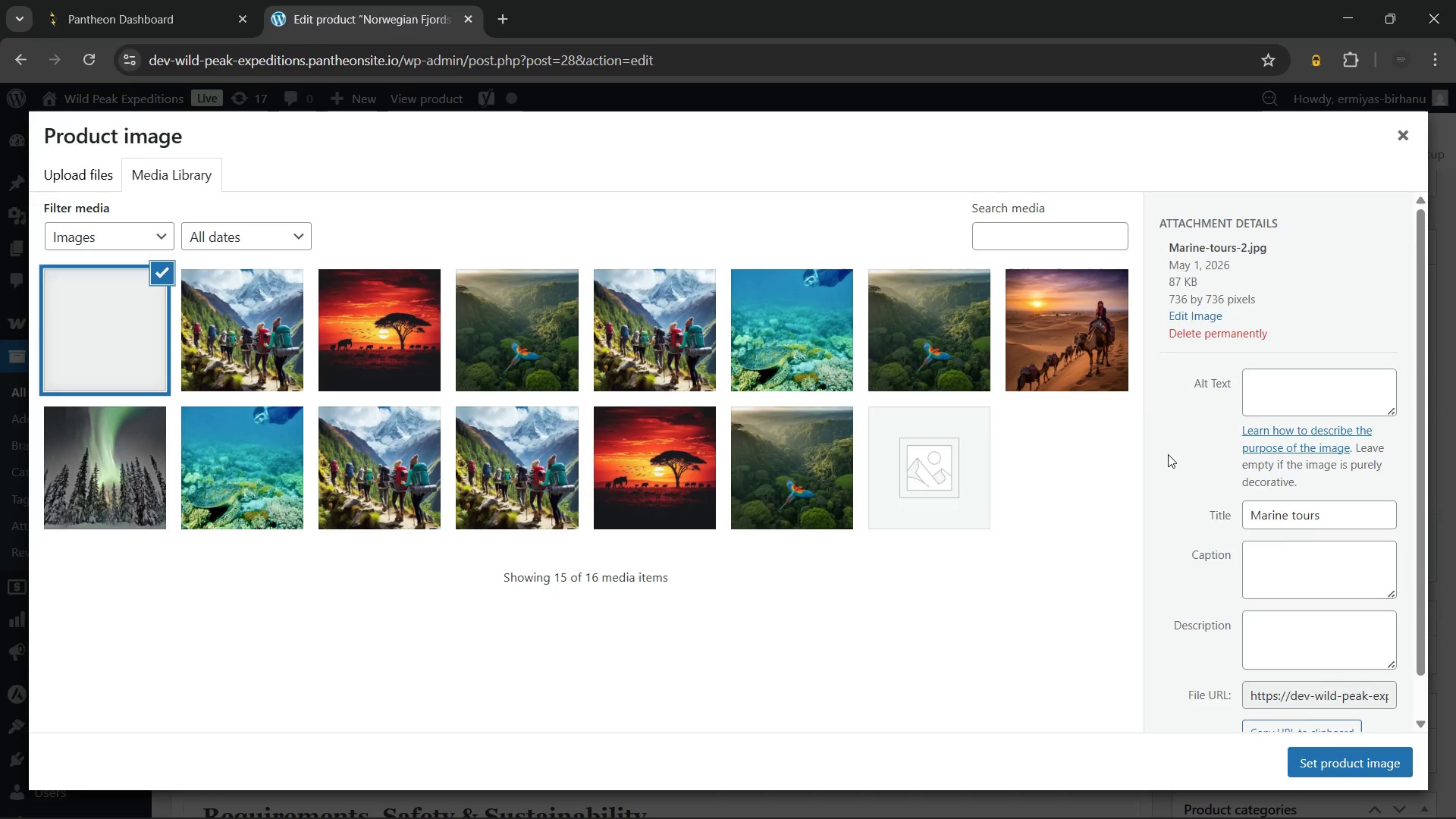 
left_click([1263, 413])
 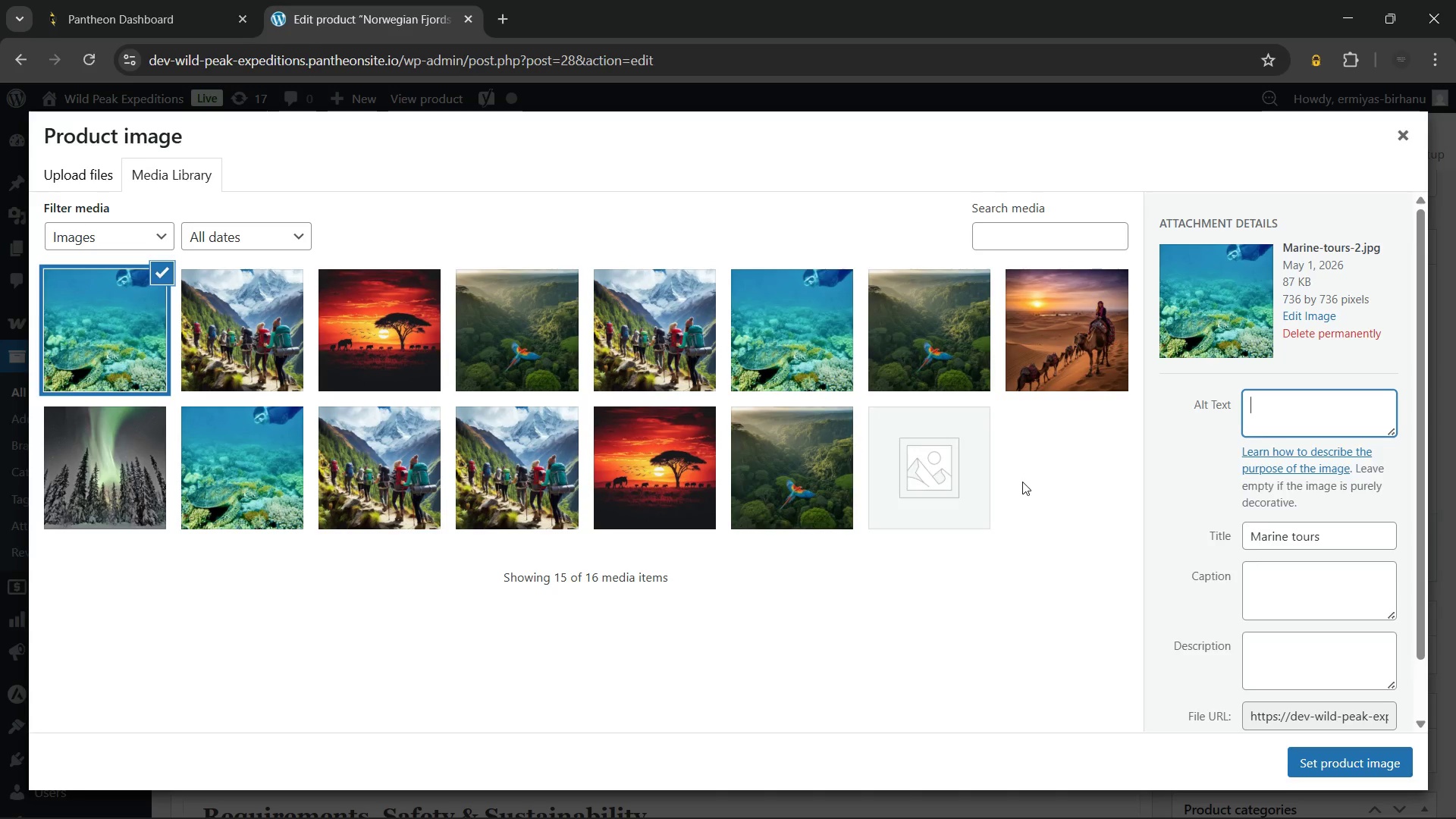 
wait(30.61)
 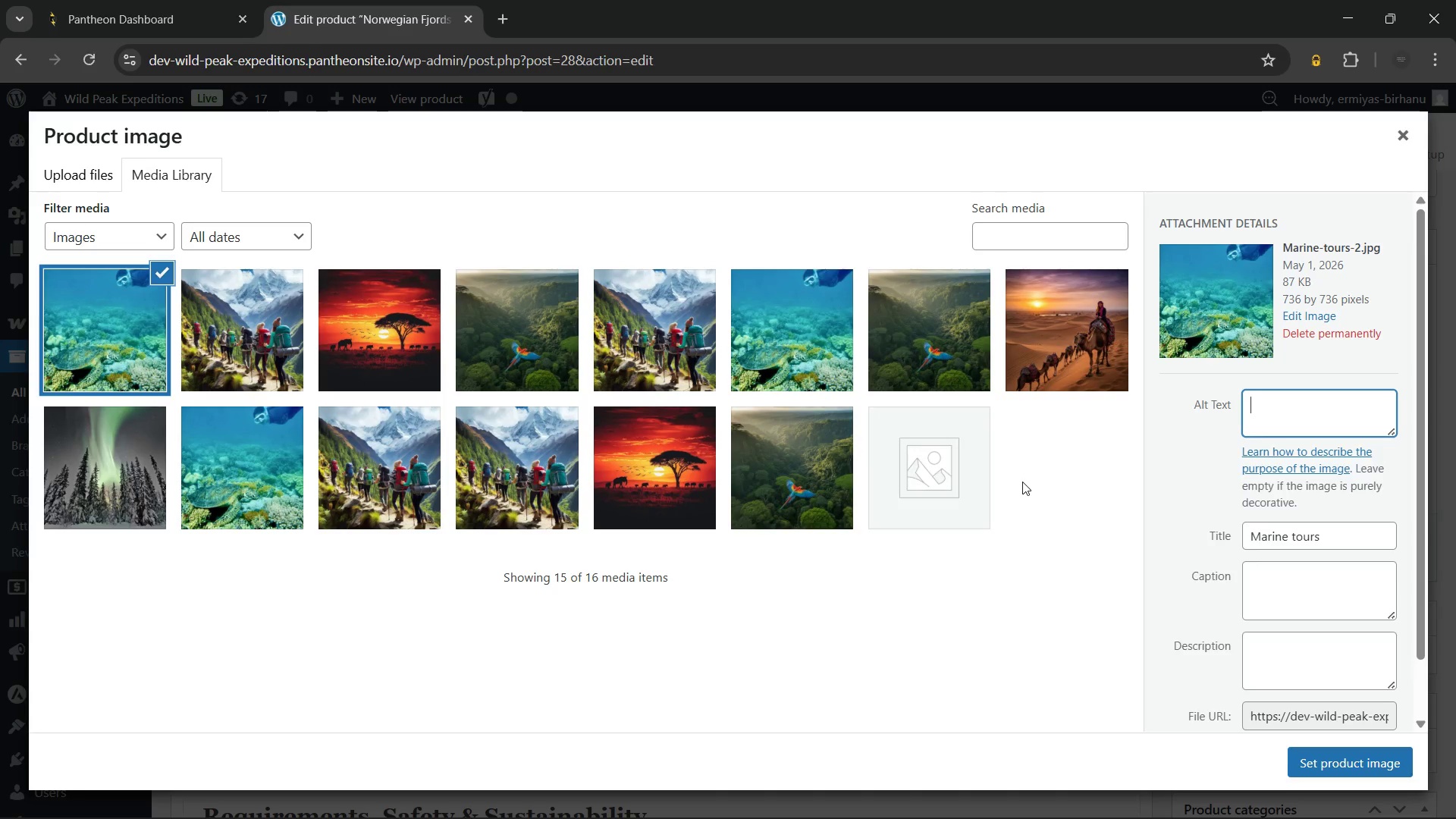 
type(Sea kayakers paddling through)
 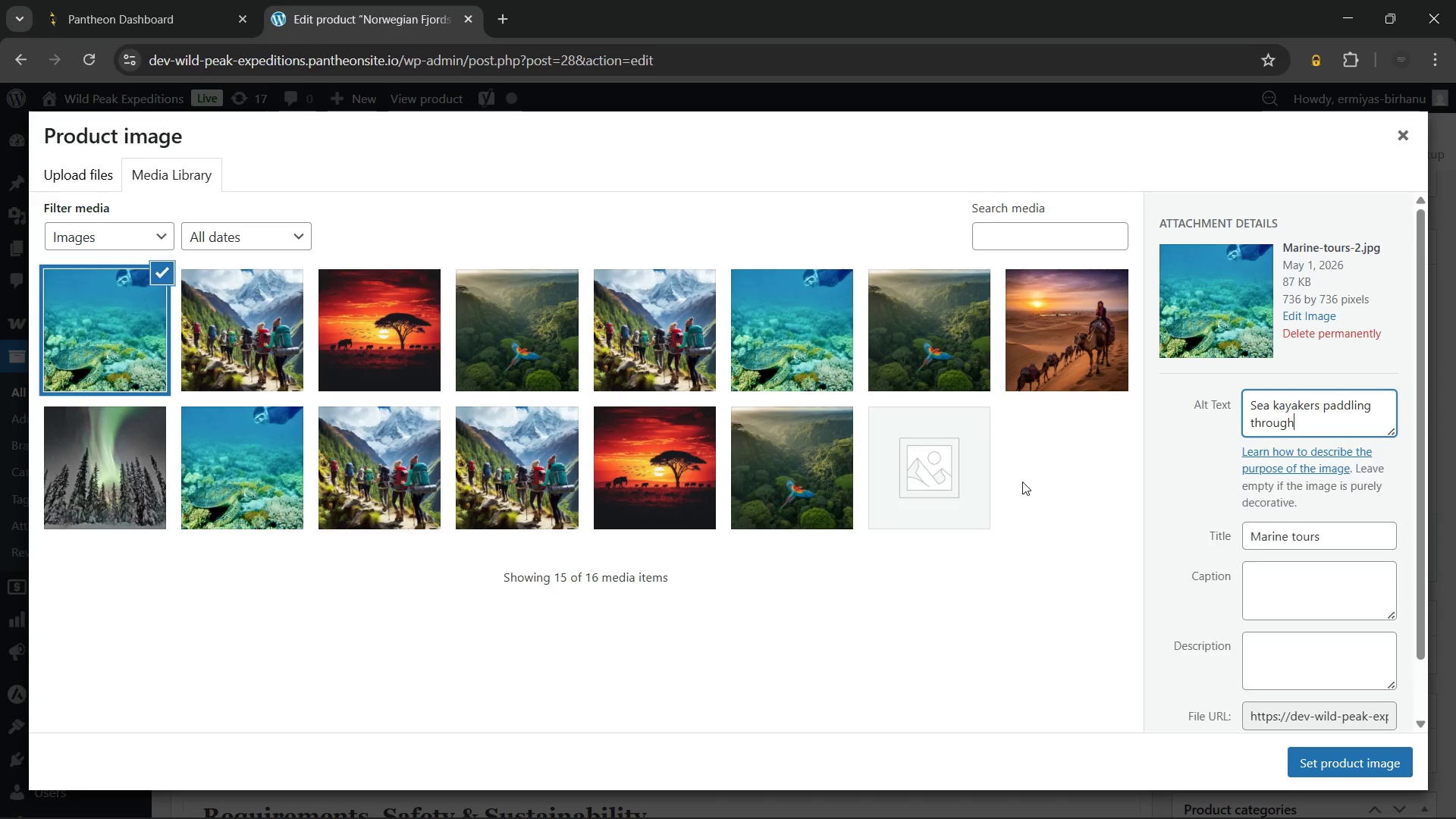 
type( still turquoise water on a Nor)
 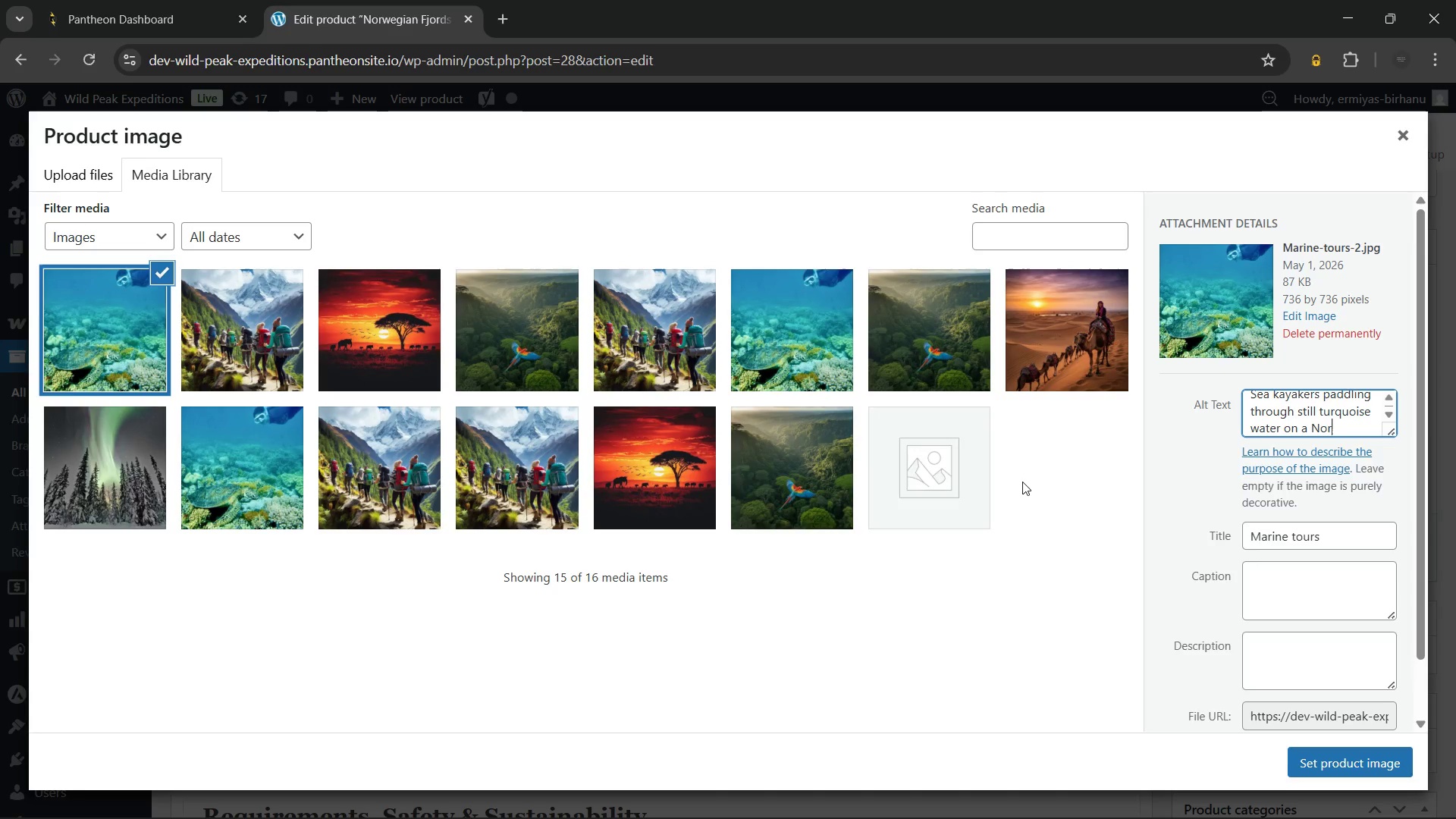 
wait(5.98)
 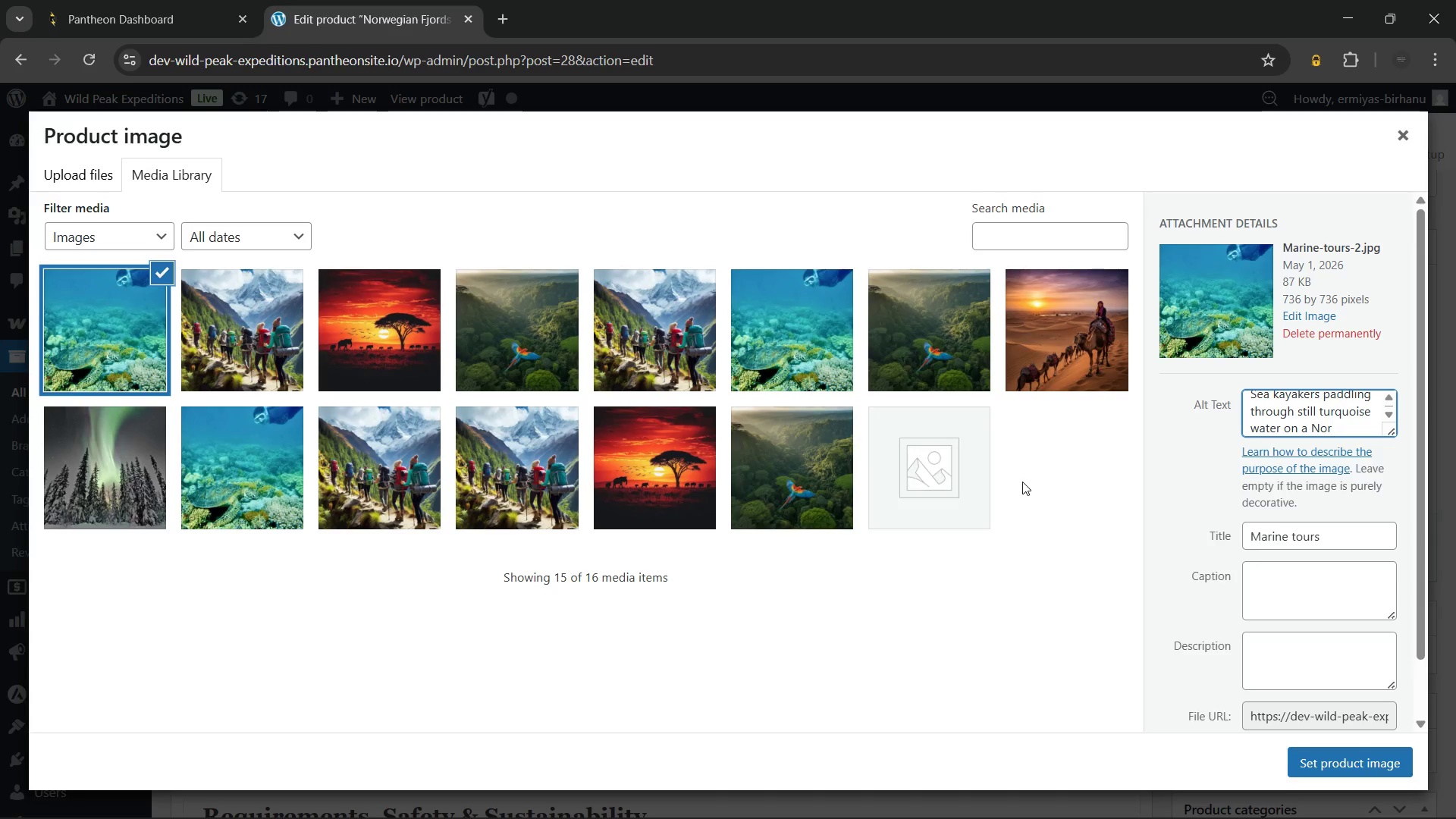 
type(wegian fjords kayaking)
 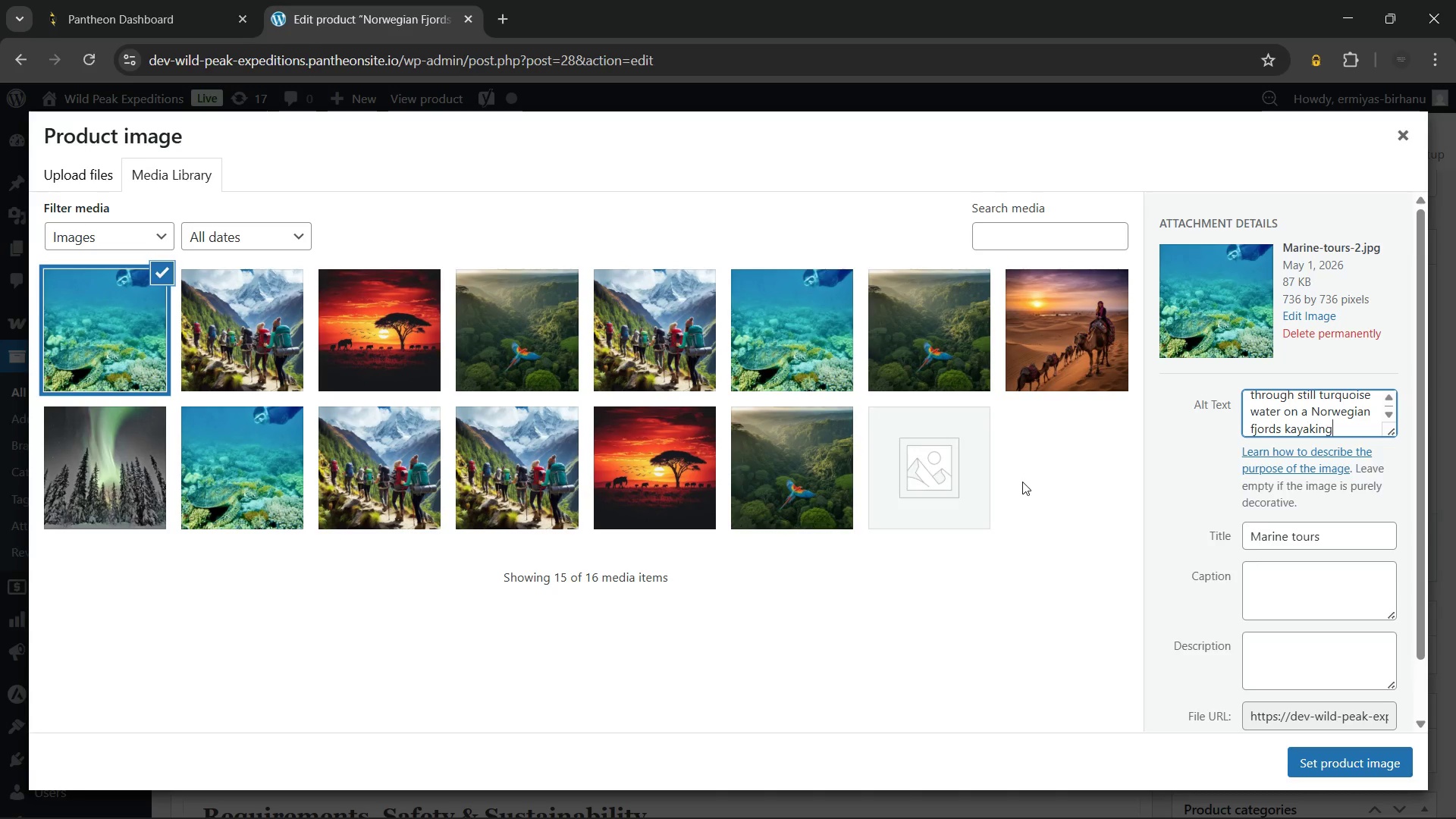 
wait(10.33)
 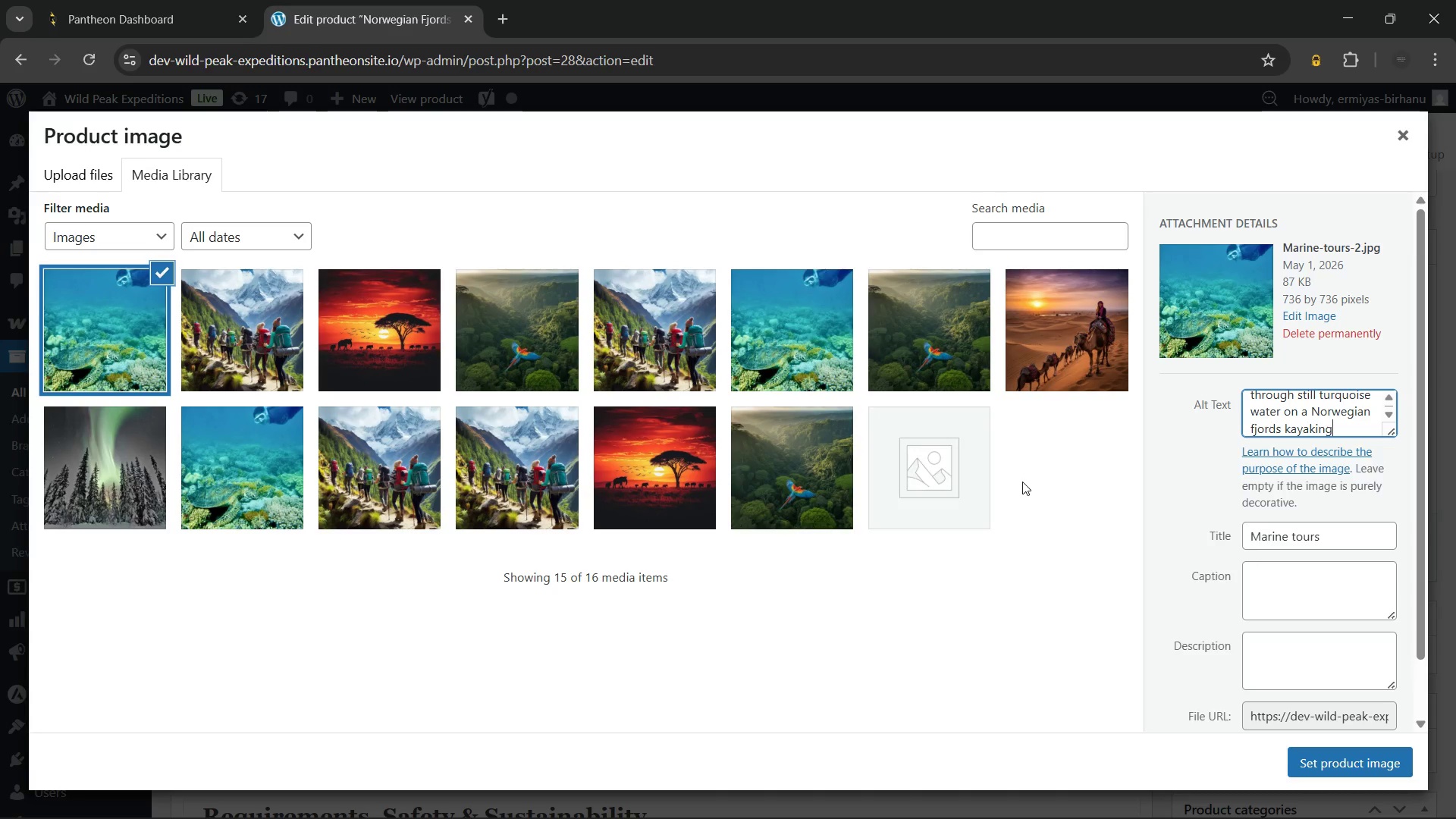 
type( tour)
 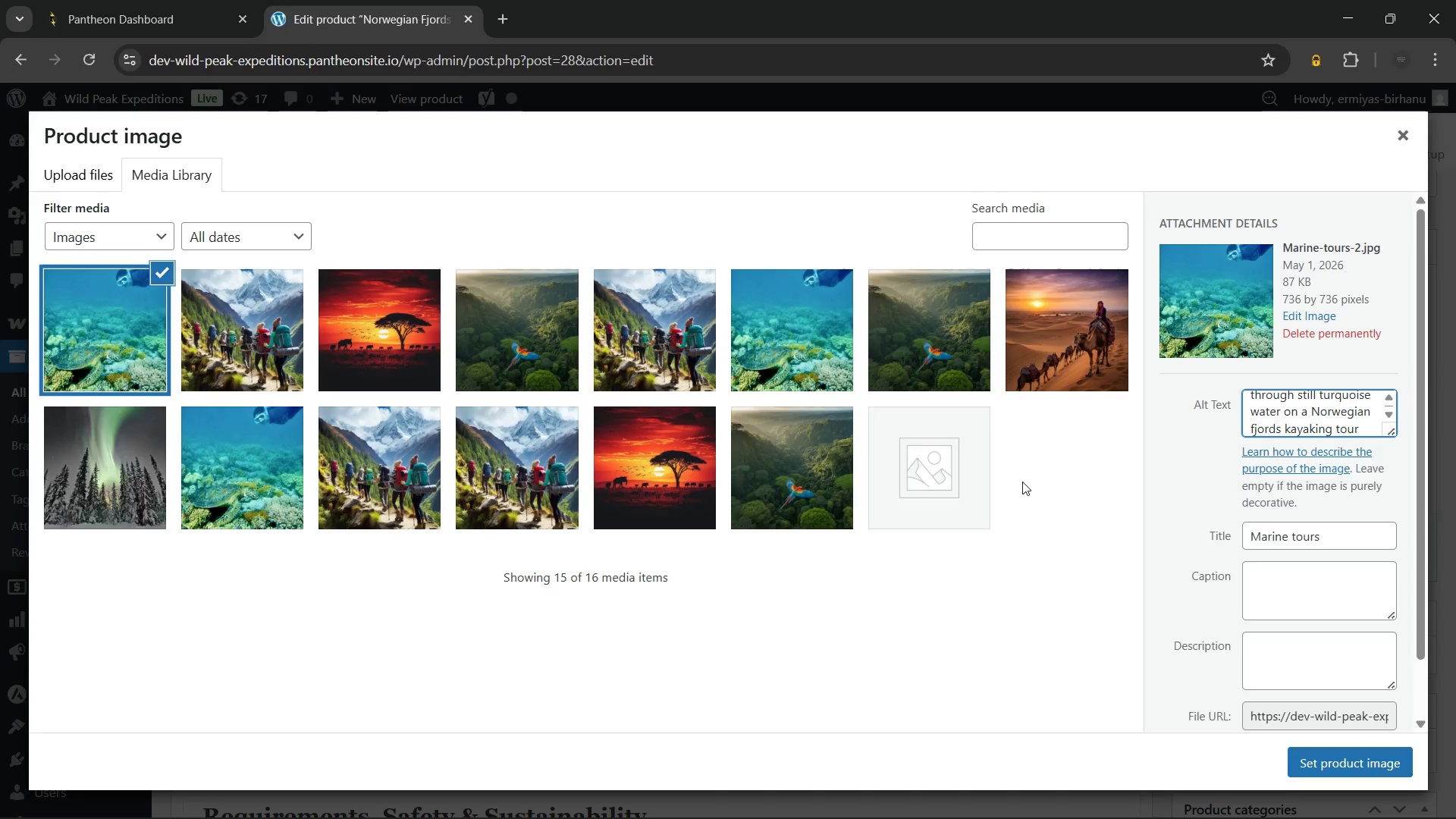 
wait(5.2)
 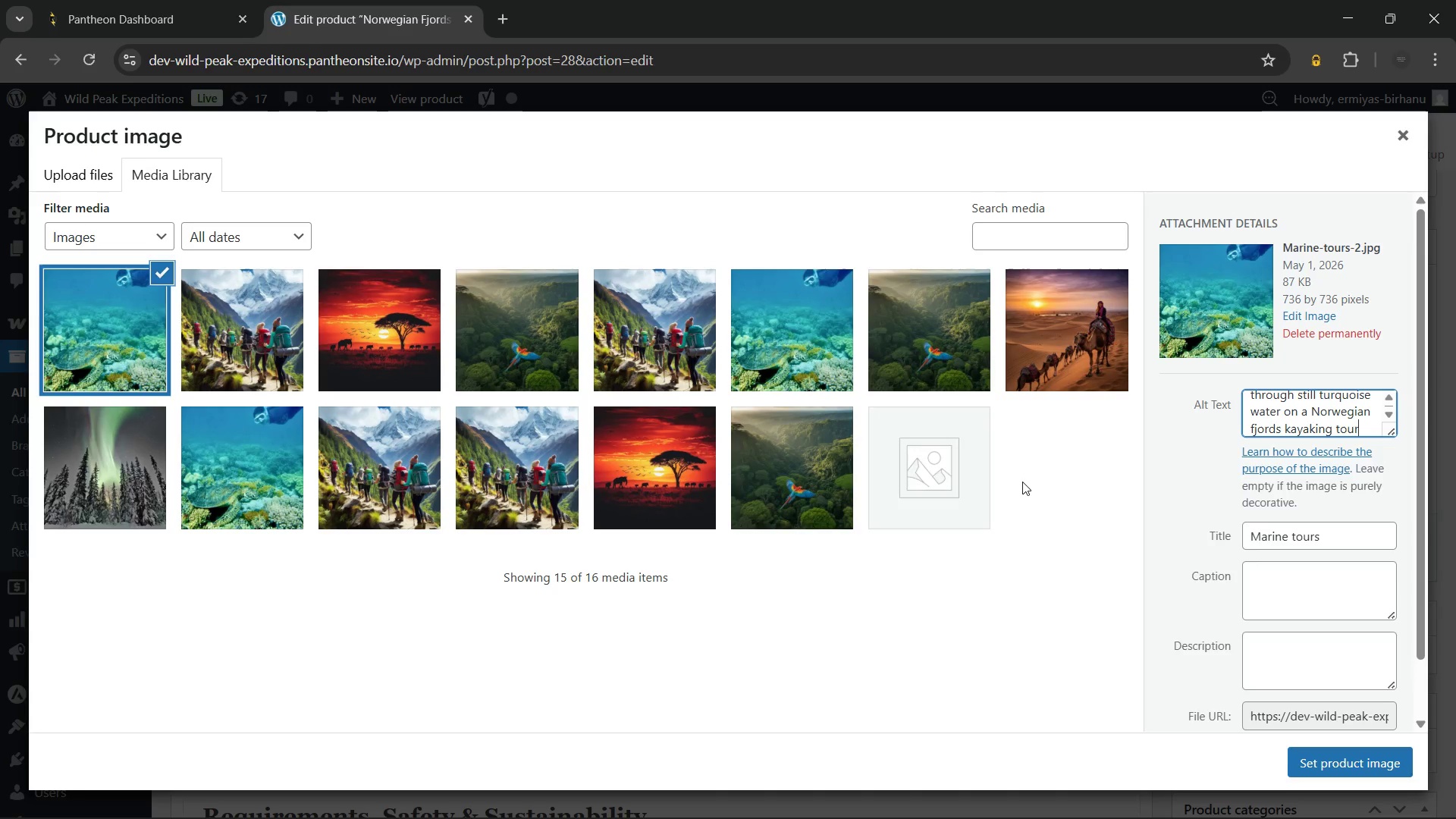 
type( beneath dramatic granite)
 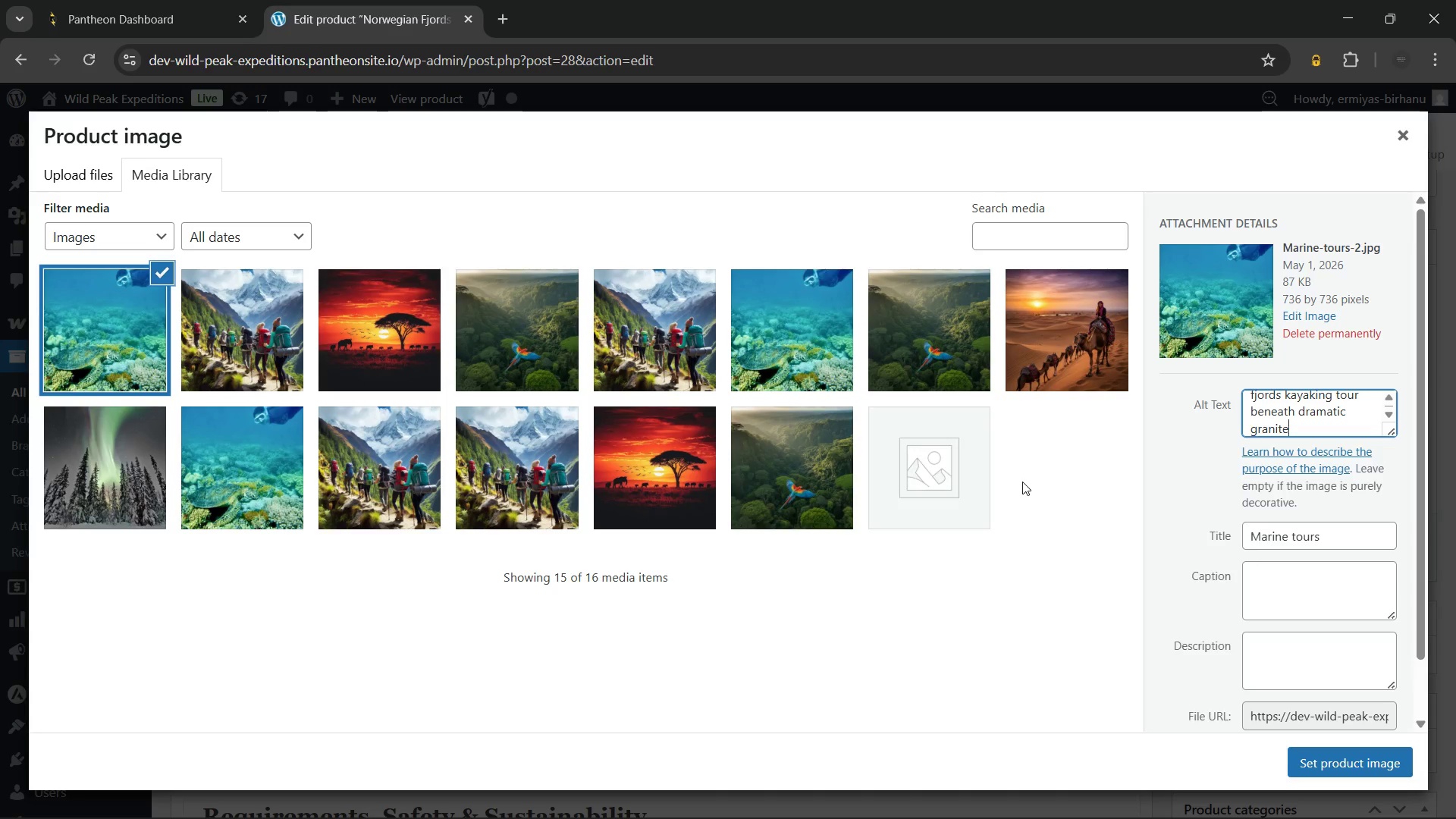 
wait(5.88)
 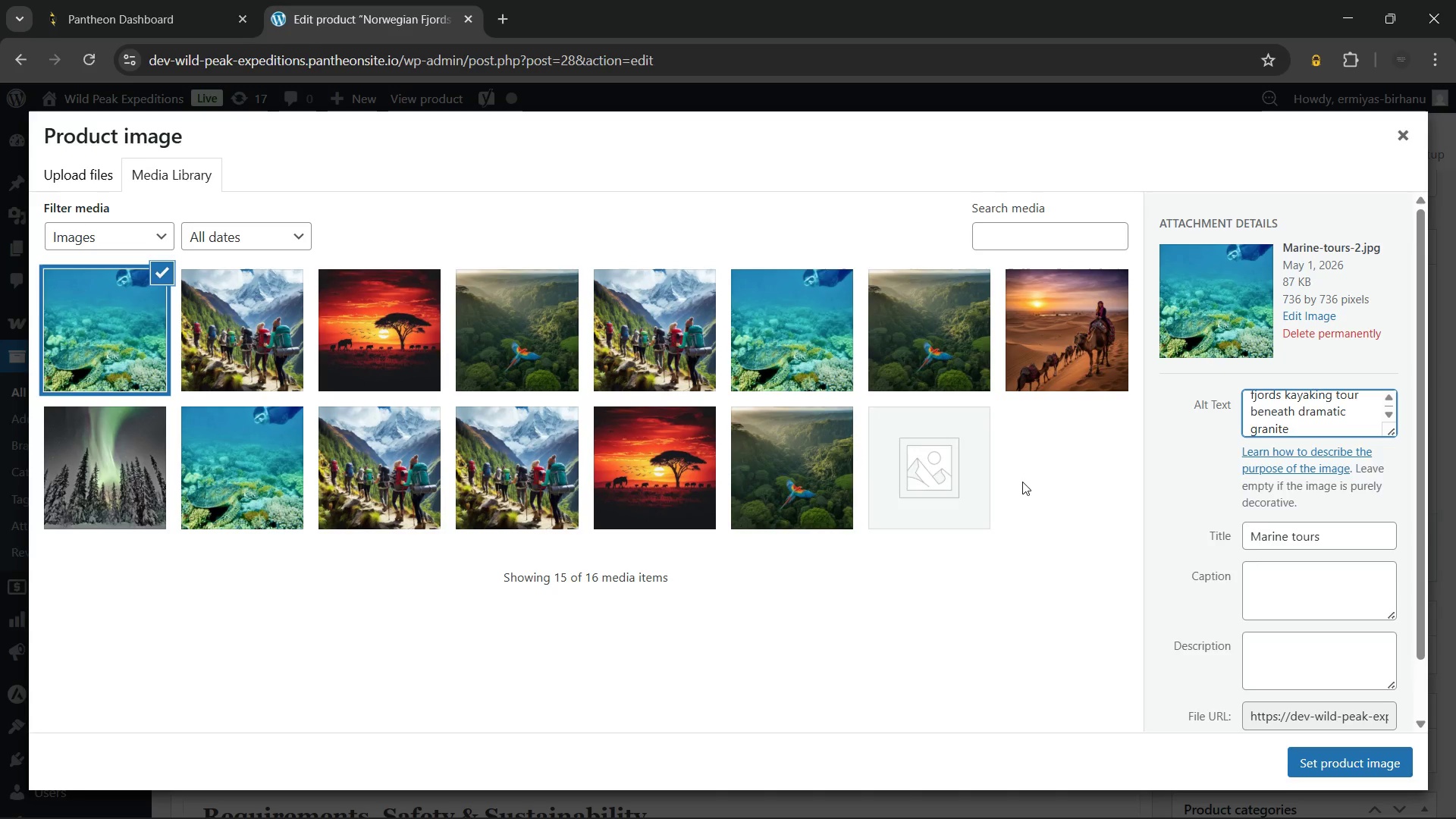 
type( cliff walls)
 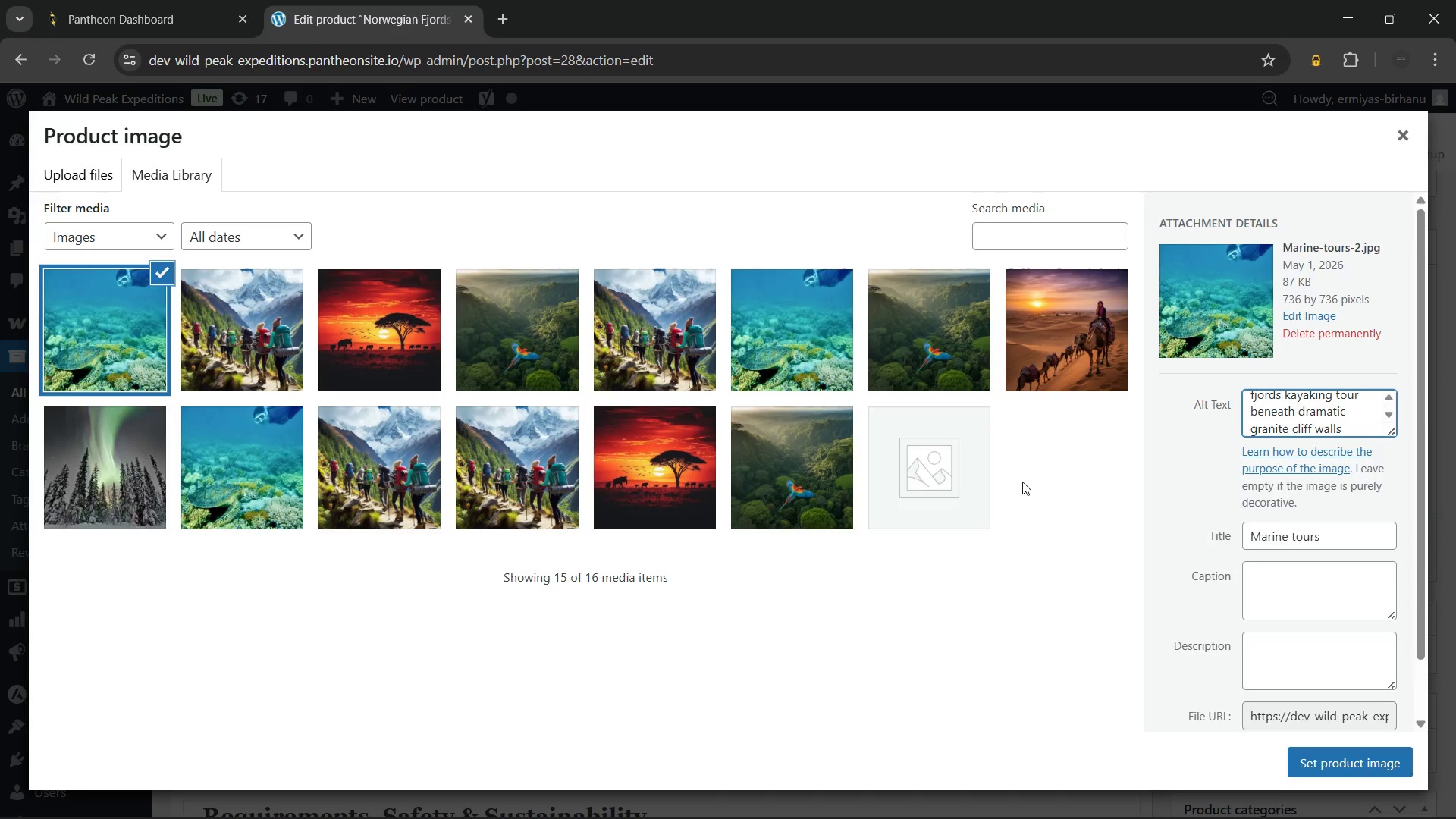 
wait(16.64)
 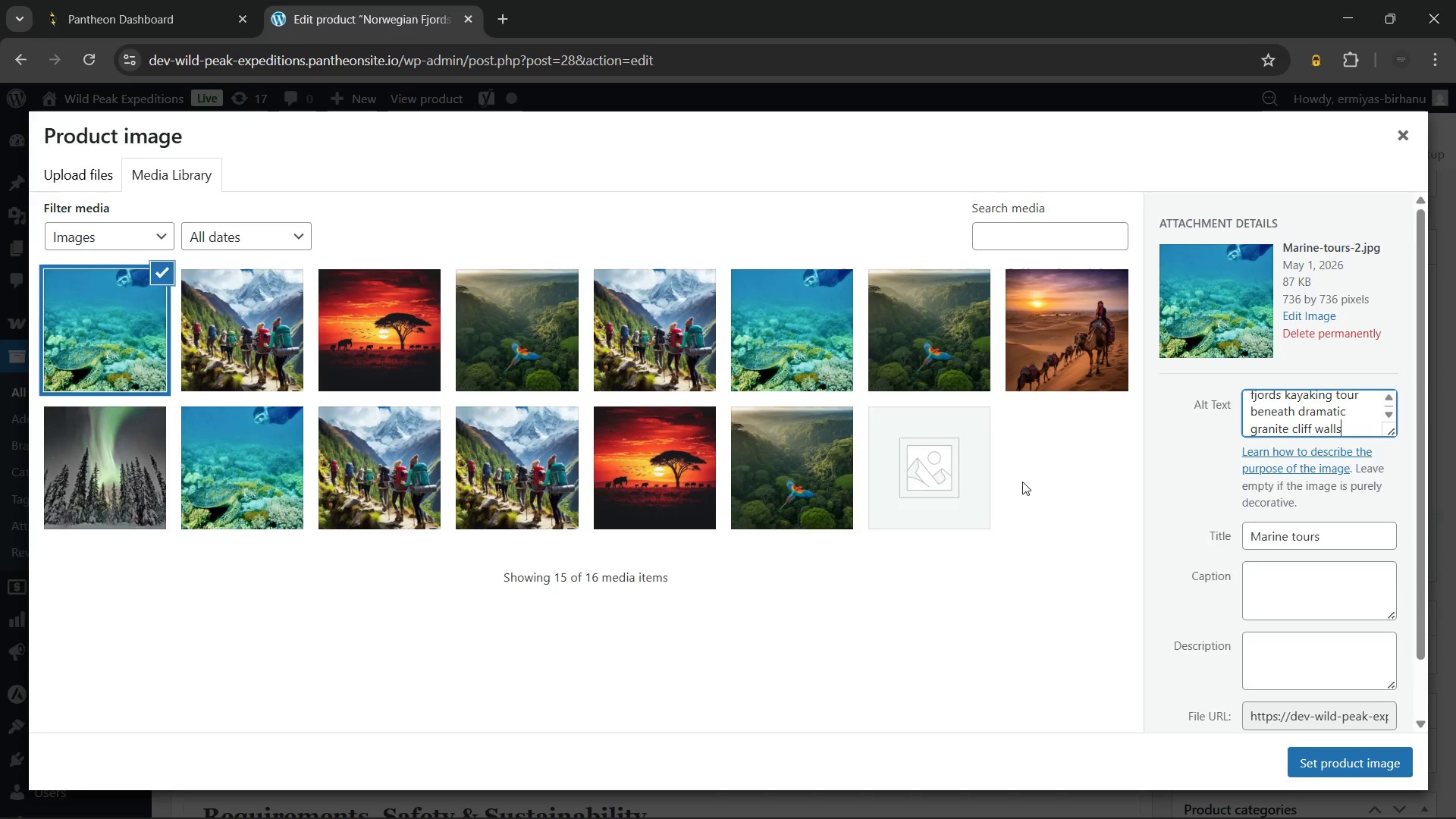 
left_click([843, 544])
 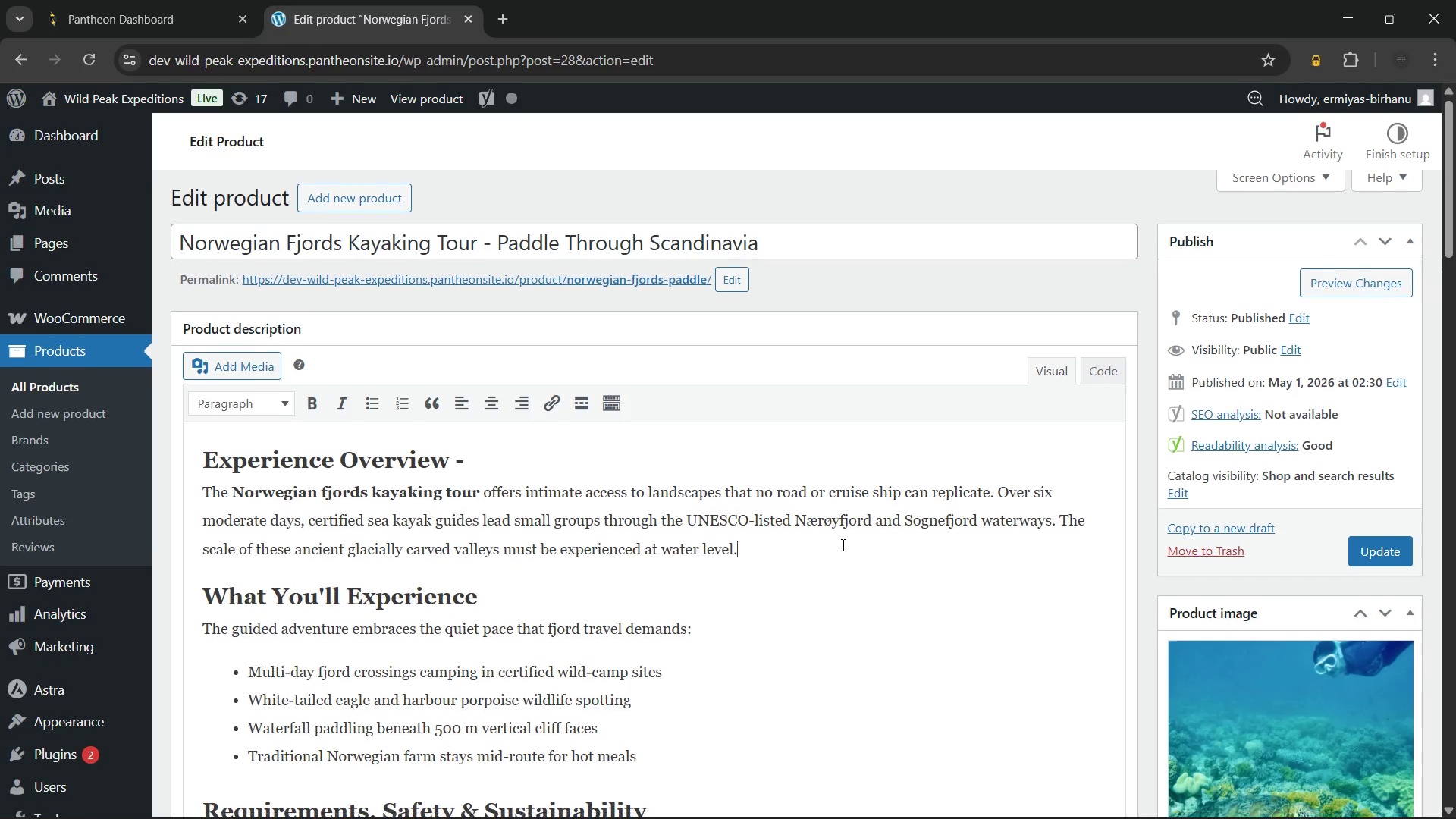 
scroll: coordinate [842, 544], scroll_direction: down, amount: 4.0
 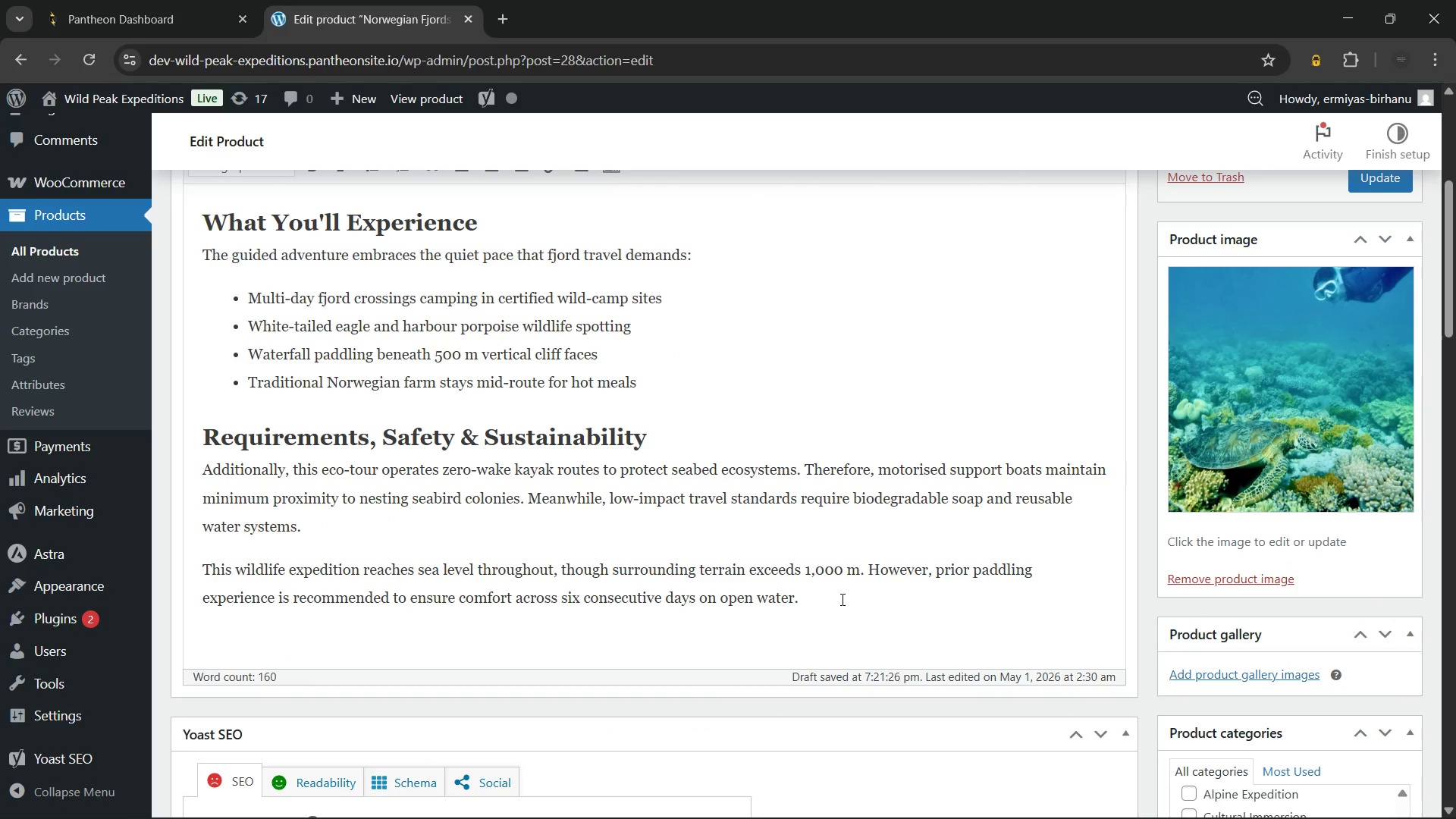 
left_click([841, 599])
 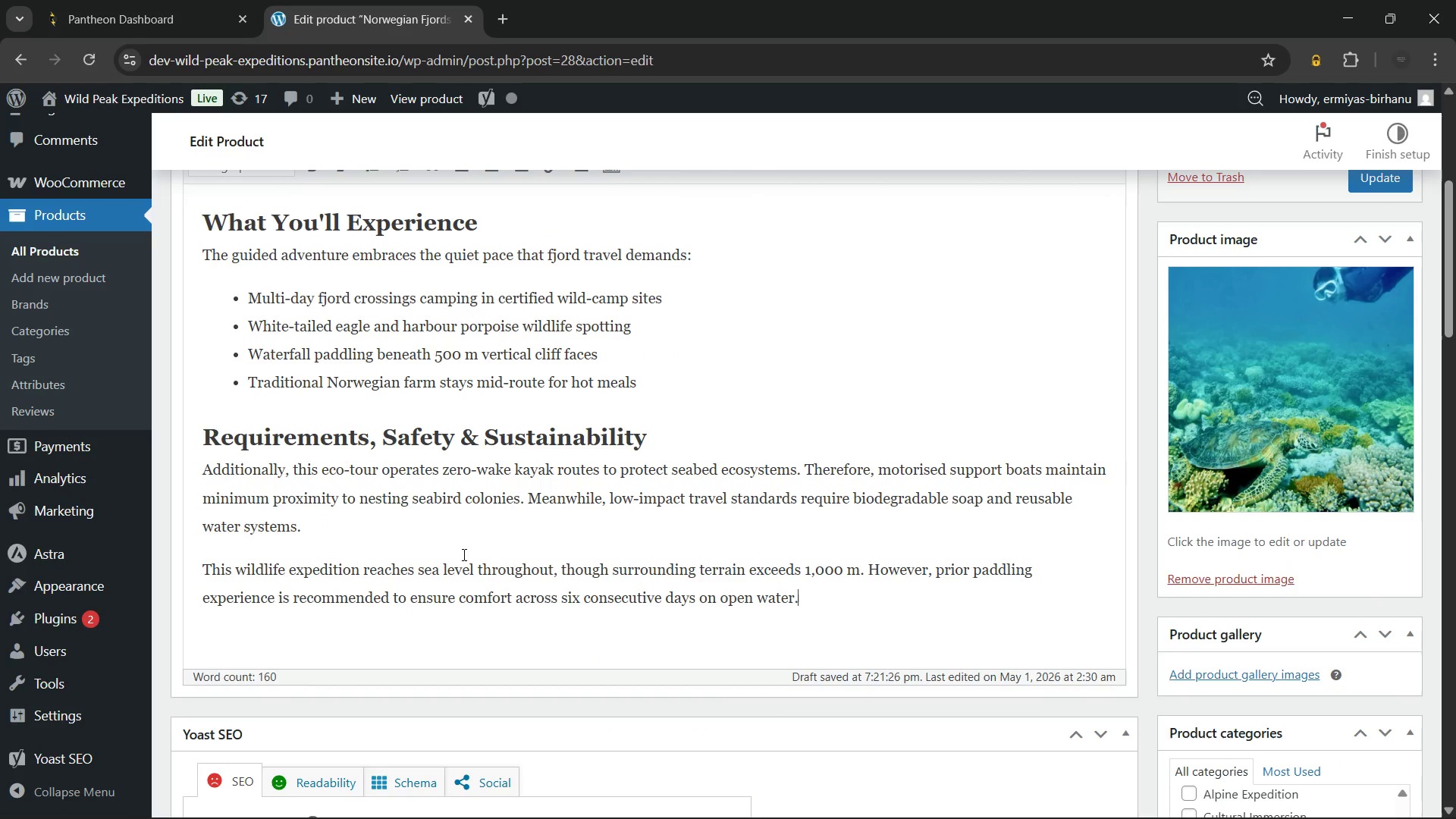 
left_click([442, 532])
 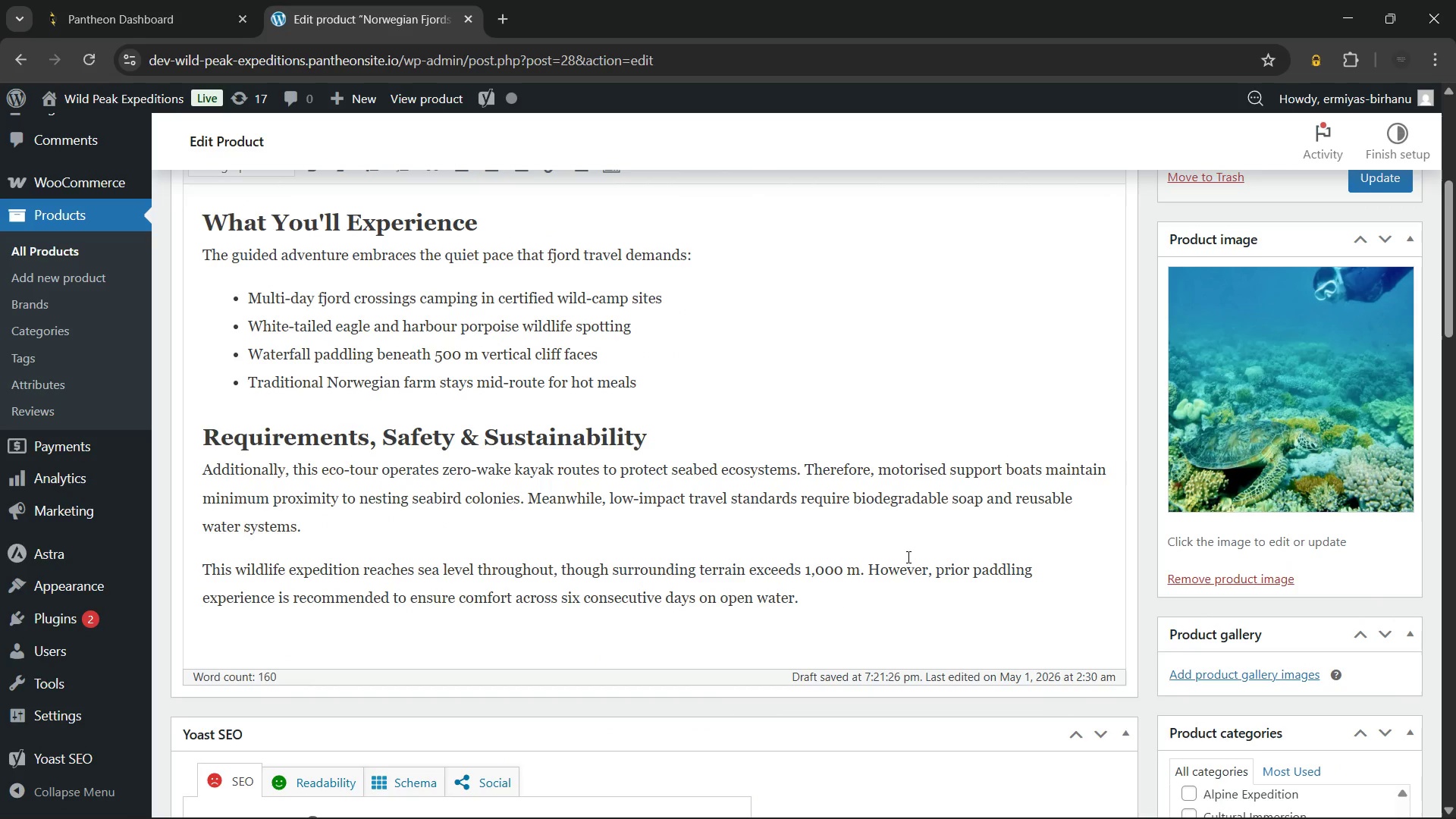 
scroll: coordinate [907, 557], scroll_direction: up, amount: 1.0
 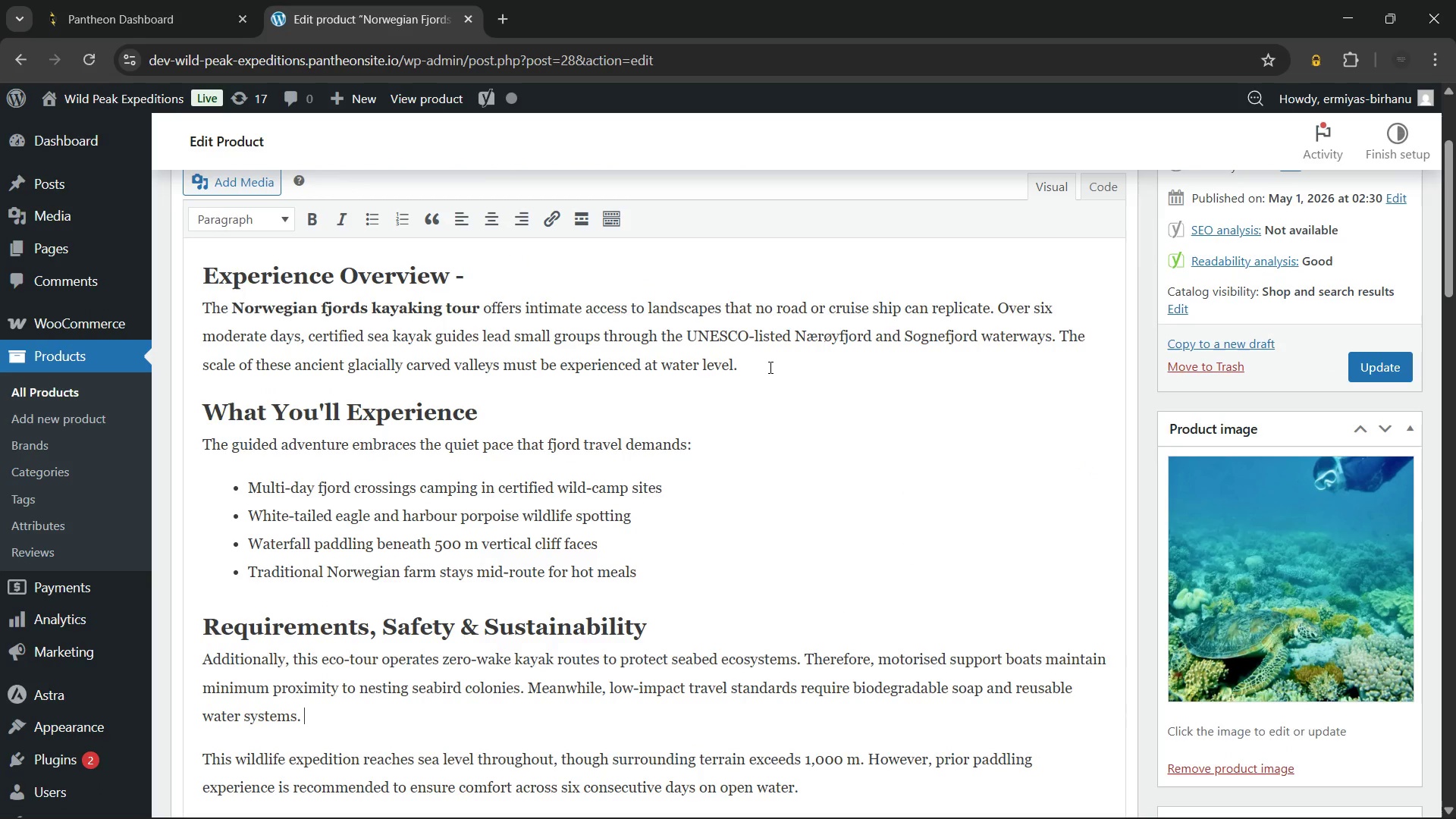 
left_click([769, 367])
 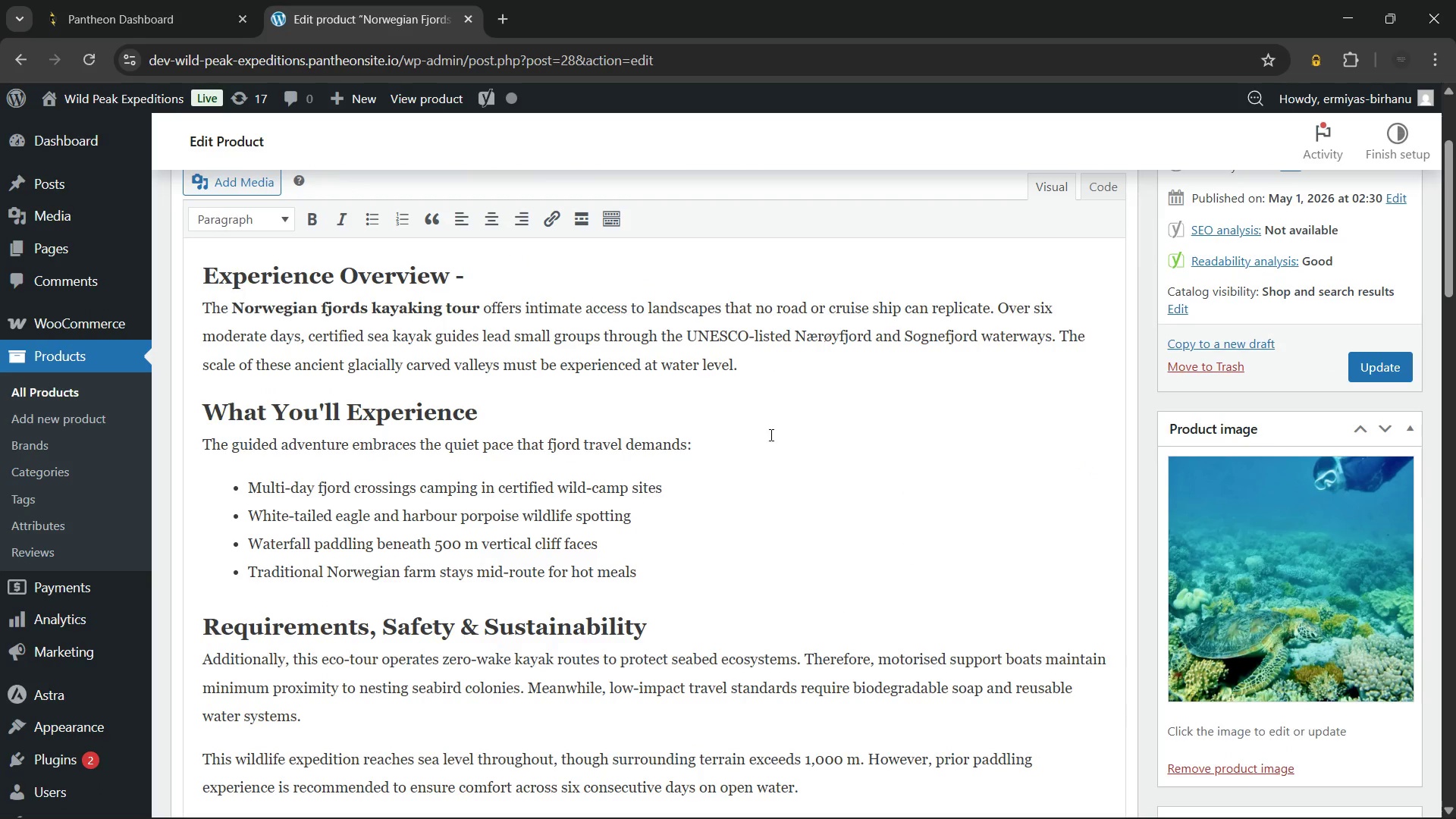 
scroll: coordinate [852, 437], scroll_direction: down, amount: 5.0
 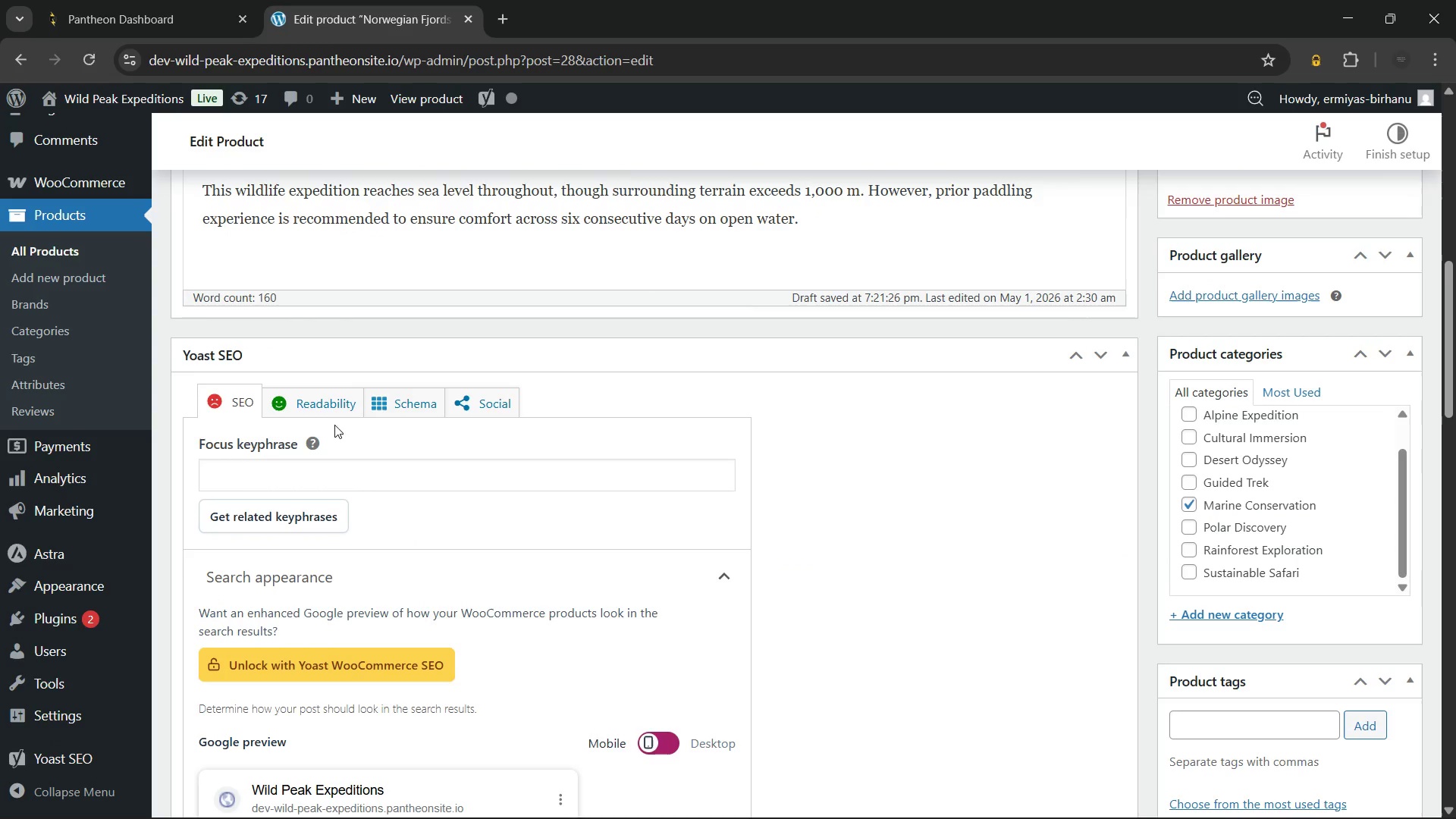 
left_click([310, 397])
 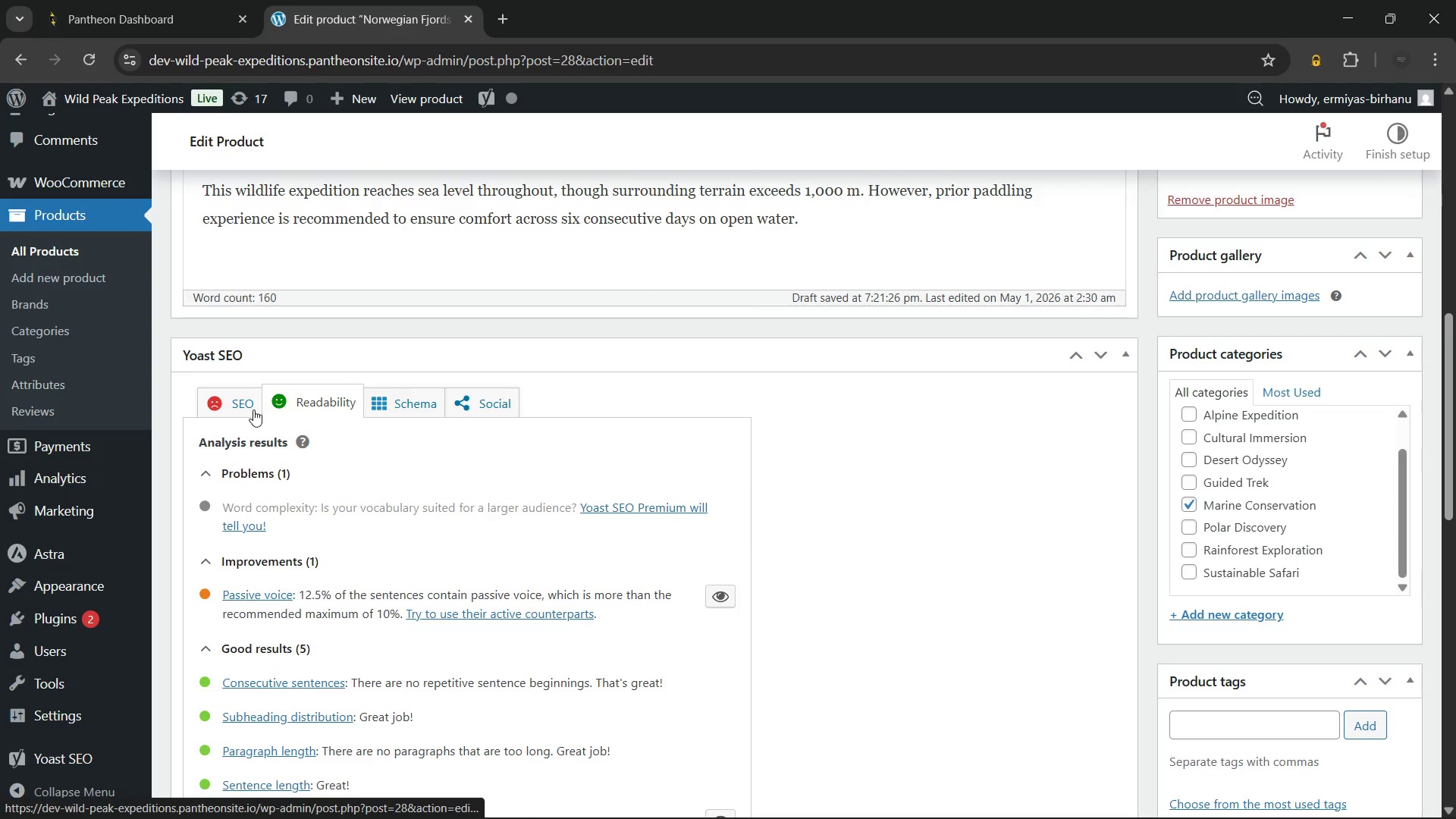 
left_click([243, 410])
 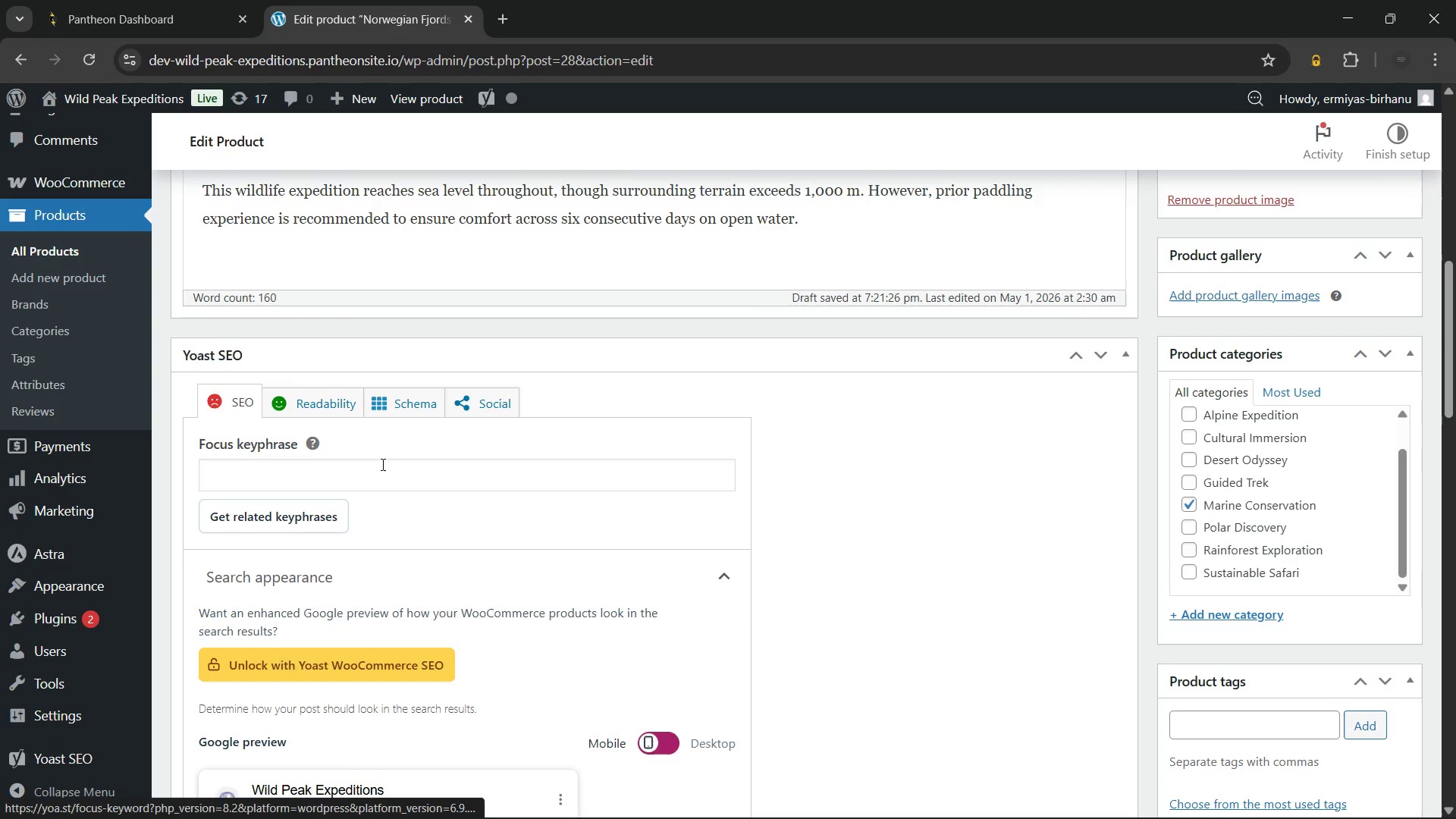 
left_click([381, 464])
 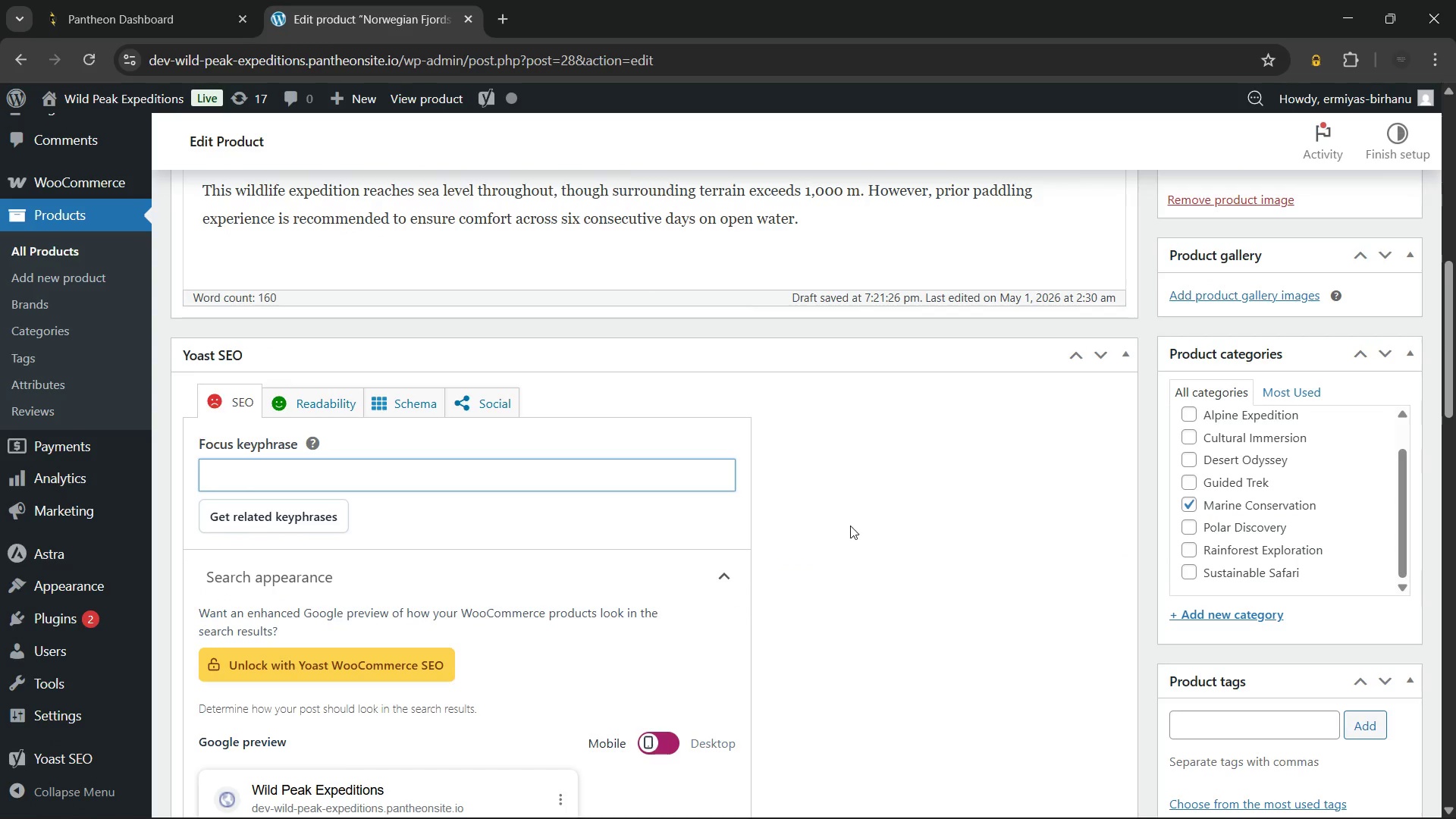 
scroll: coordinate [851, 526], scroll_direction: down, amount: 2.0
 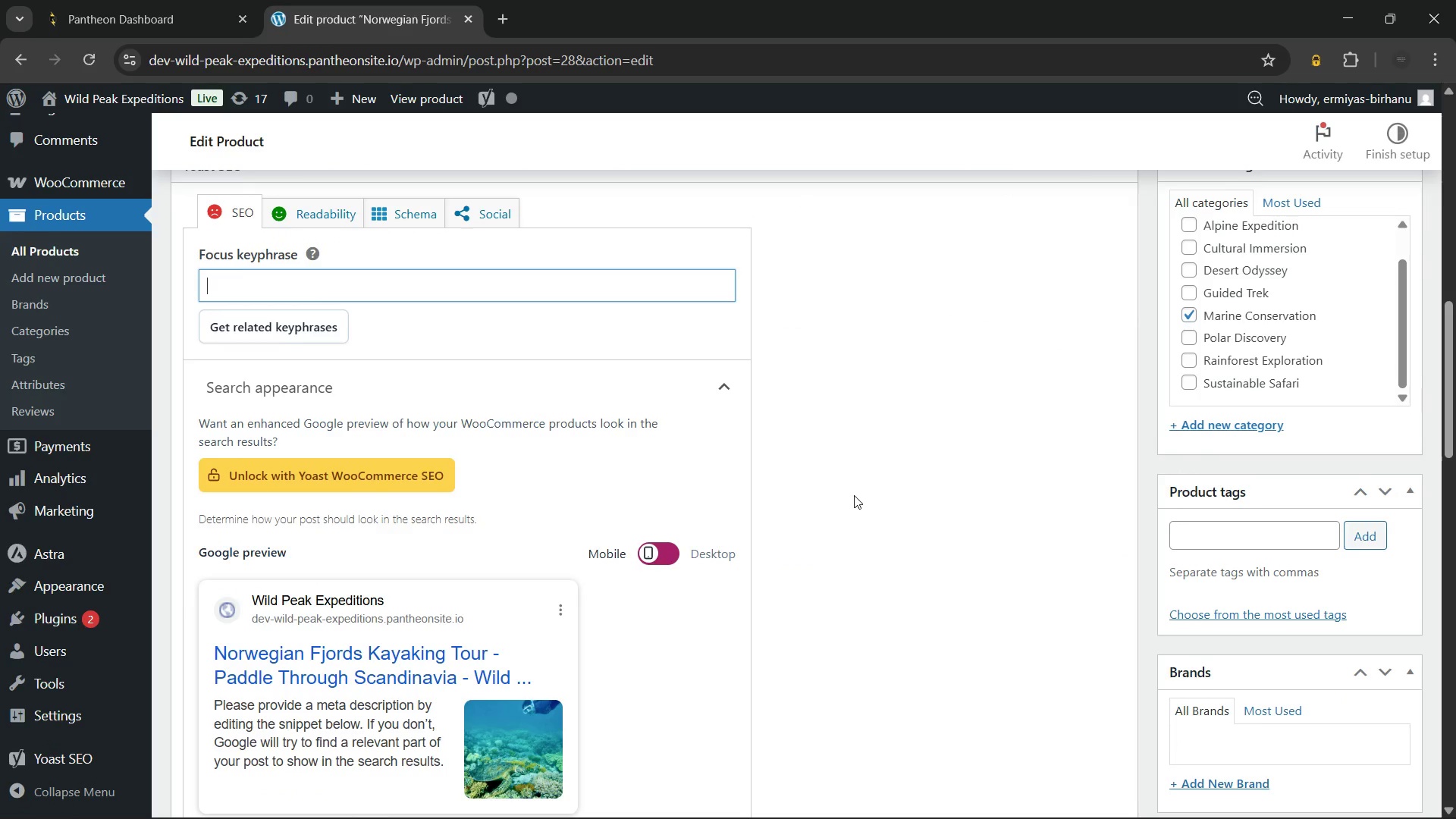 
scroll: coordinate [854, 495], scroll_direction: none, amount: 0.0
 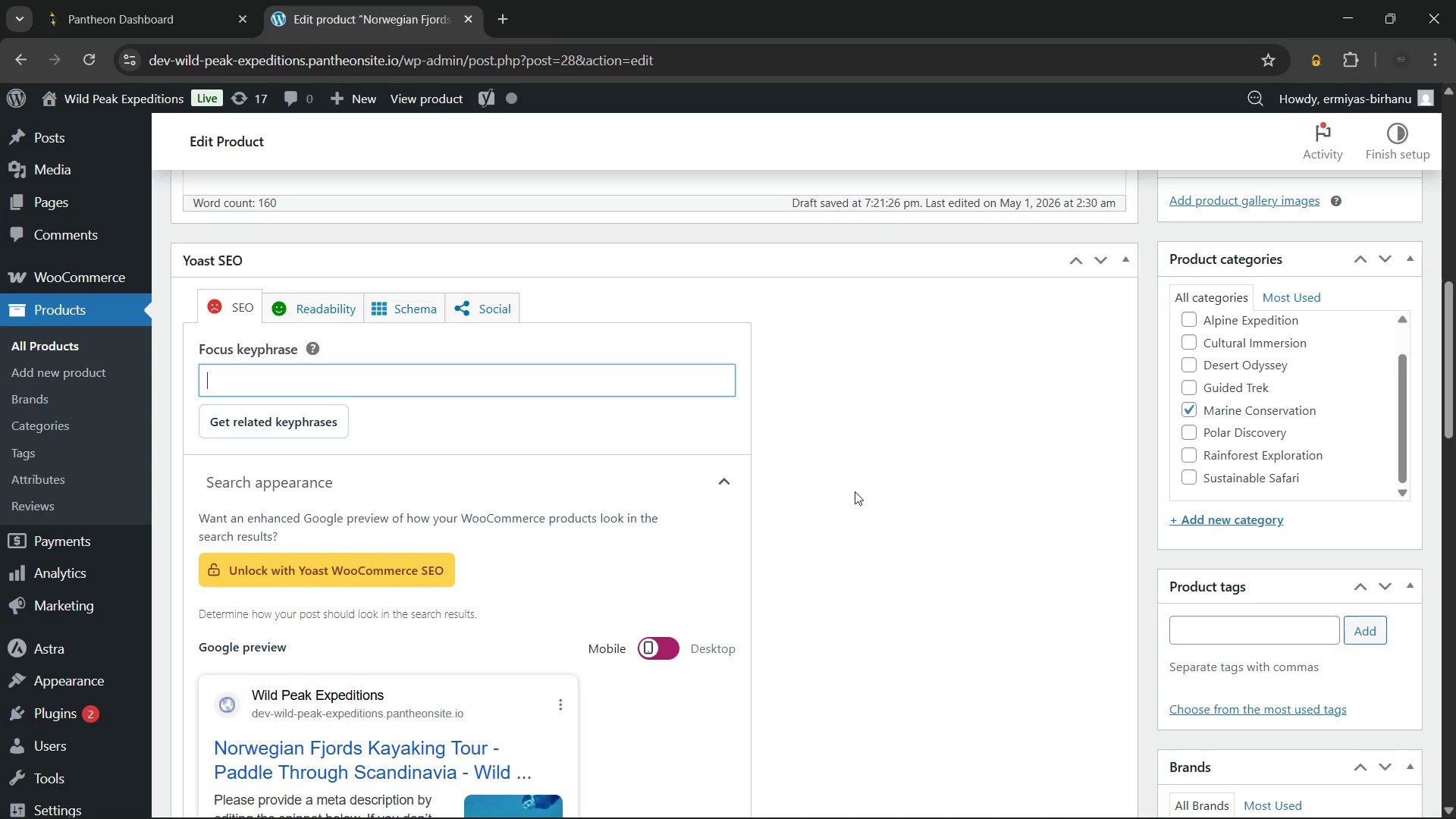 
wait(16.73)
 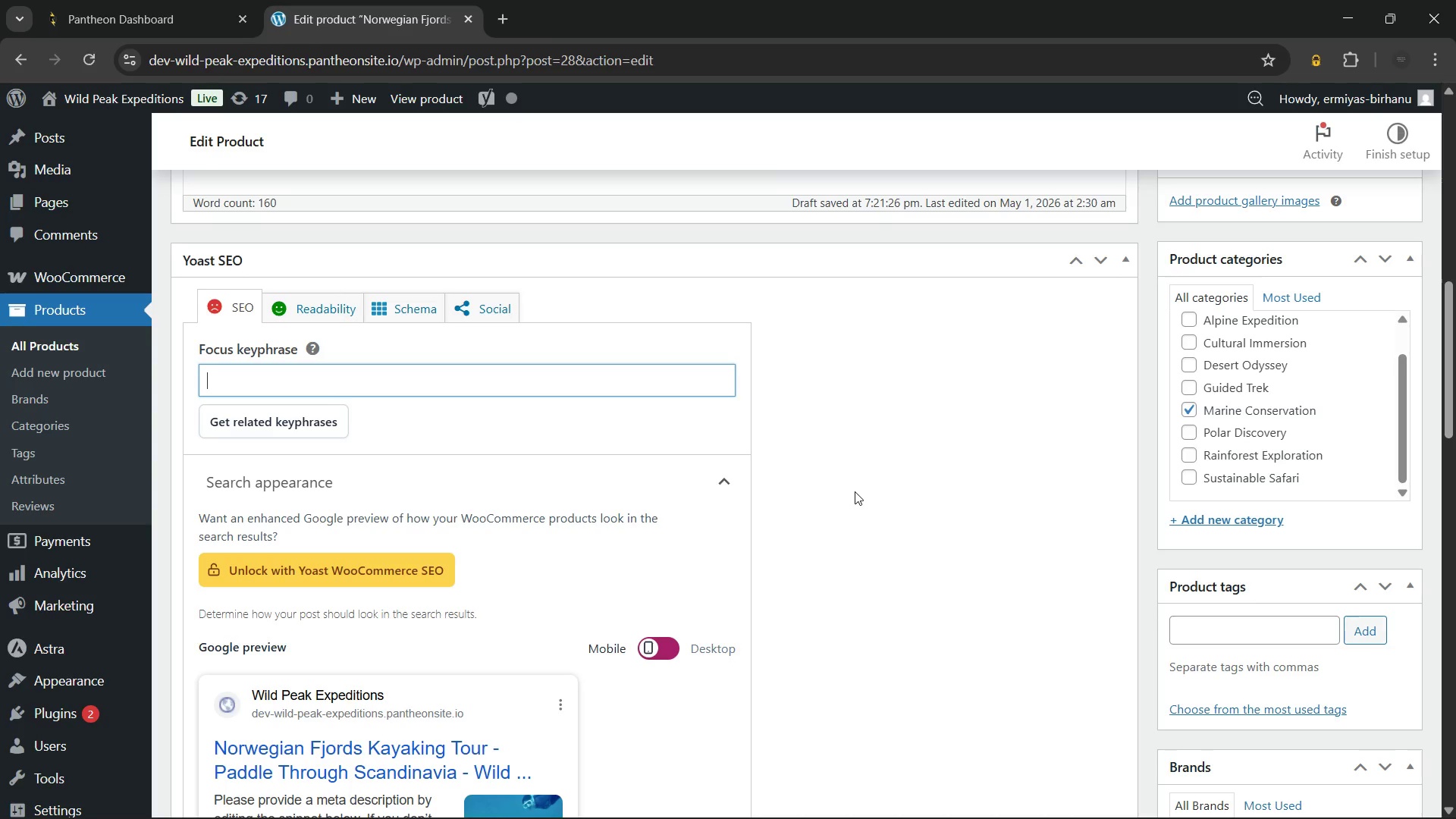 
type(Norwegian fjords kayakig tour)
 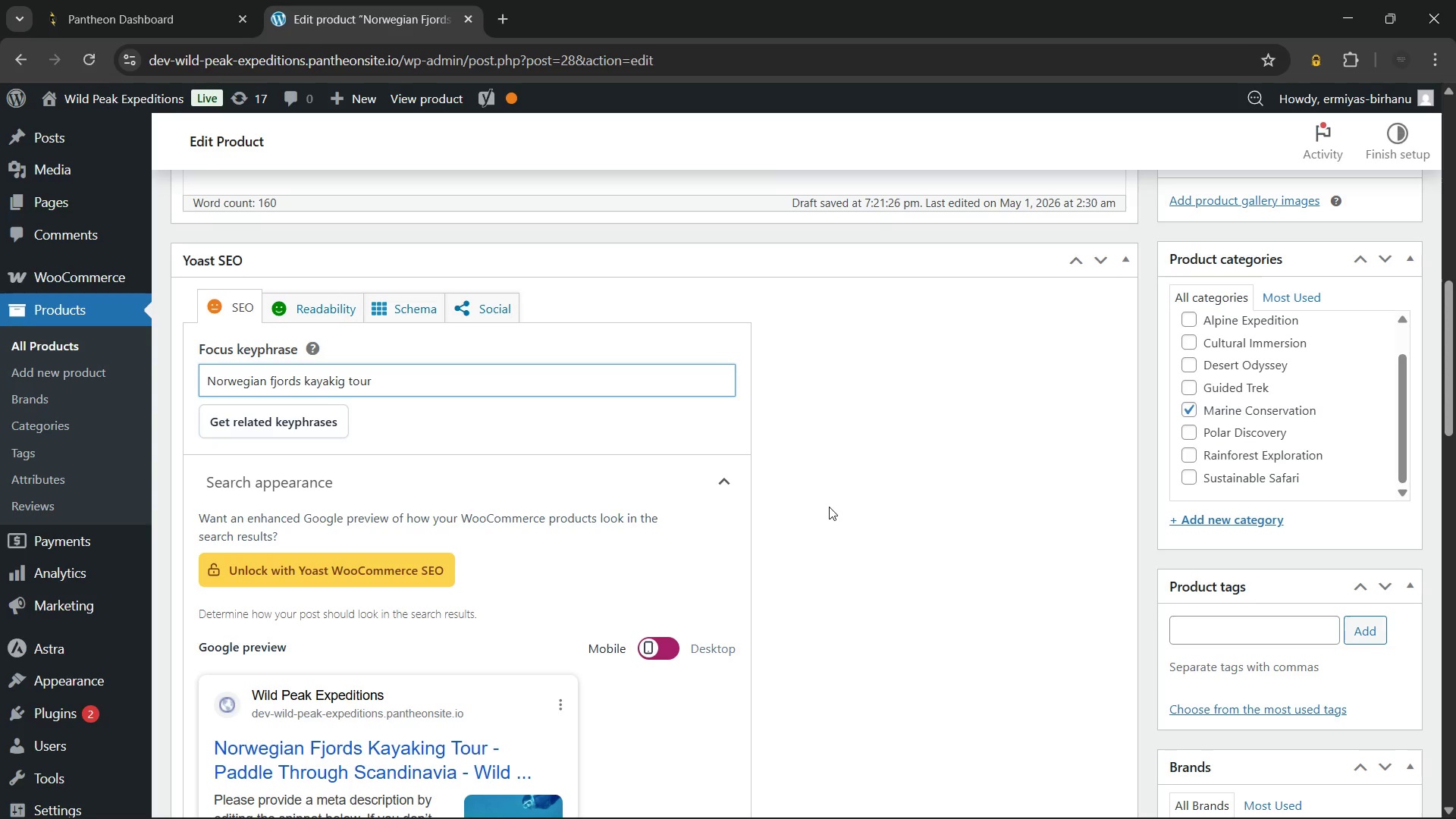 
left_click([829, 507])
 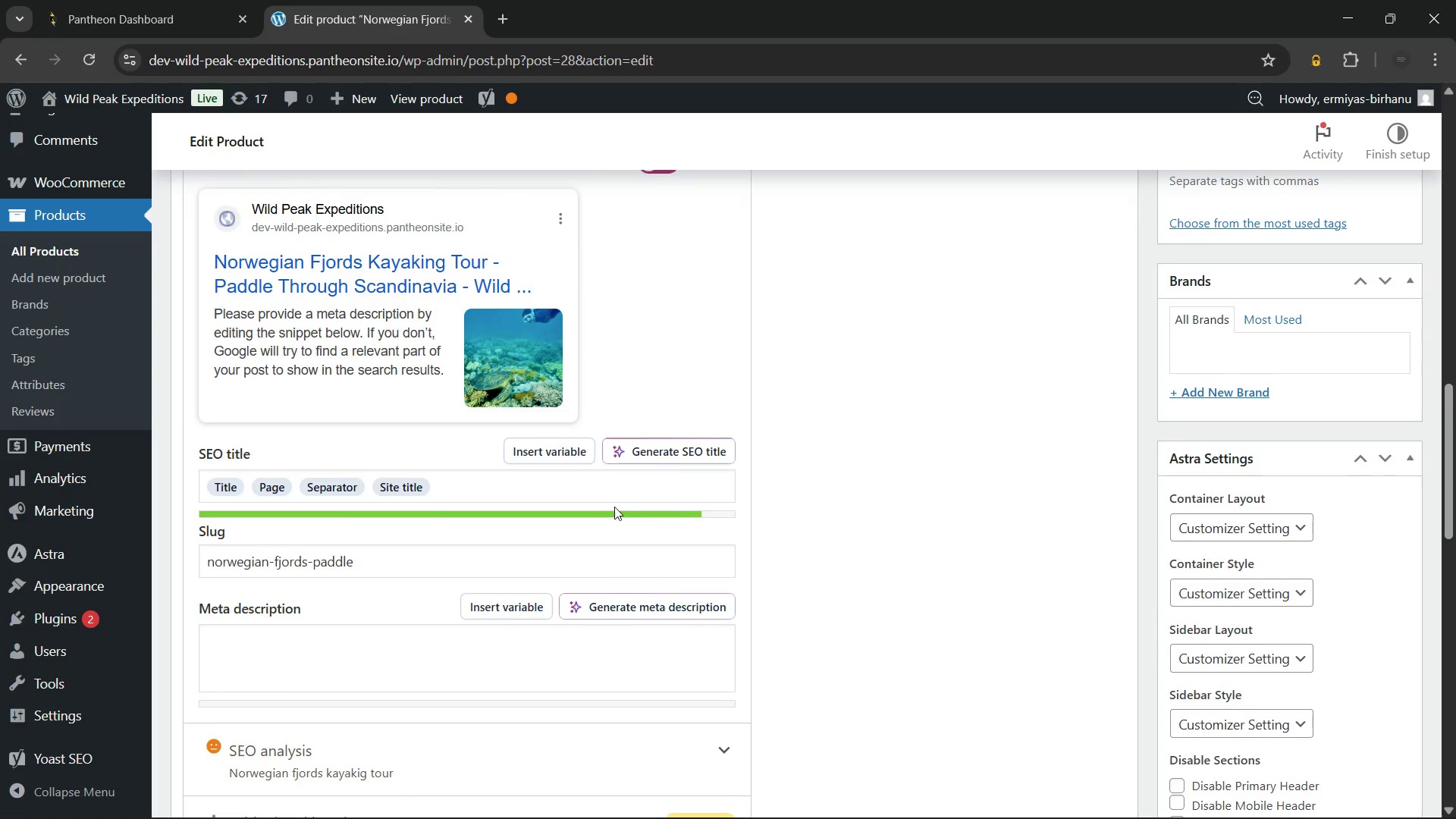 
left_click([585, 484])
 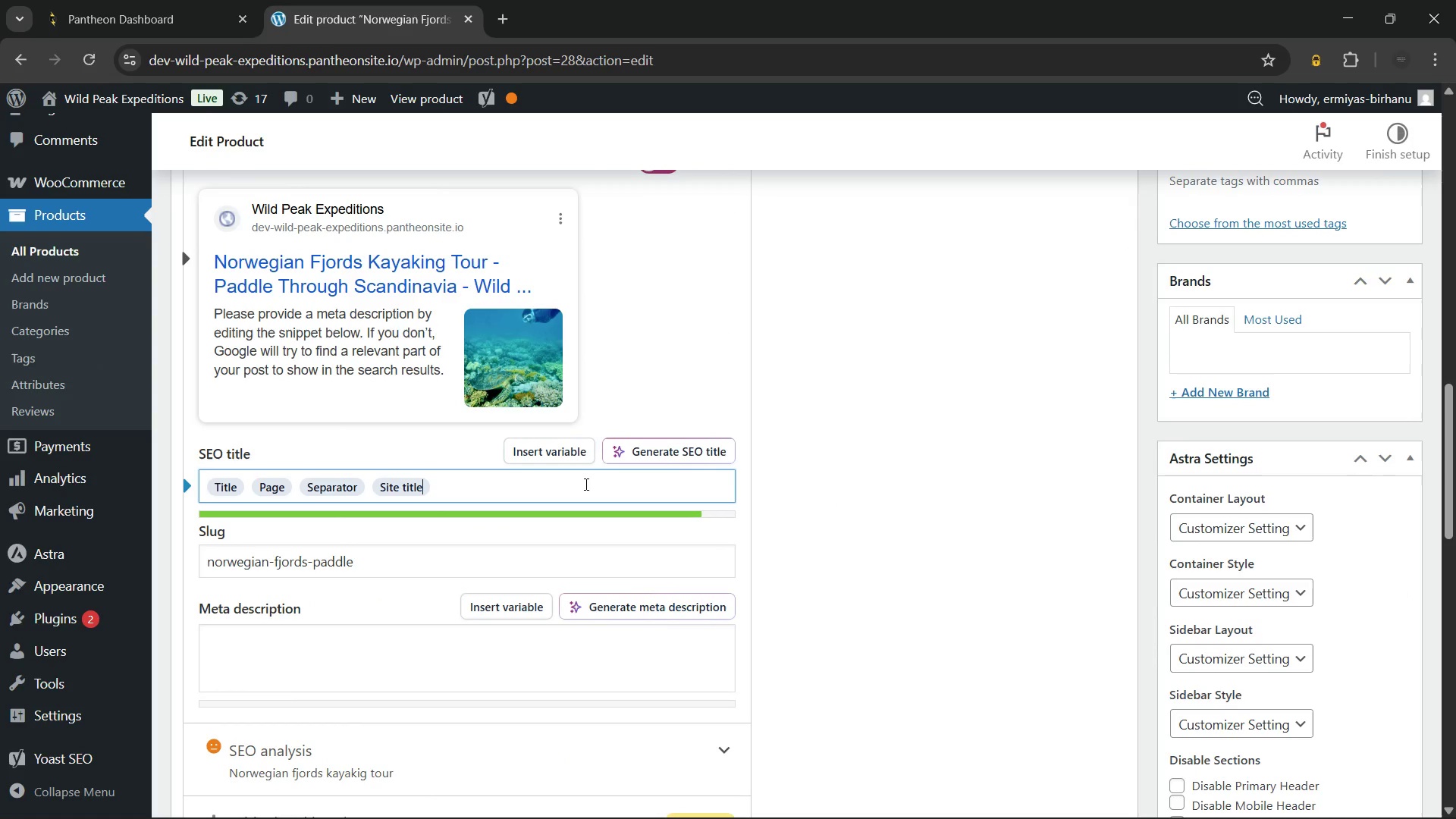 
key(Backspace)
 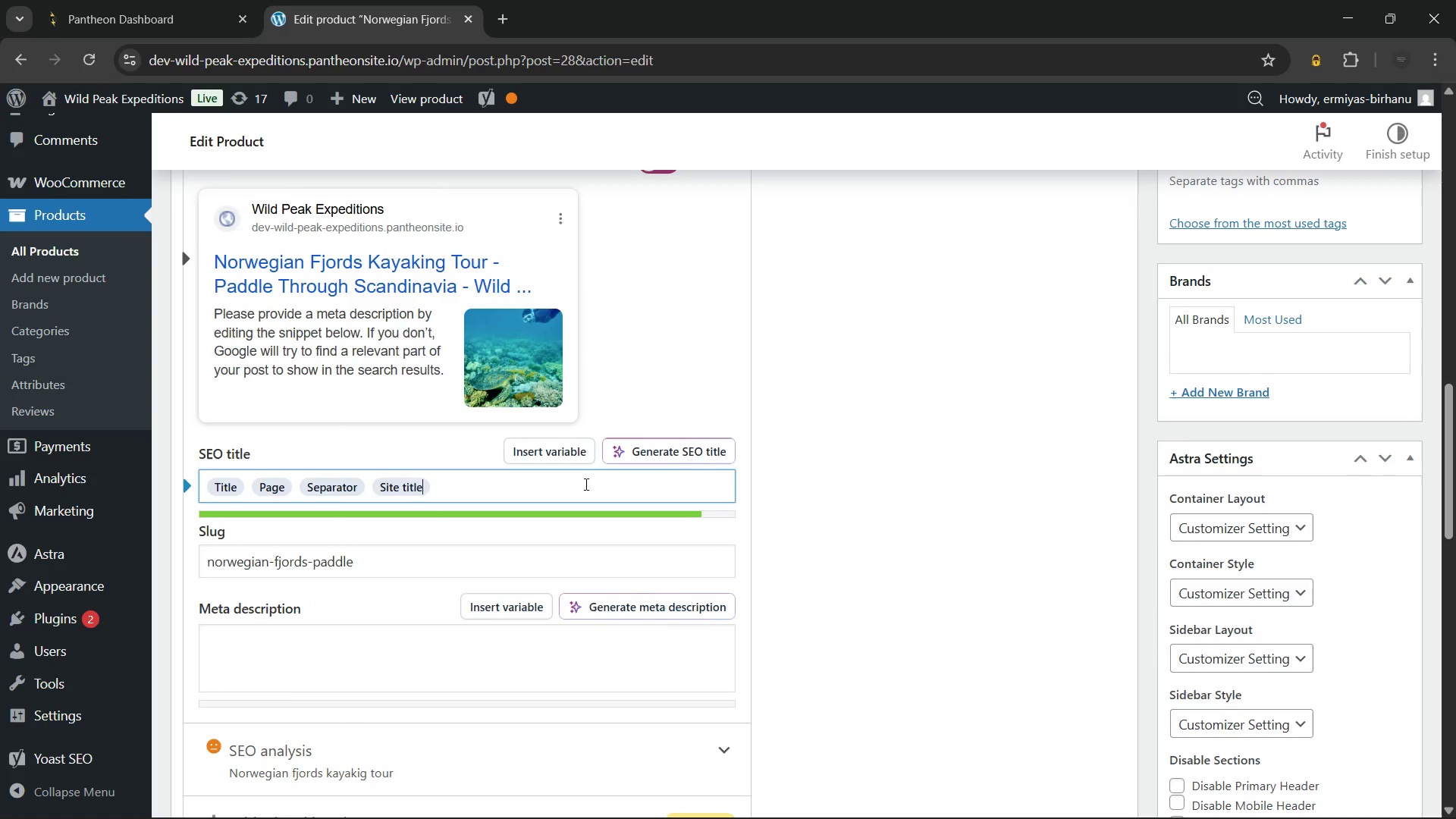 
key(Backspace)
 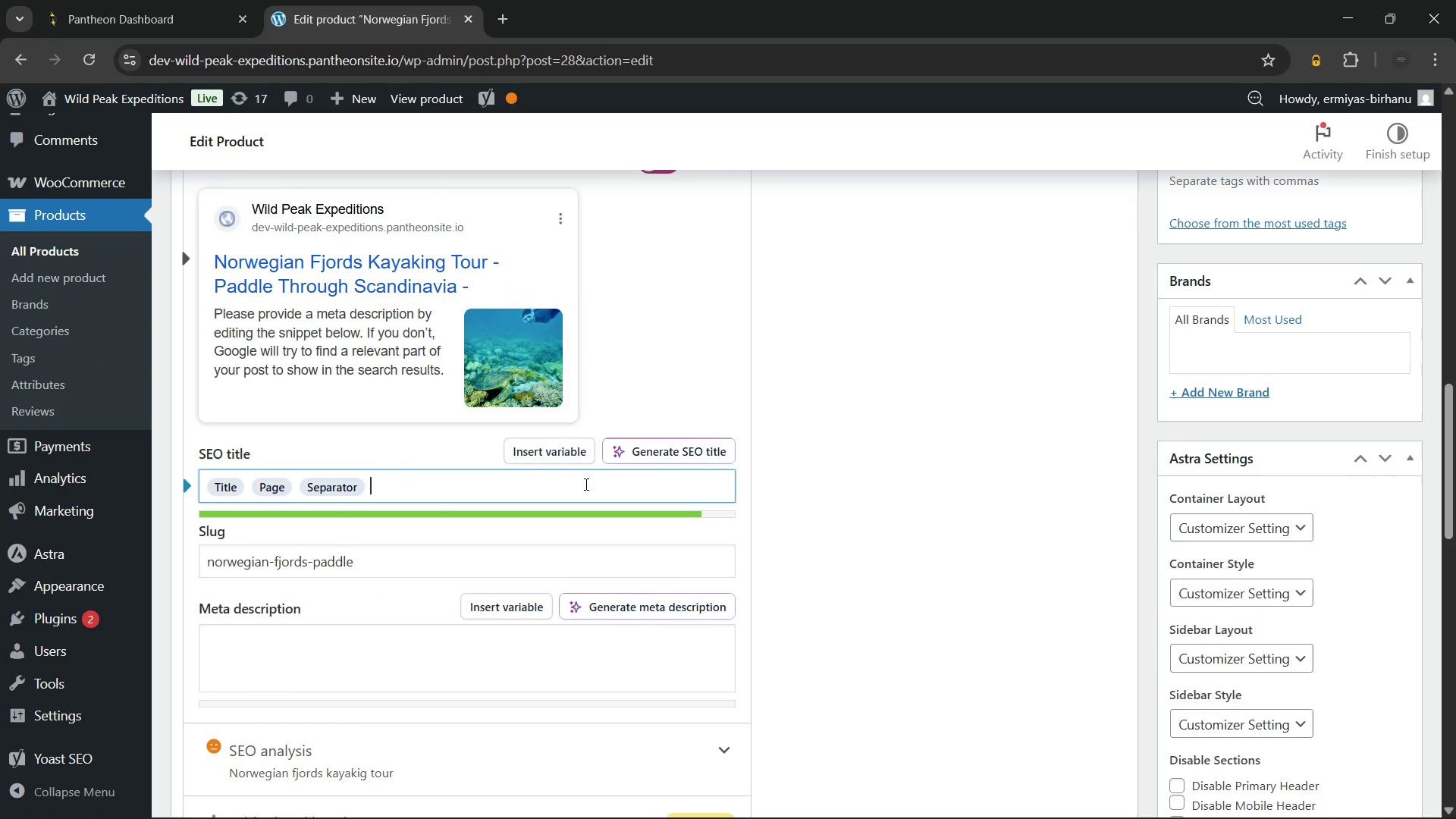 
key(Backspace)
 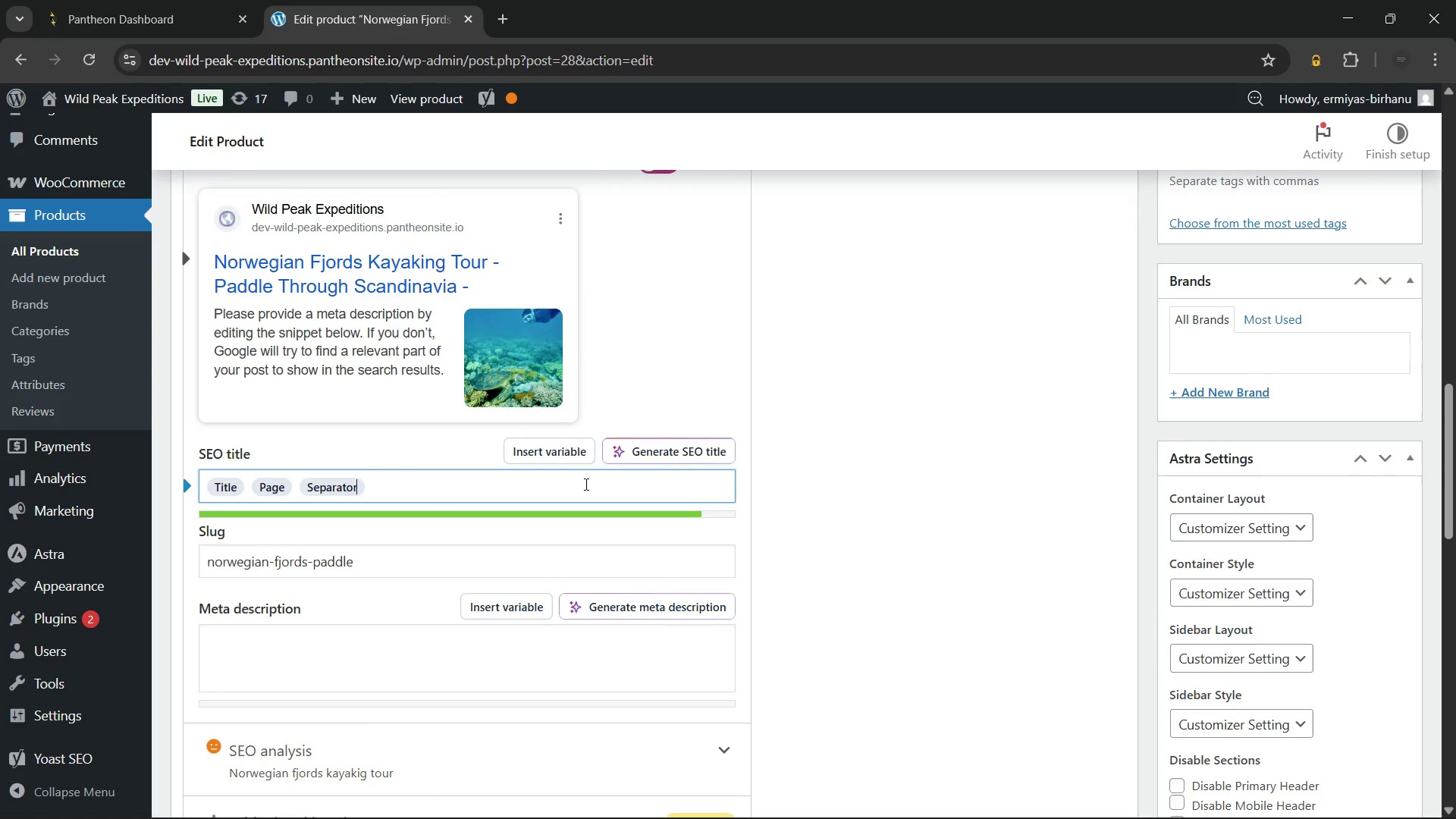 
key(Backspace)
 